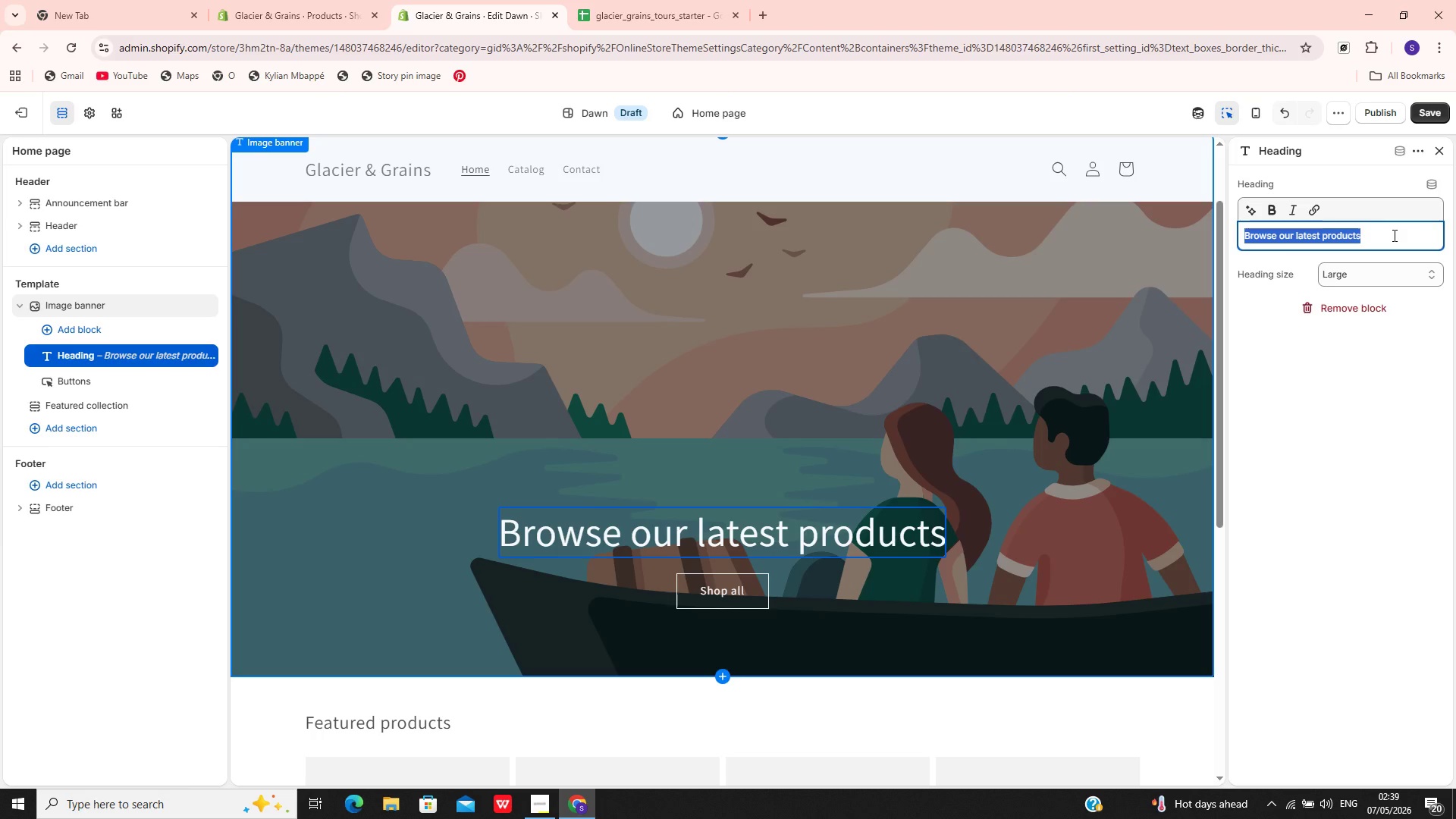 
key(Backspace)
 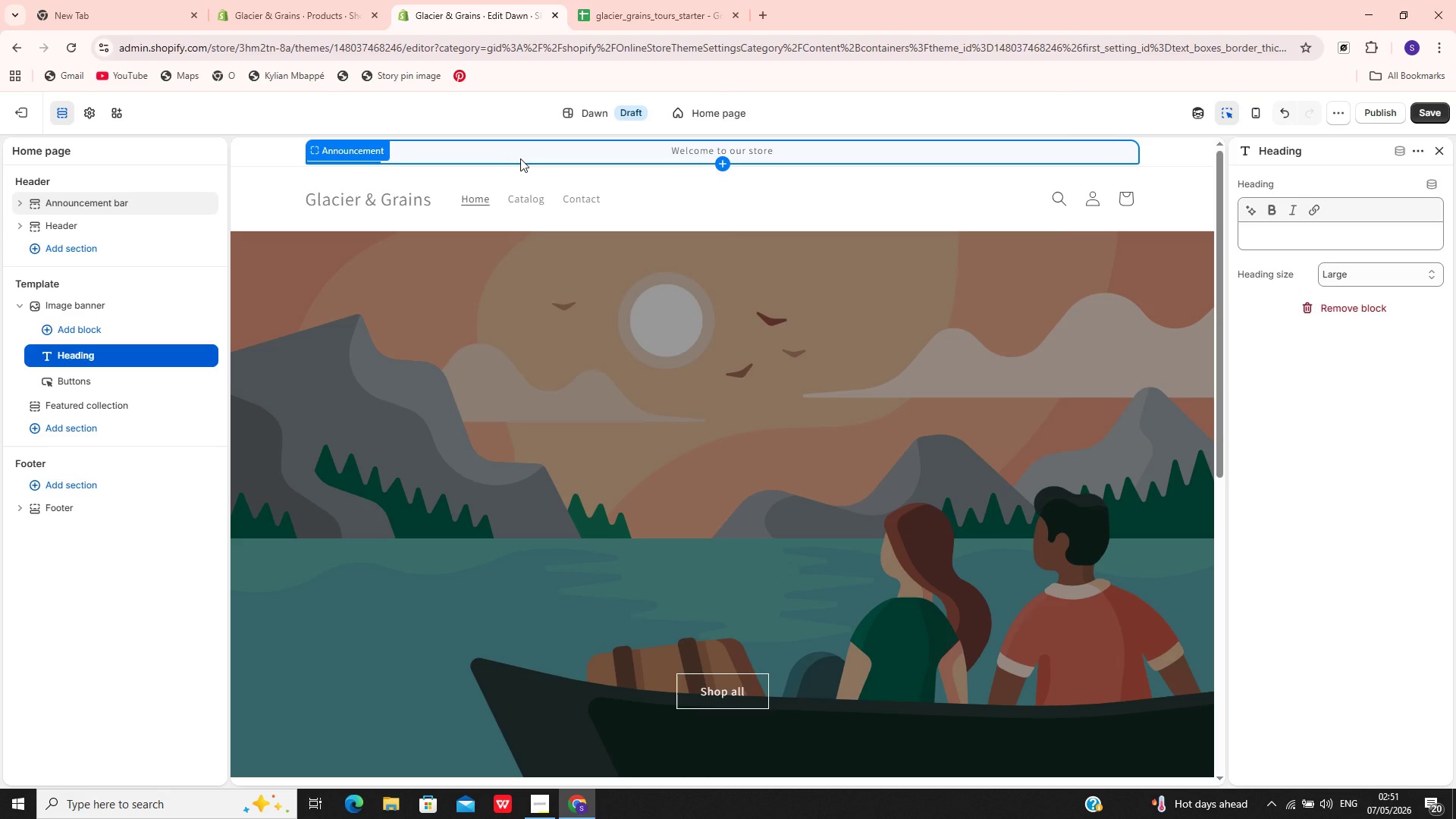 
wait(699.14)
 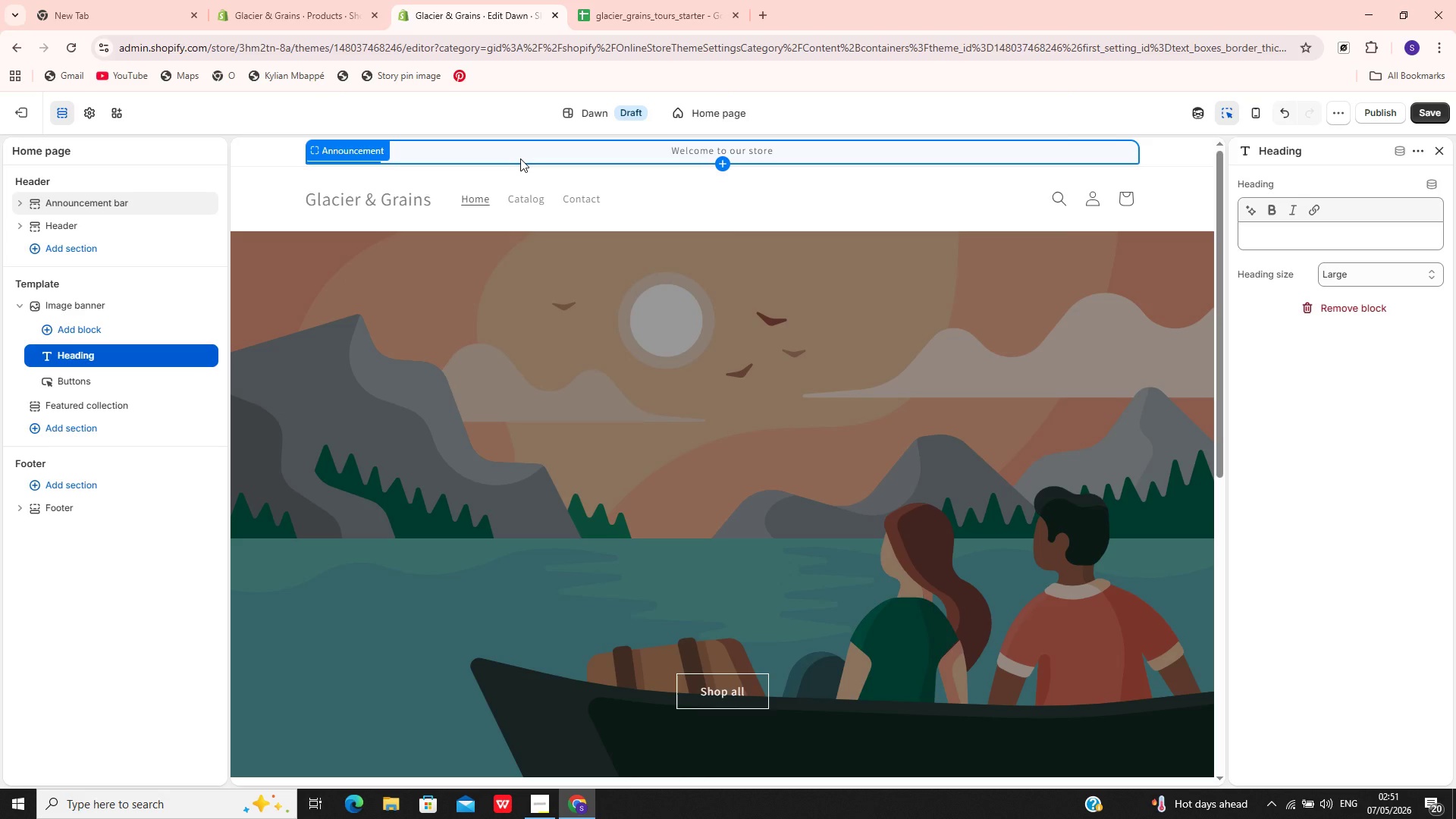 
left_click([1424, 115])
 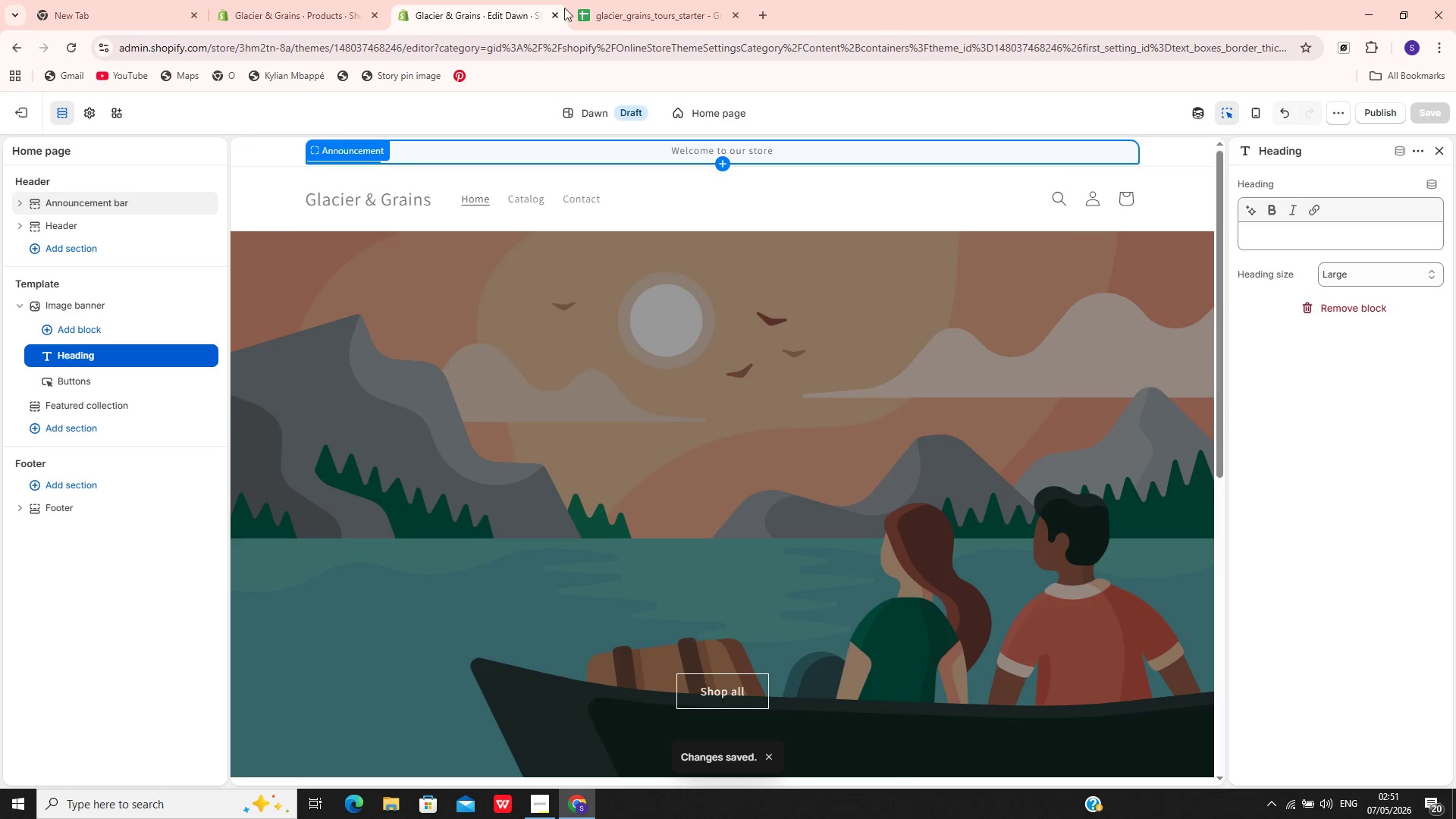 
wait(7.38)
 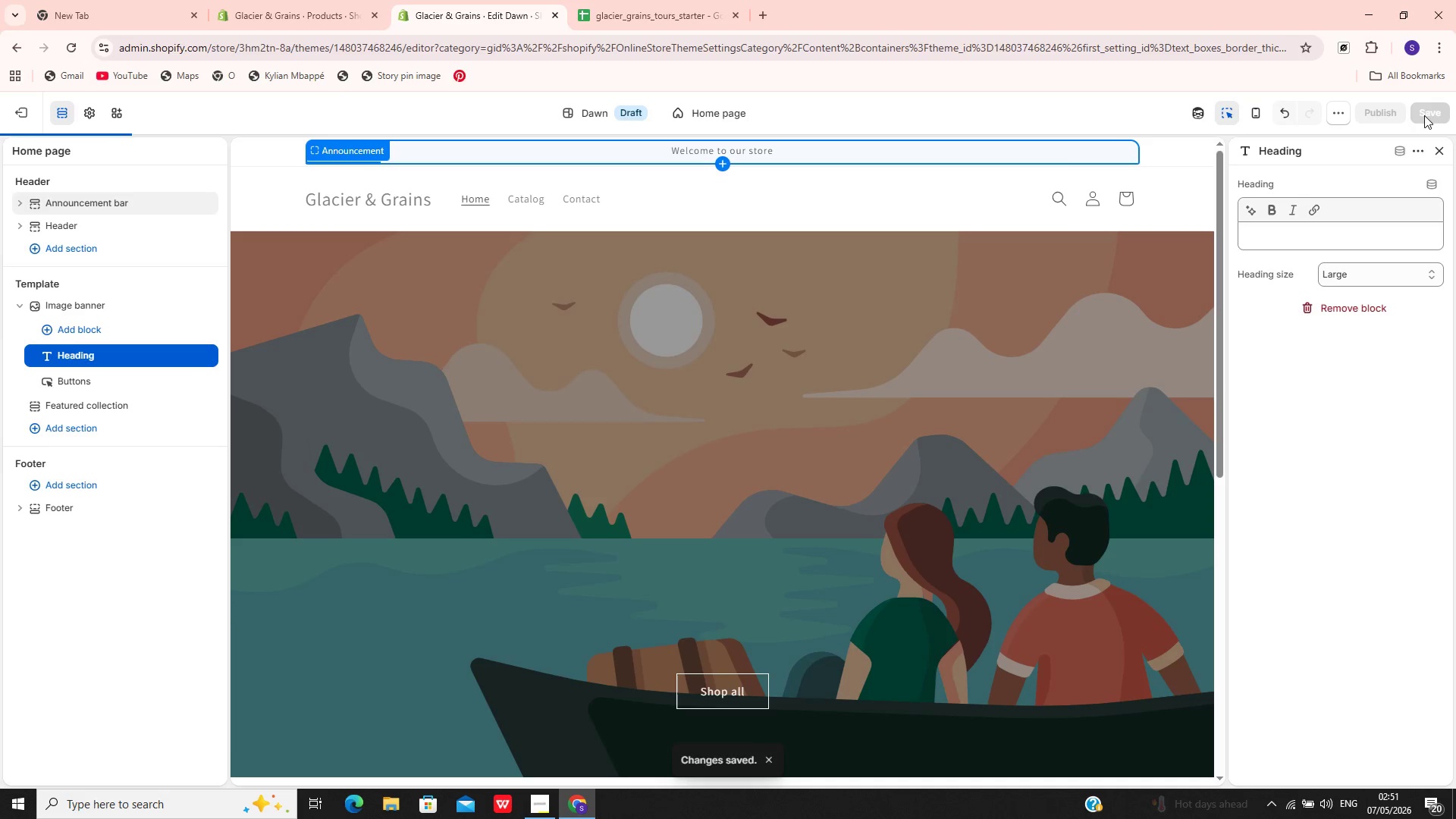 
left_click([18, 114])
 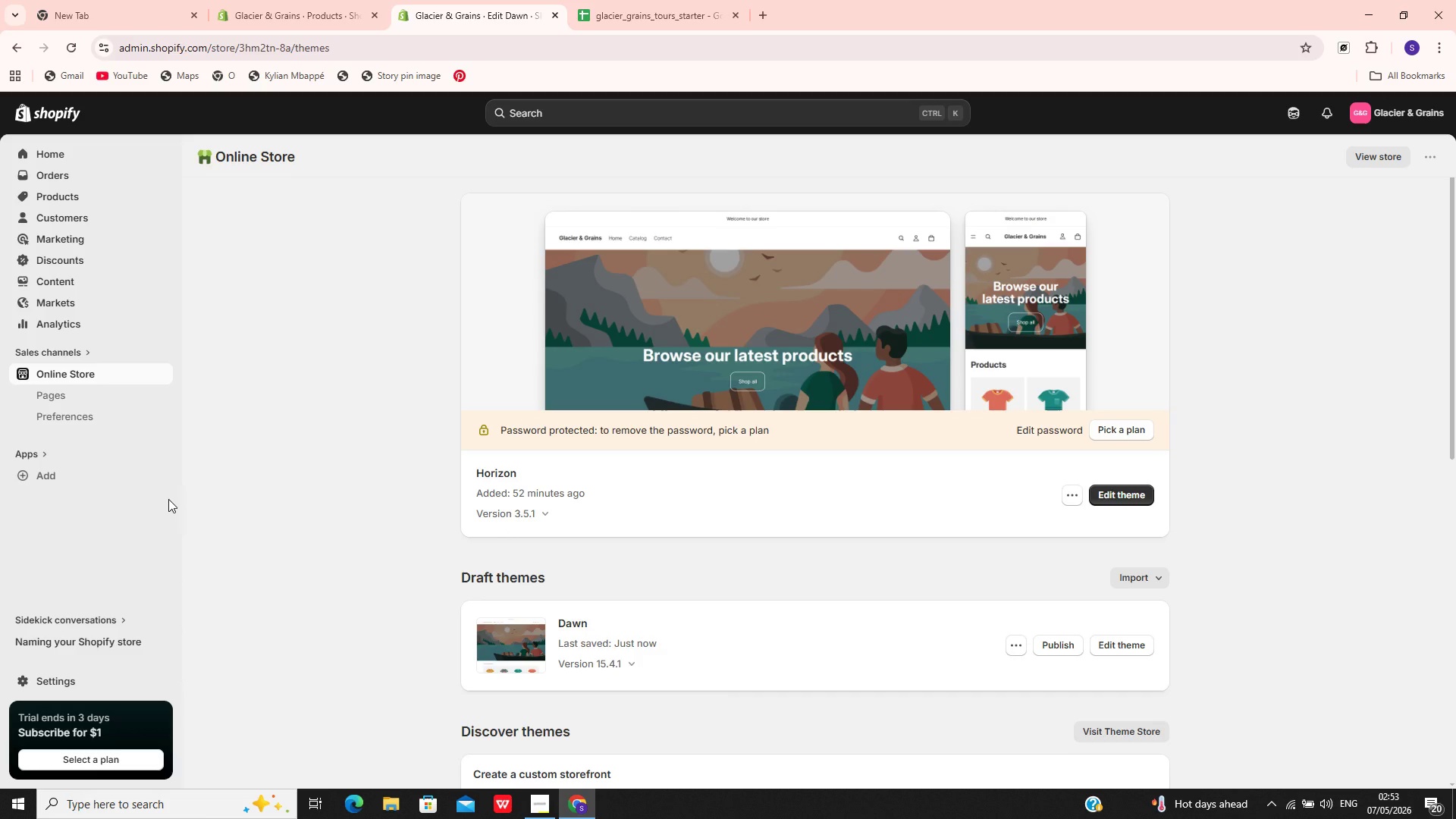 
wait(143.39)
 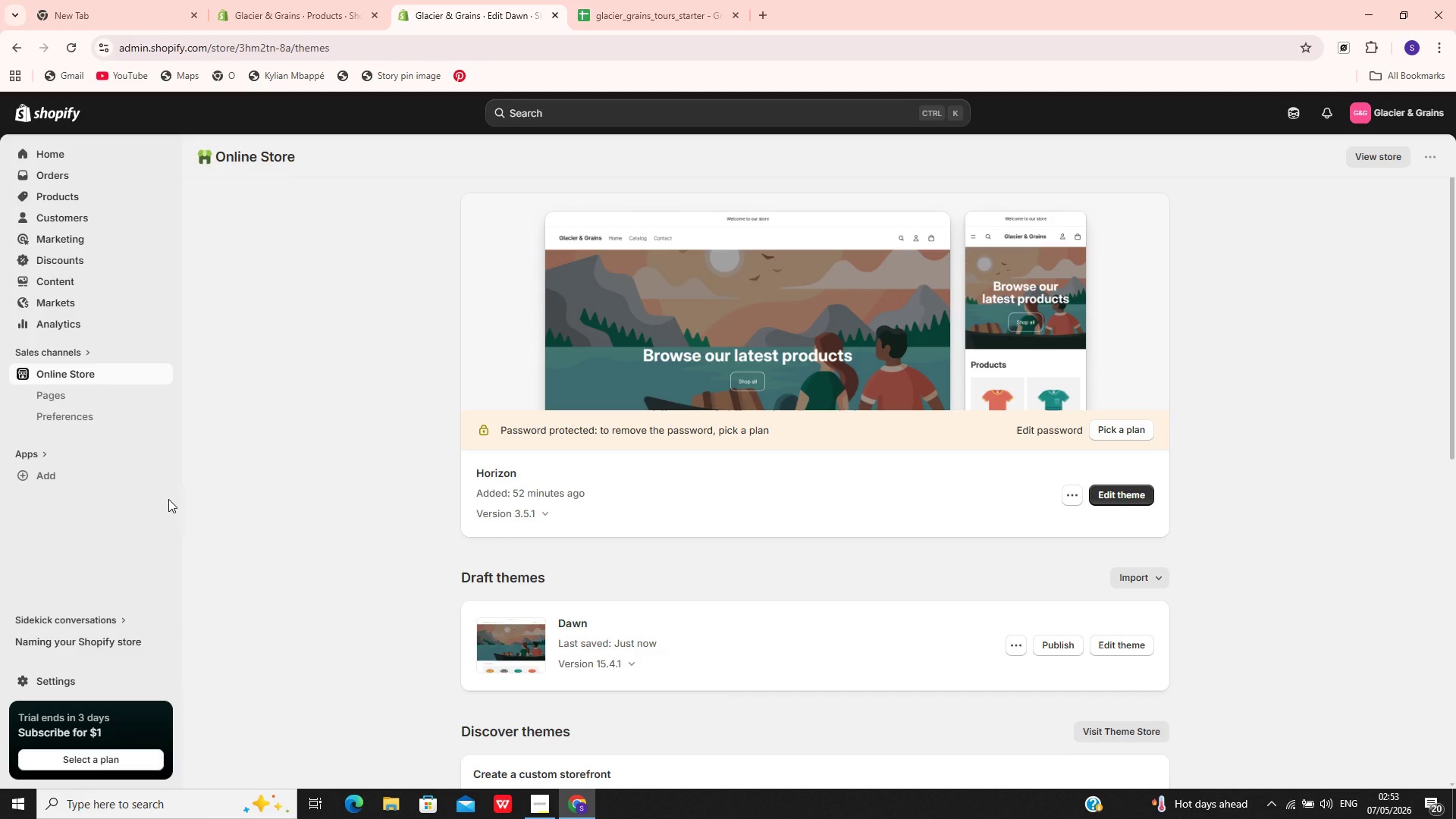 
left_click([74, 196])
 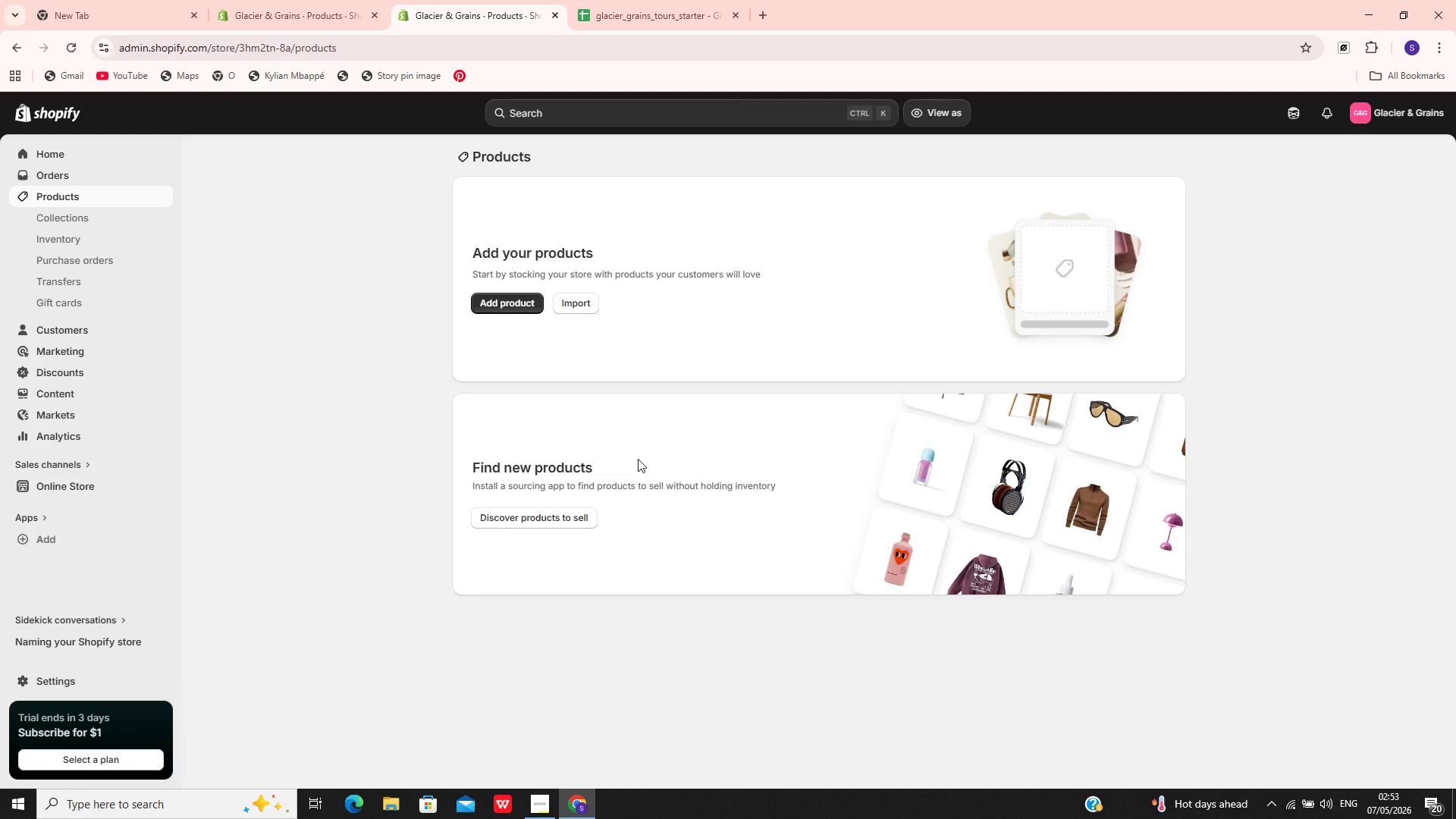 
wait(7.14)
 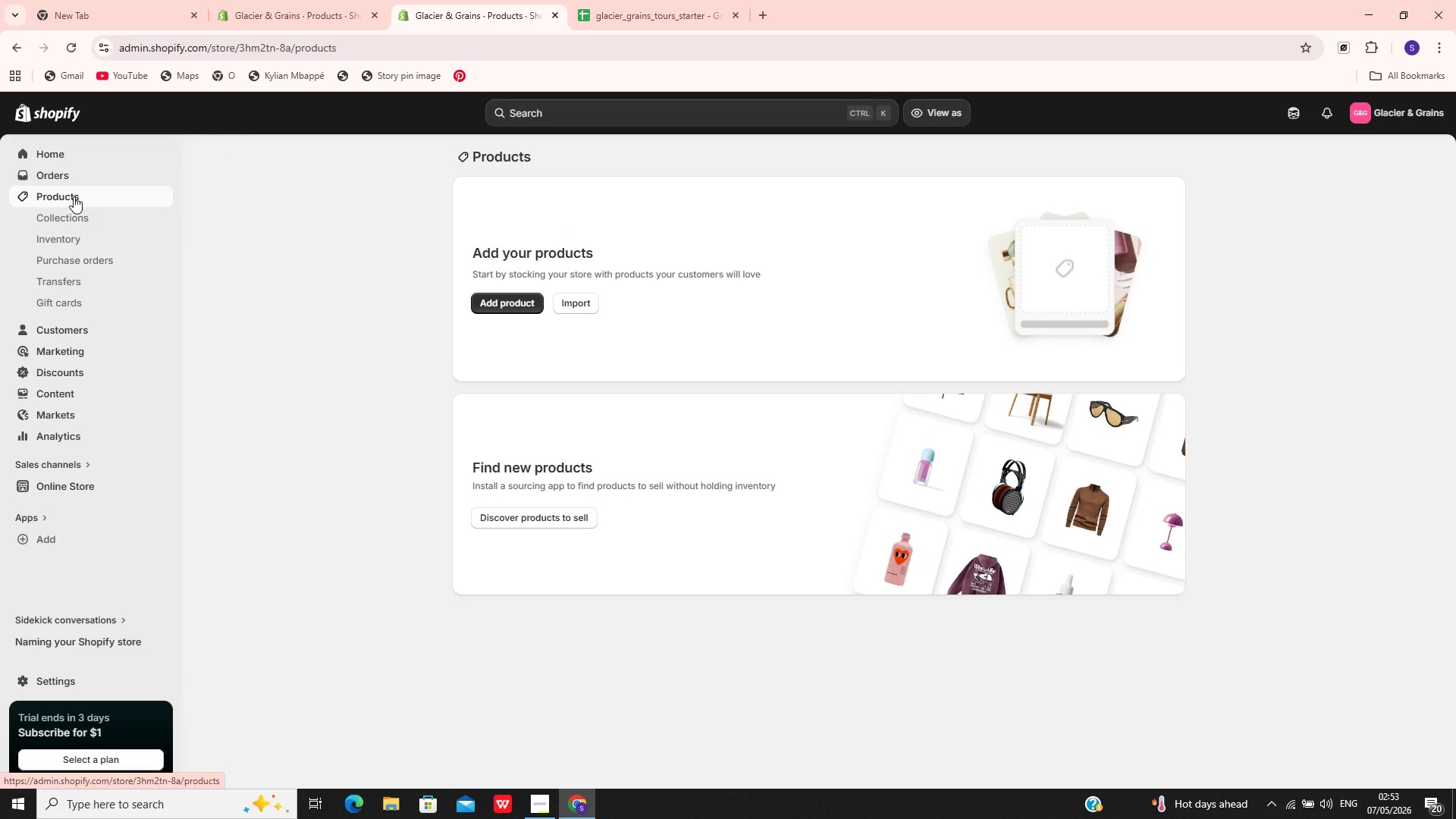 
left_click([86, 195])
 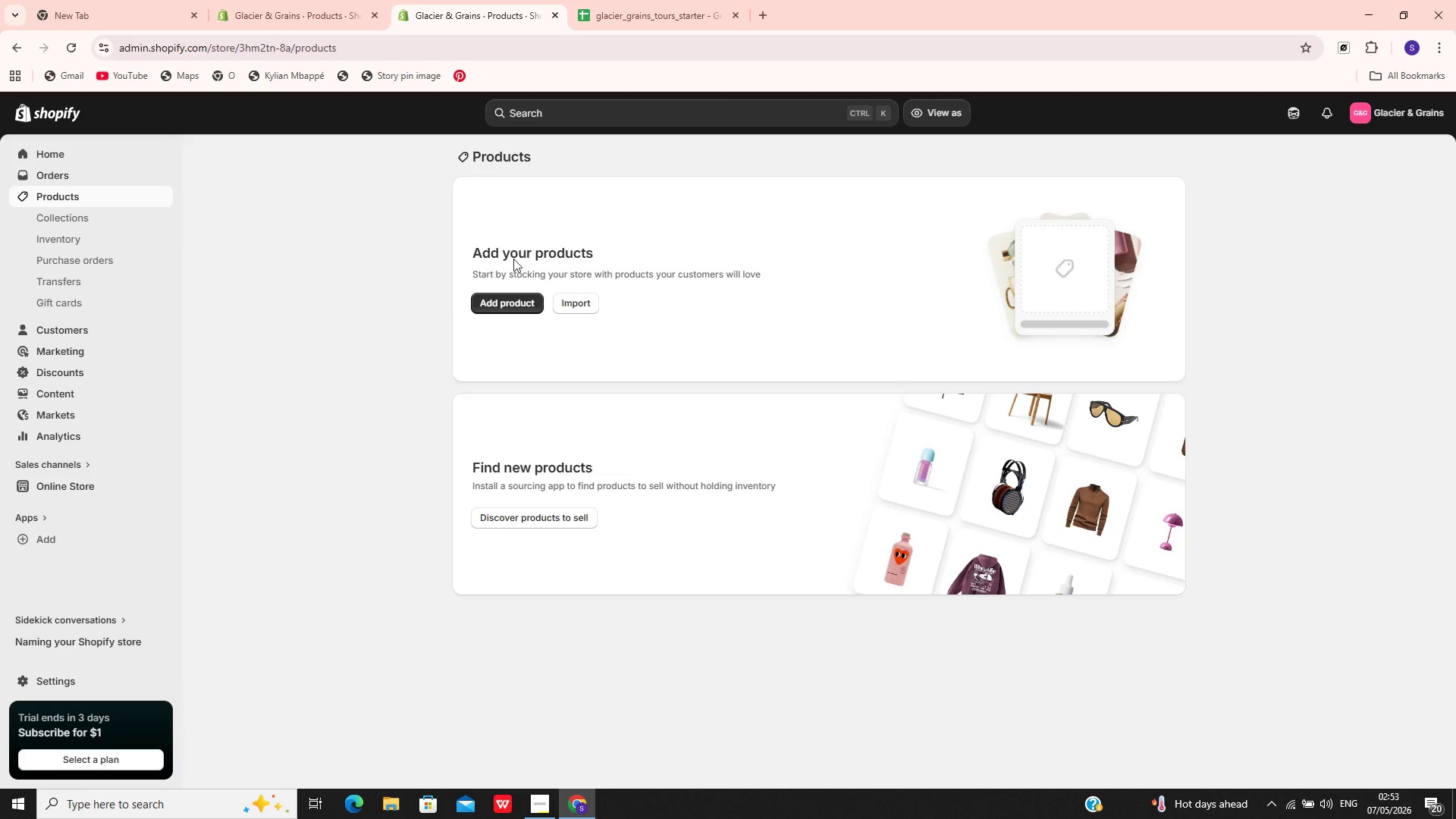 
left_click([570, 303])
 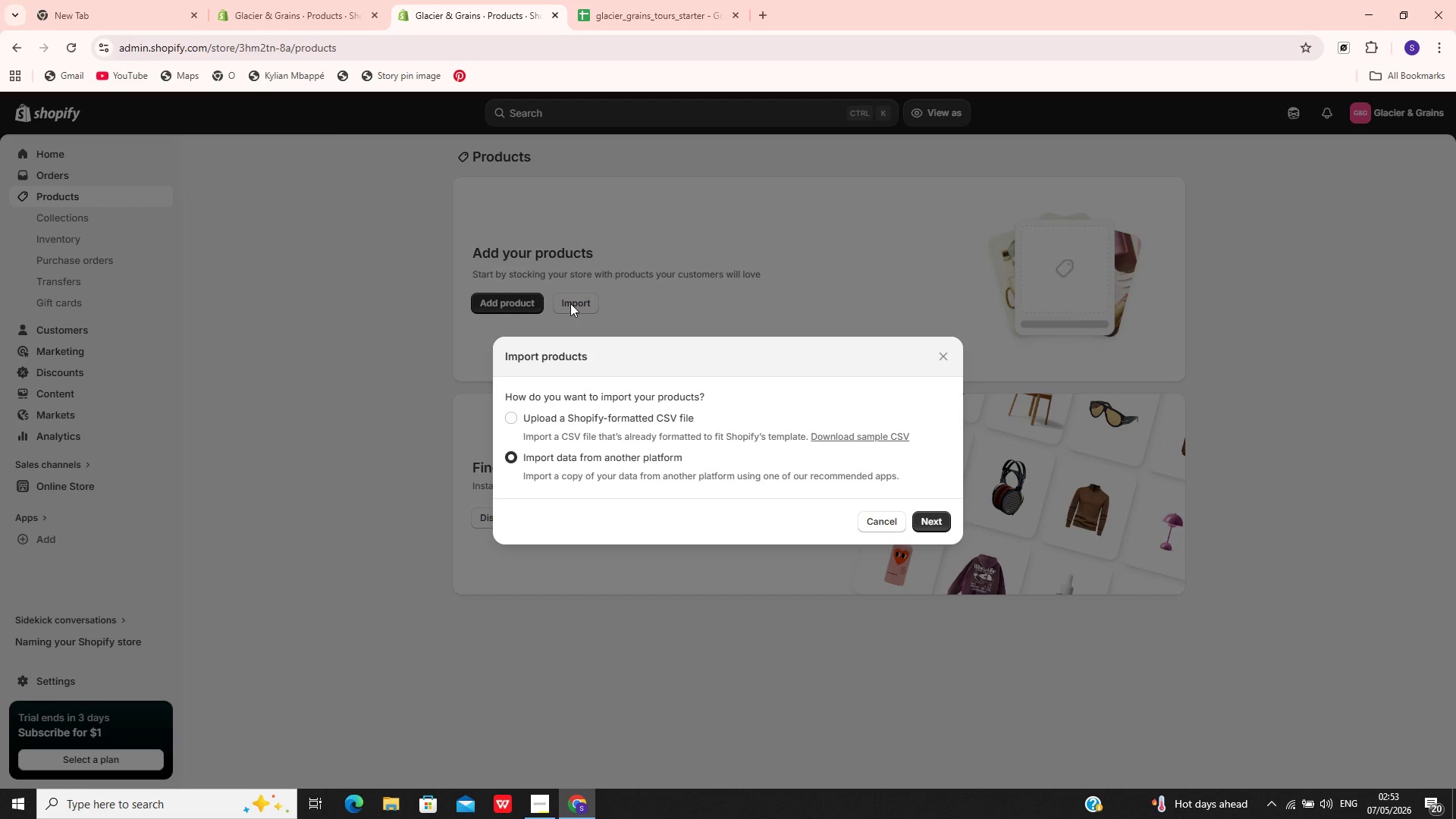 
left_click([585, 420])
 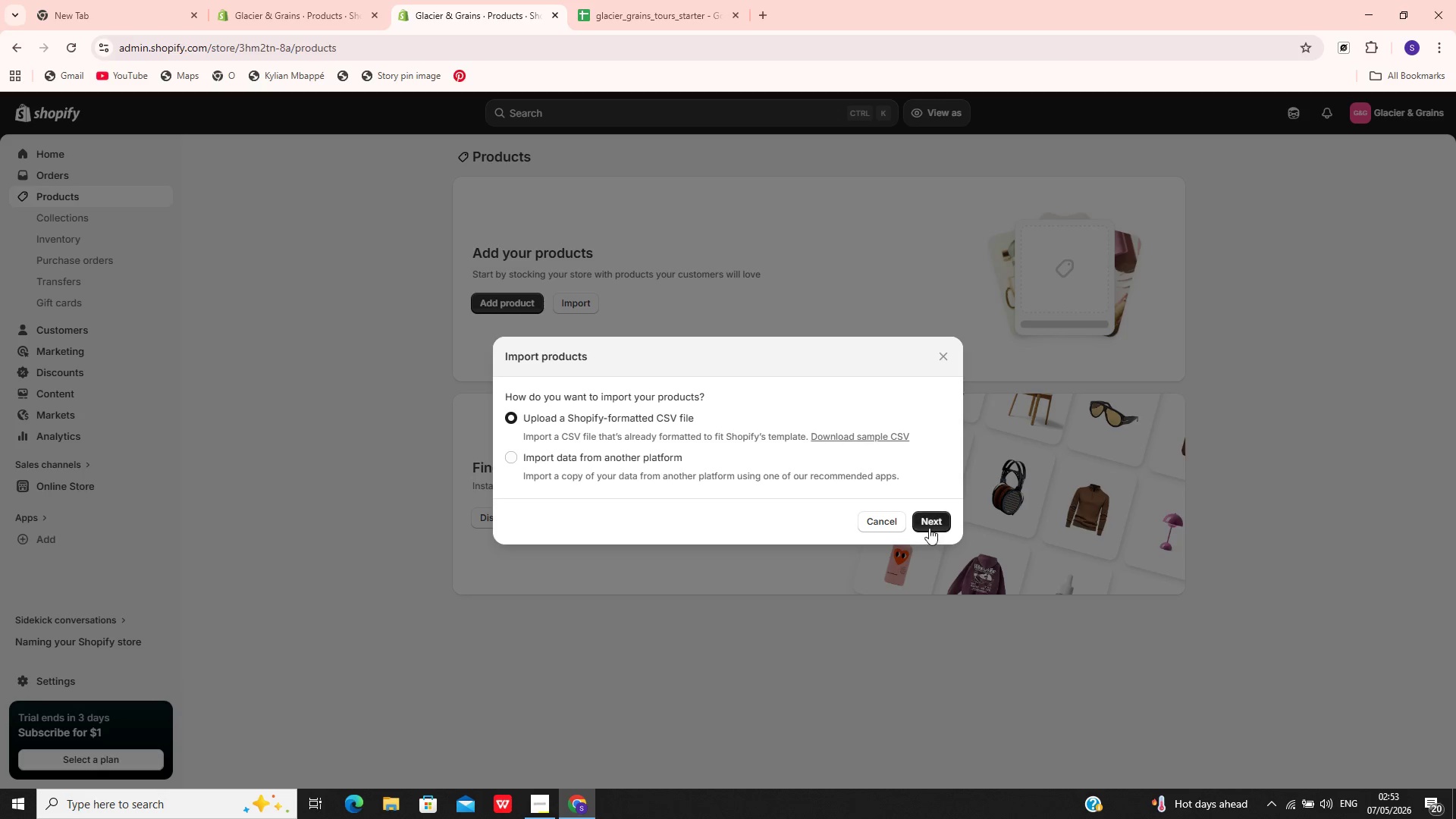 
left_click([930, 520])
 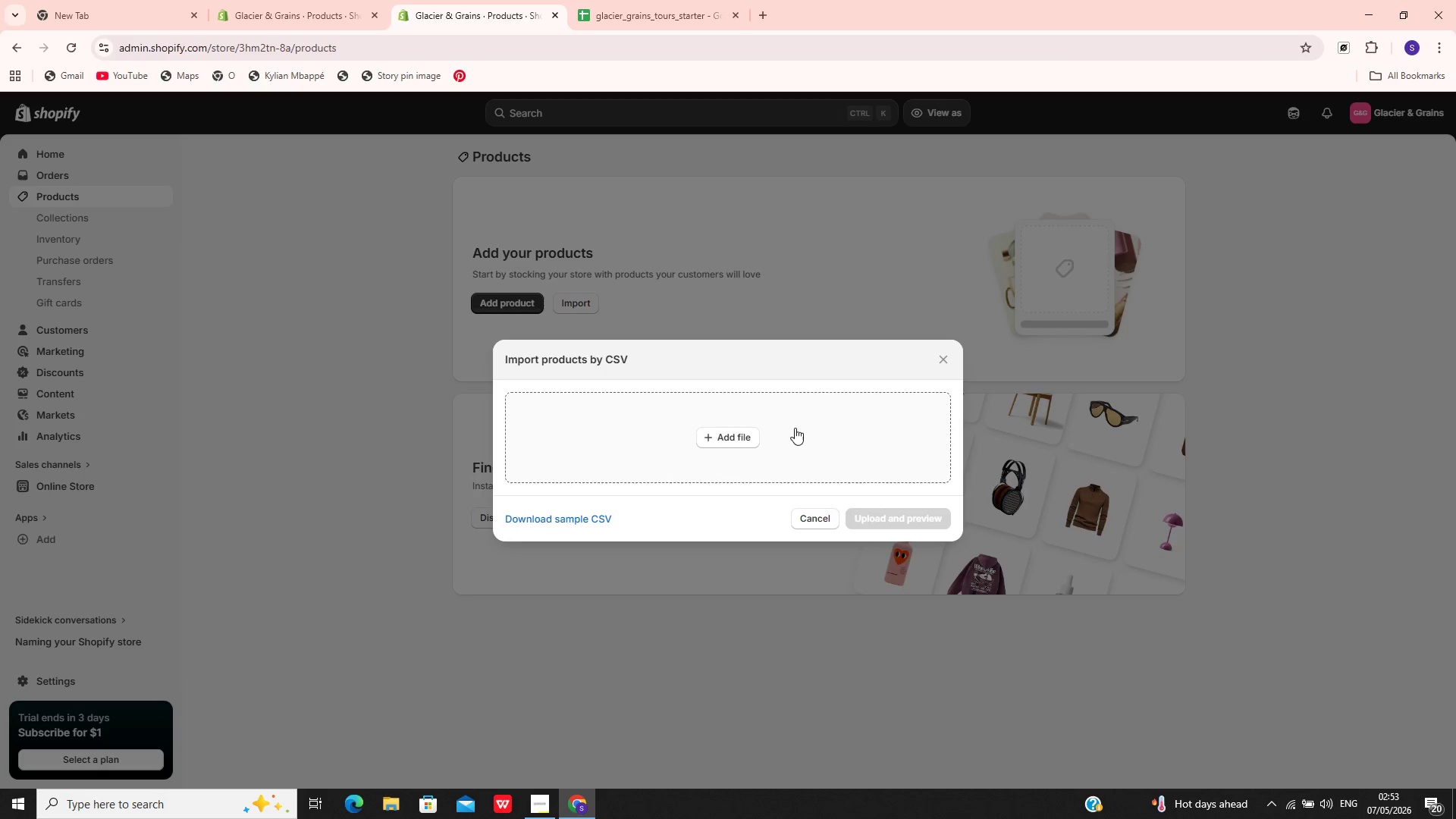 
left_click([790, 422])
 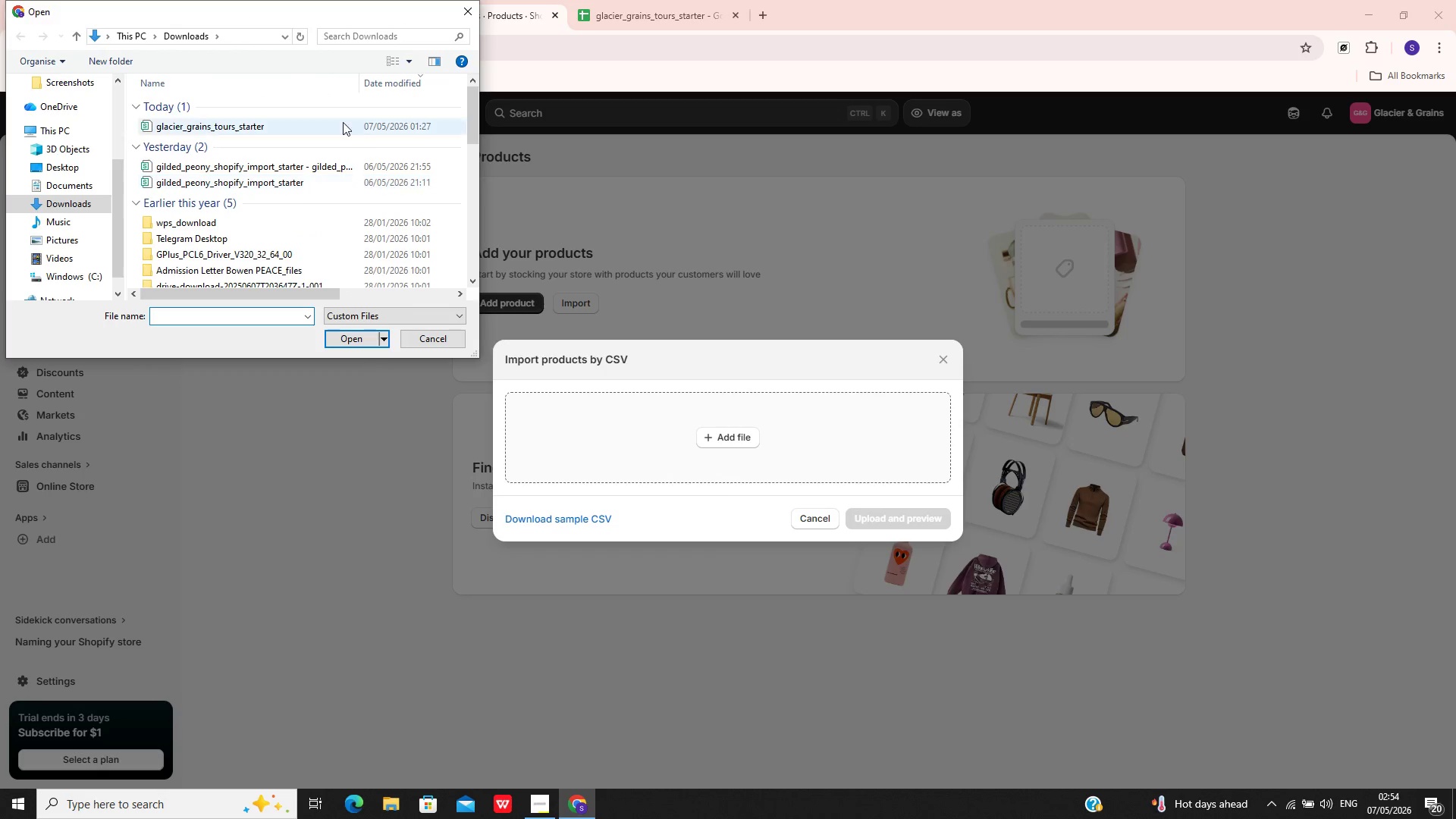 
left_click([329, 136])
 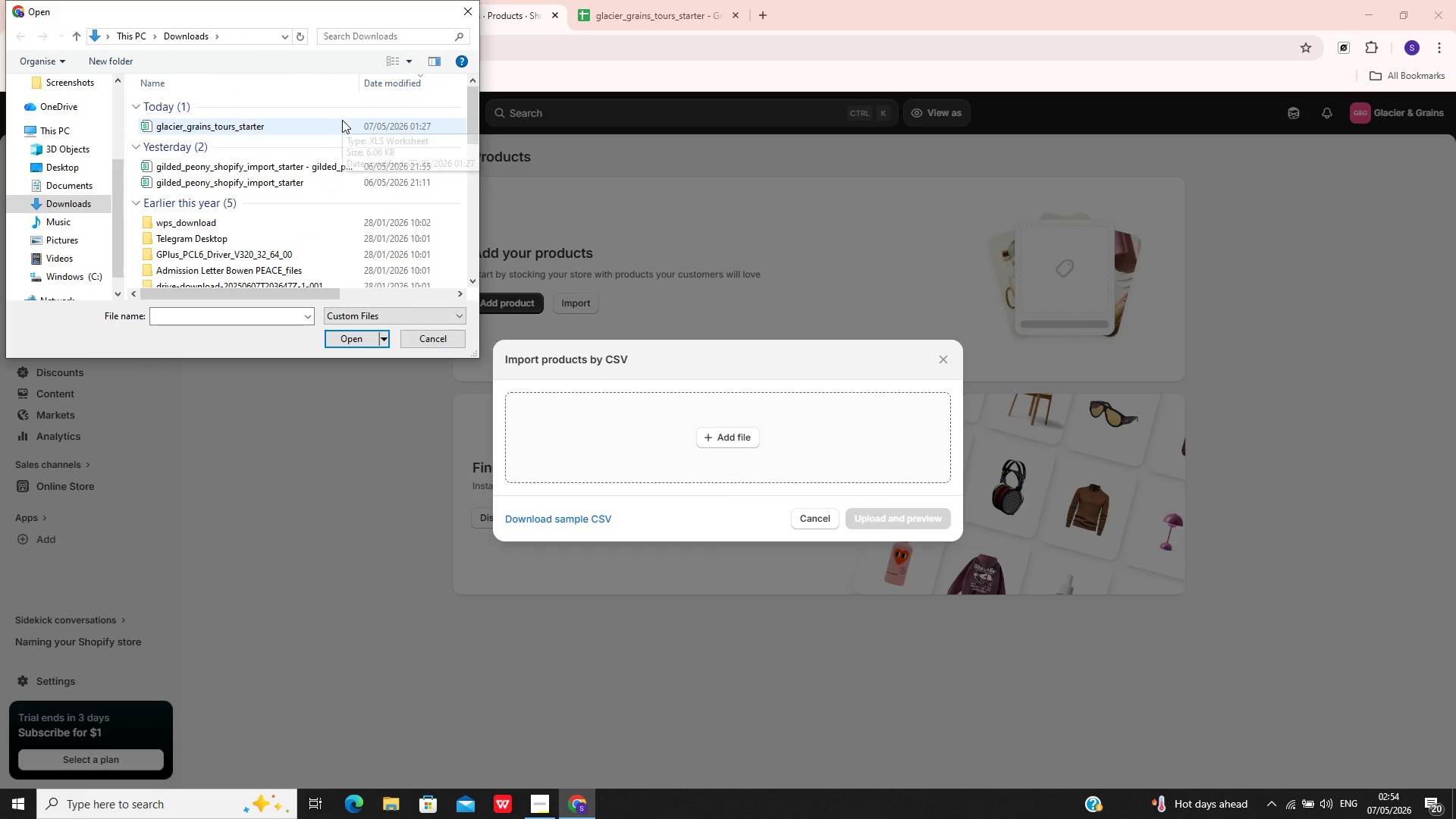 
left_click([342, 120])
 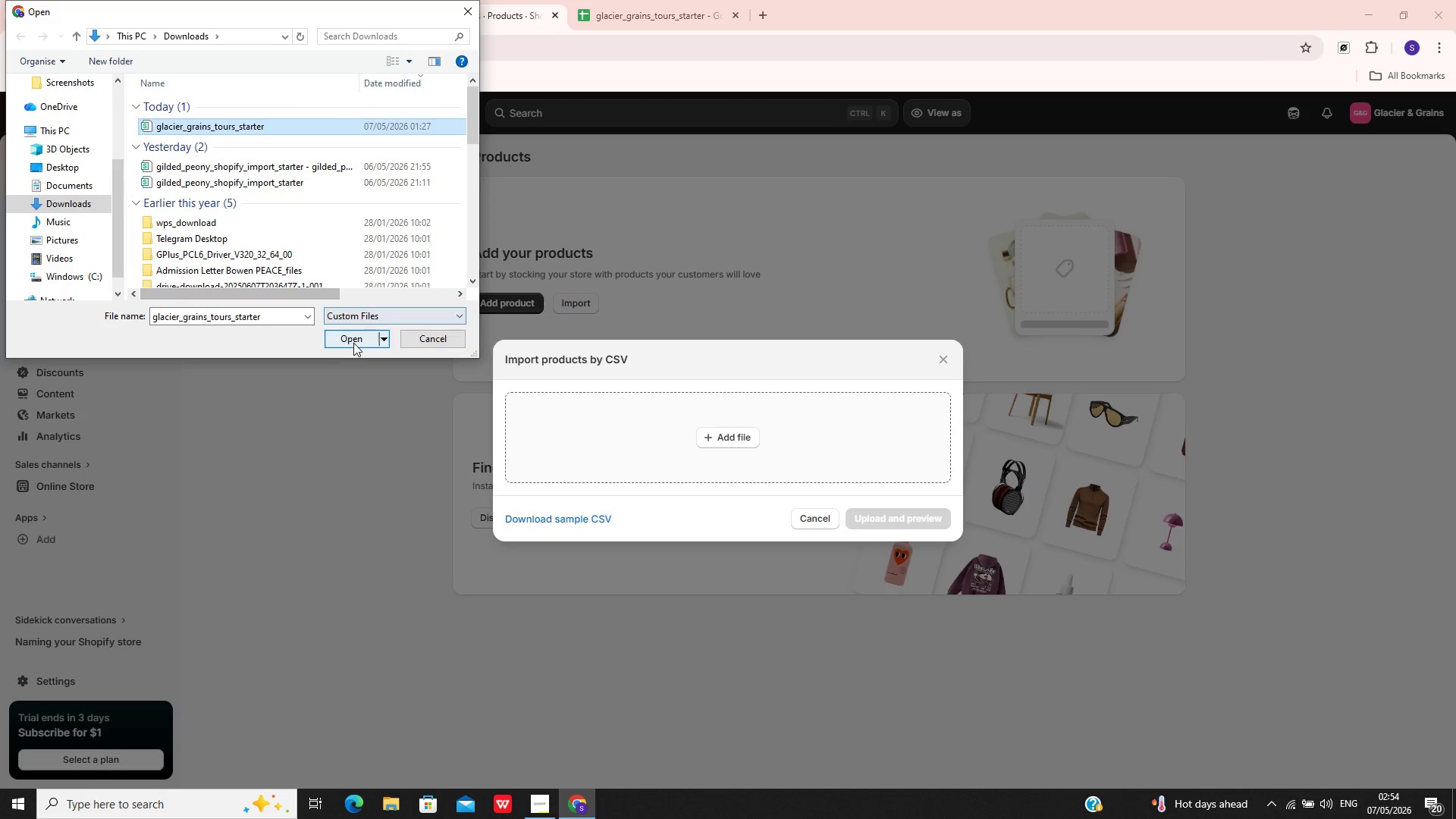 
left_click([355, 344])
 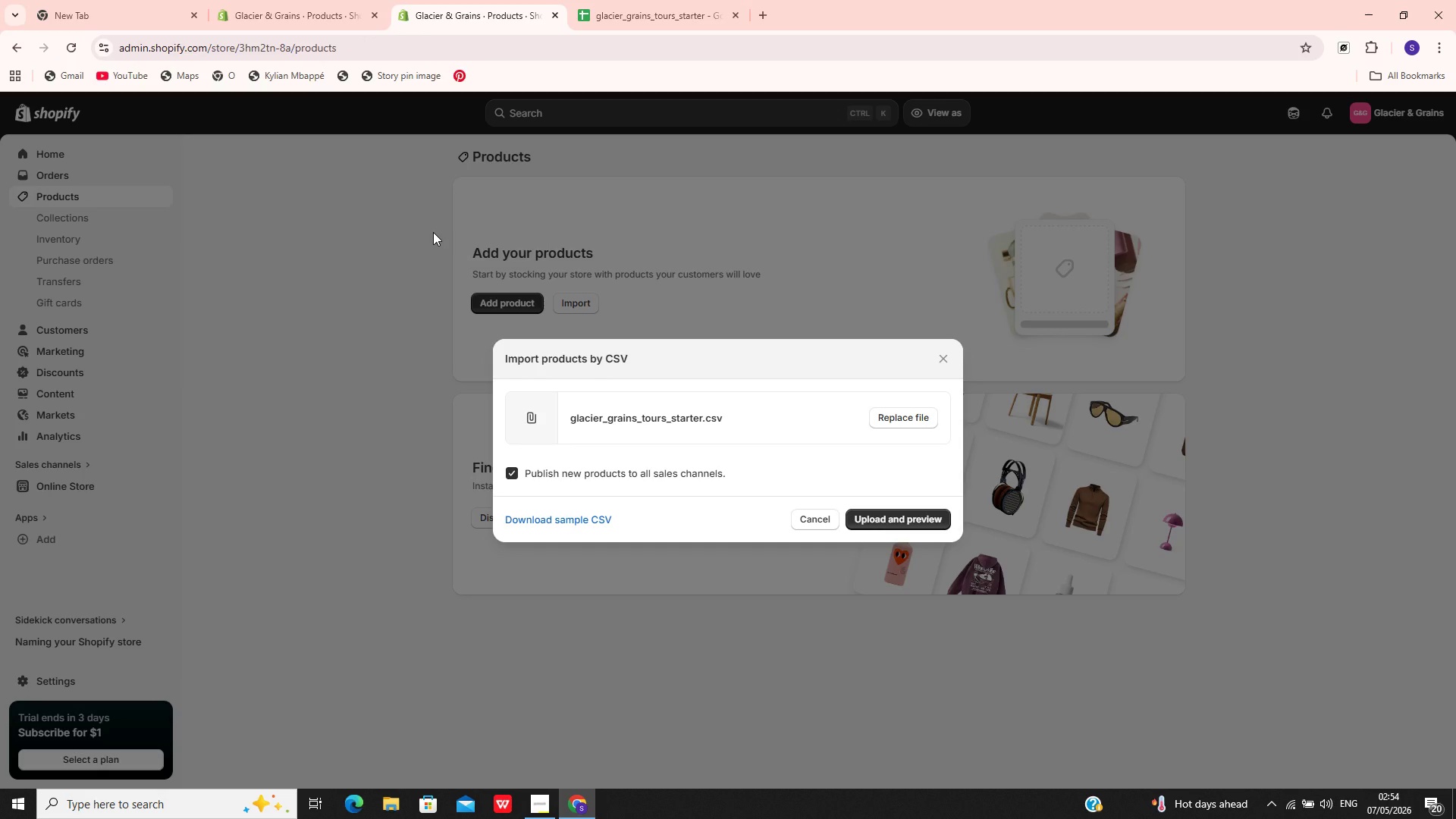 
wait(15.78)
 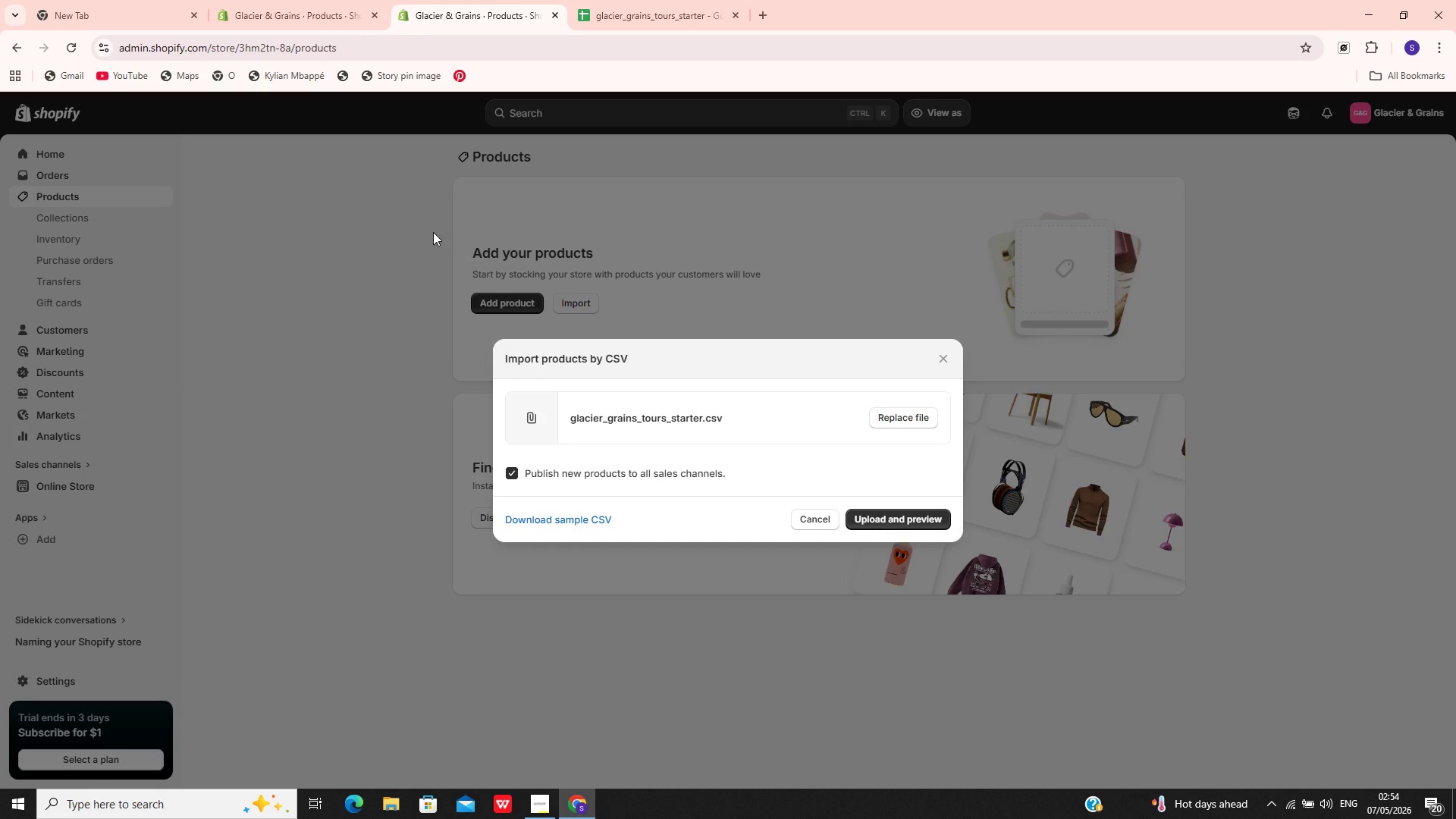 
left_click([867, 516])
 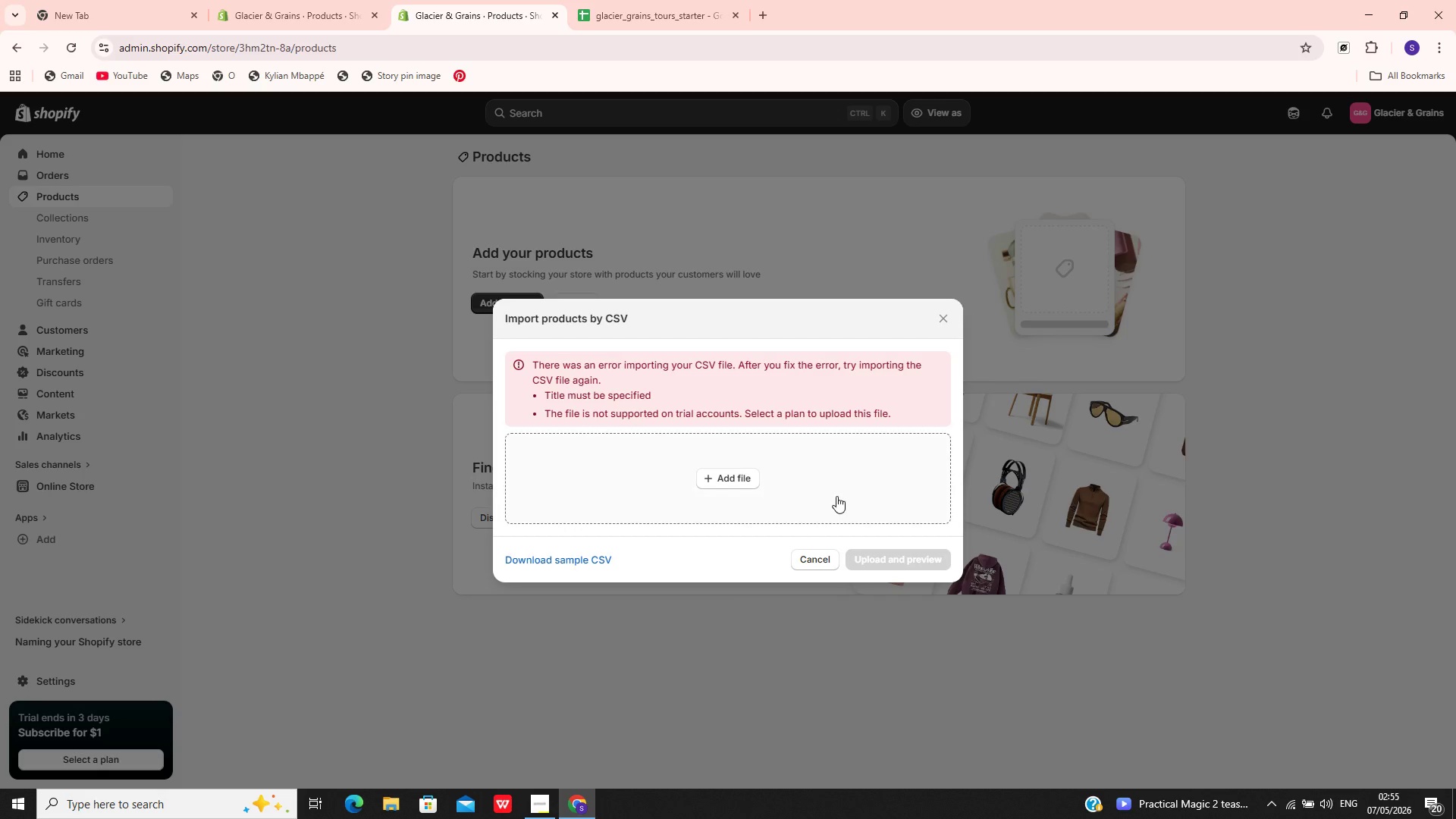 
wait(87.36)
 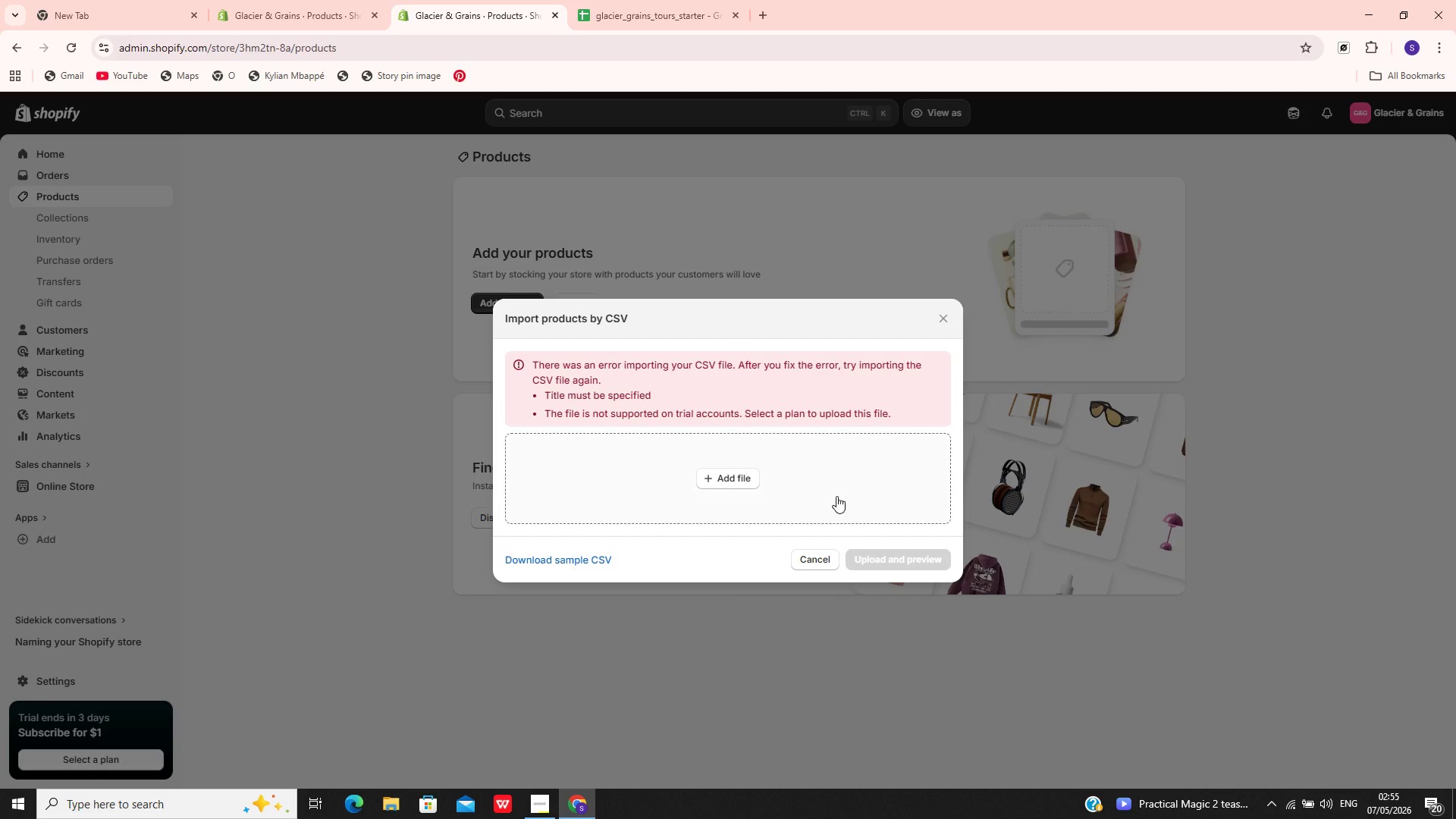 
left_click([673, 0])
 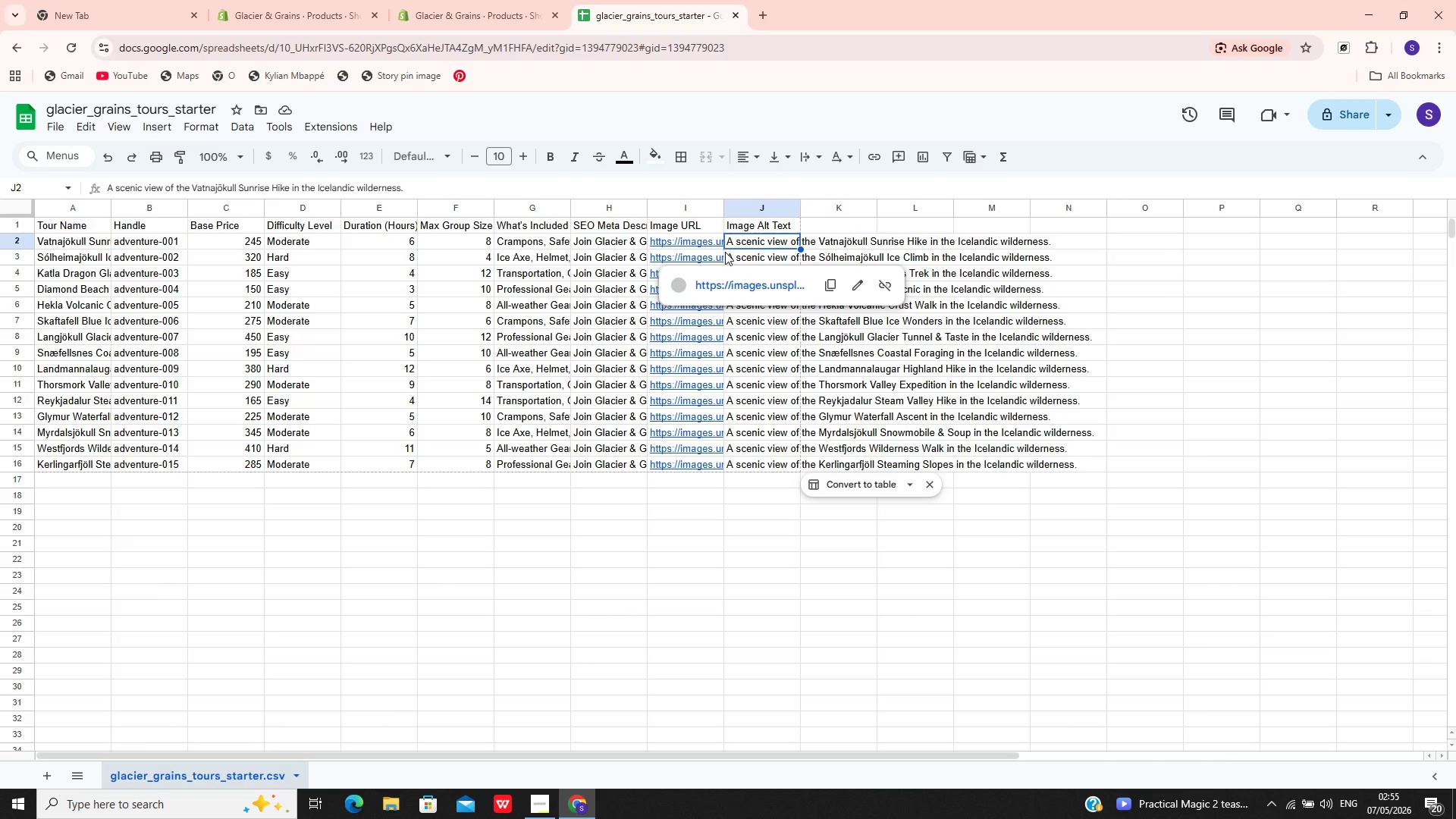 
wait(9.8)
 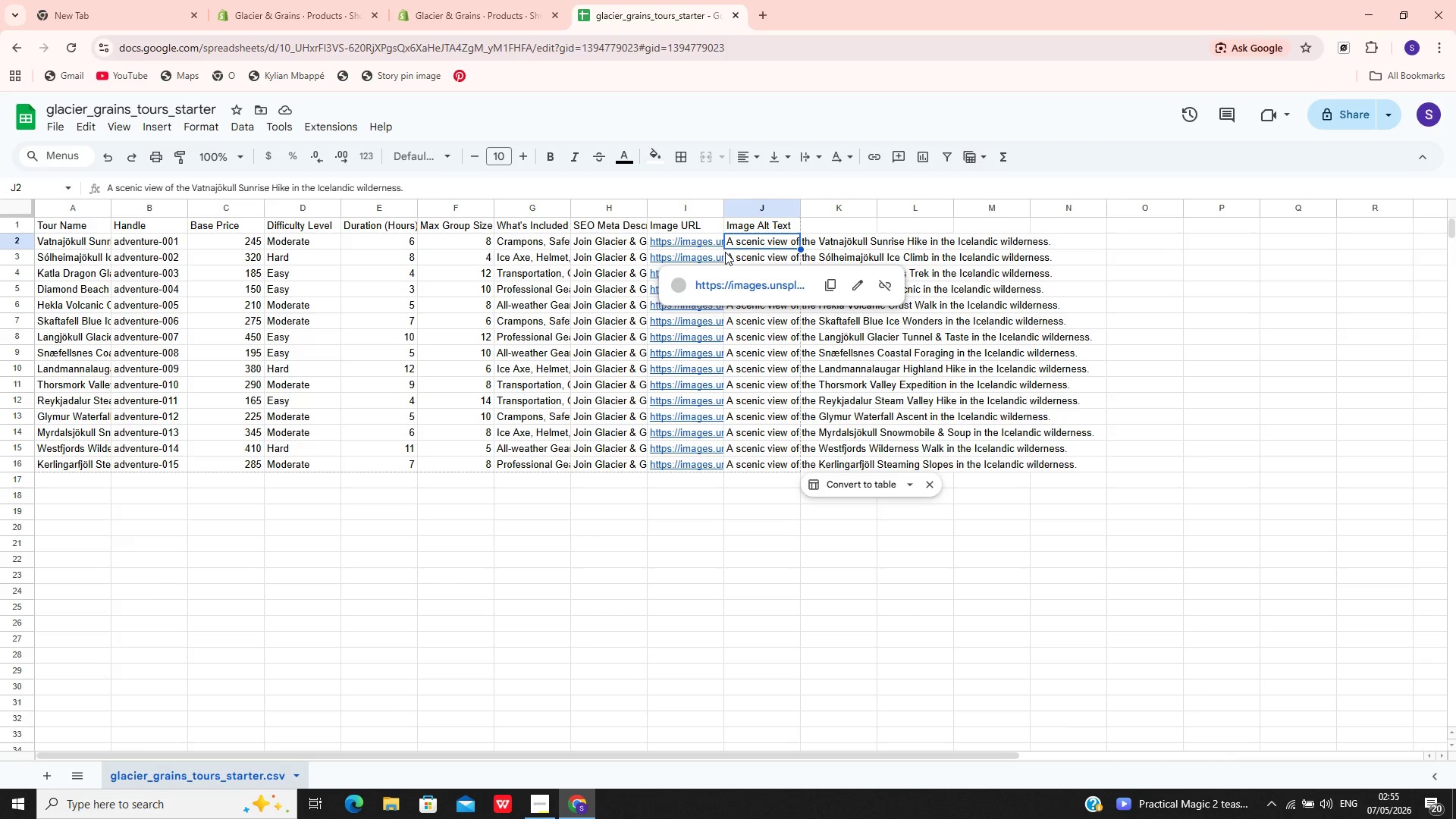 
left_click([686, 228])
 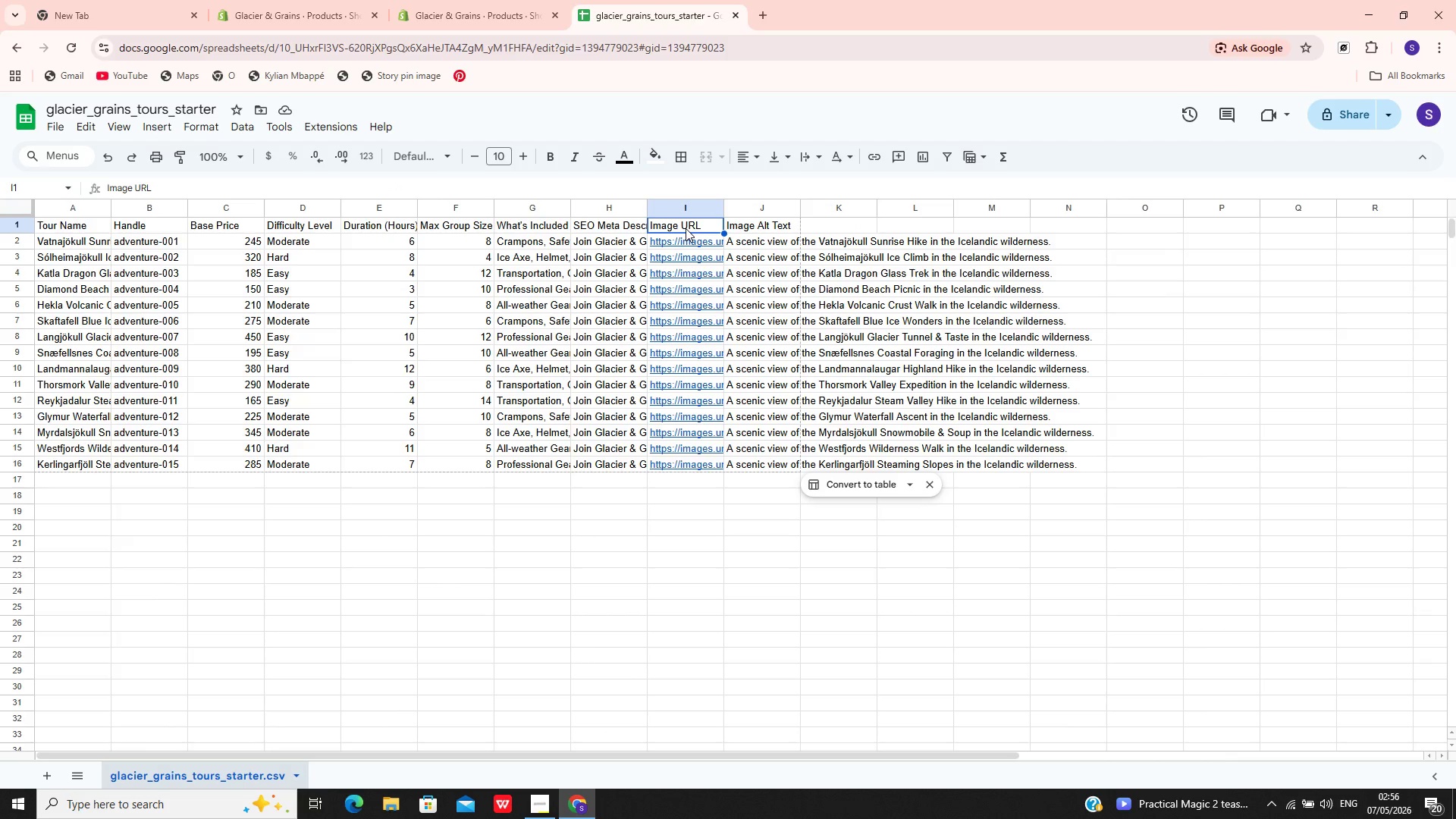 
right_click([686, 228])
 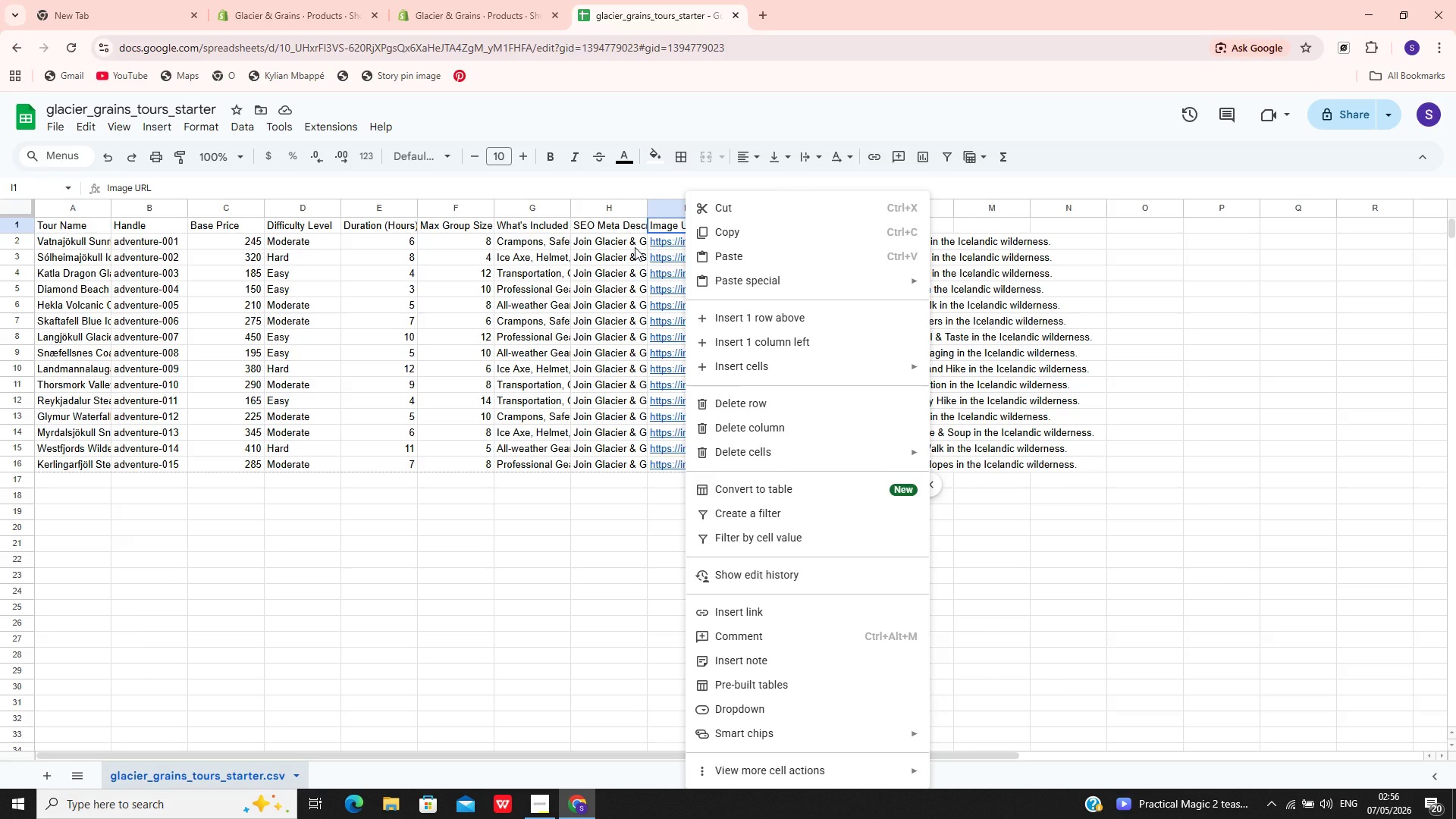 
left_click([658, 225])
 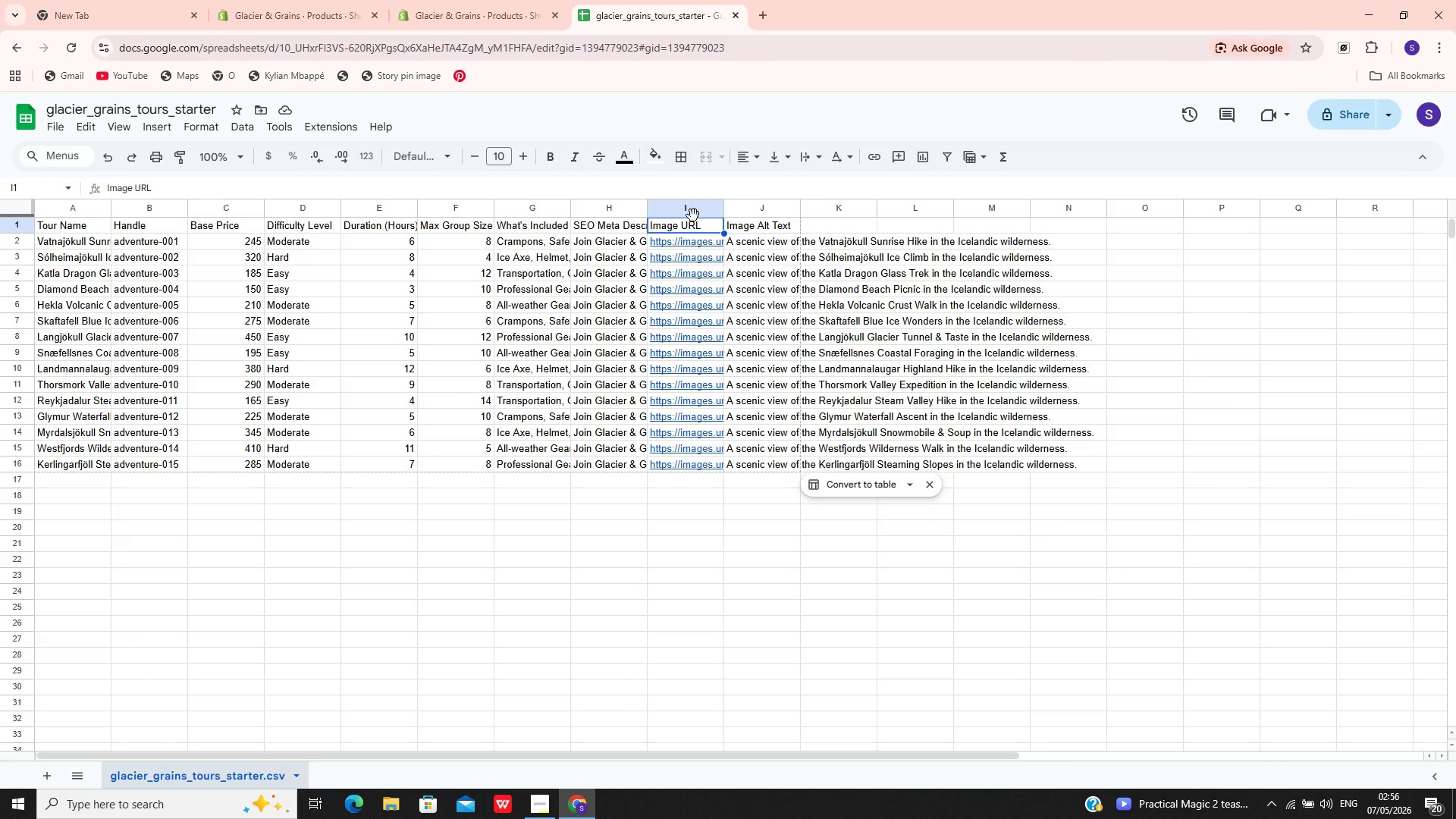 
left_click([693, 215])
 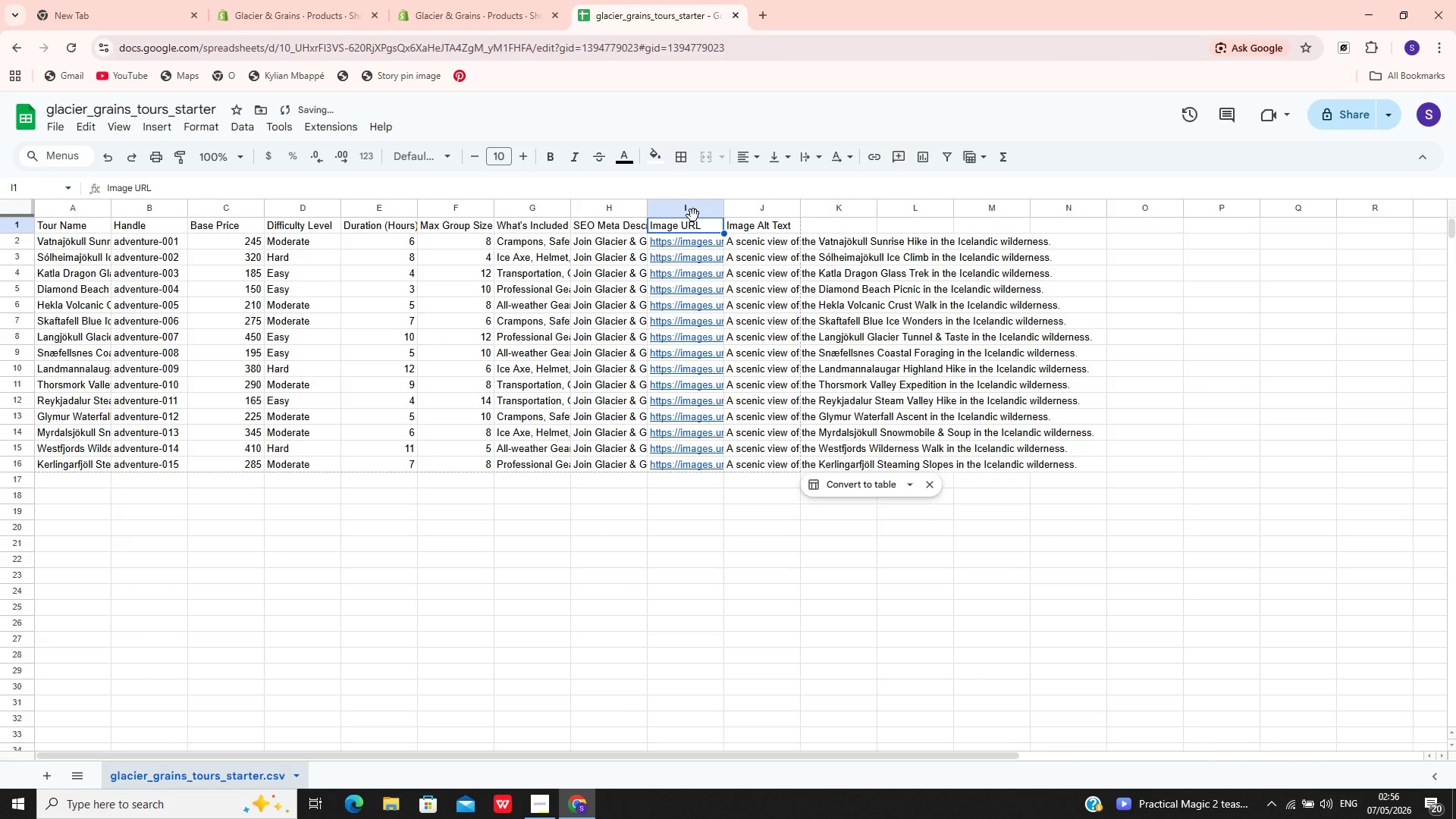 
right_click([693, 215])
 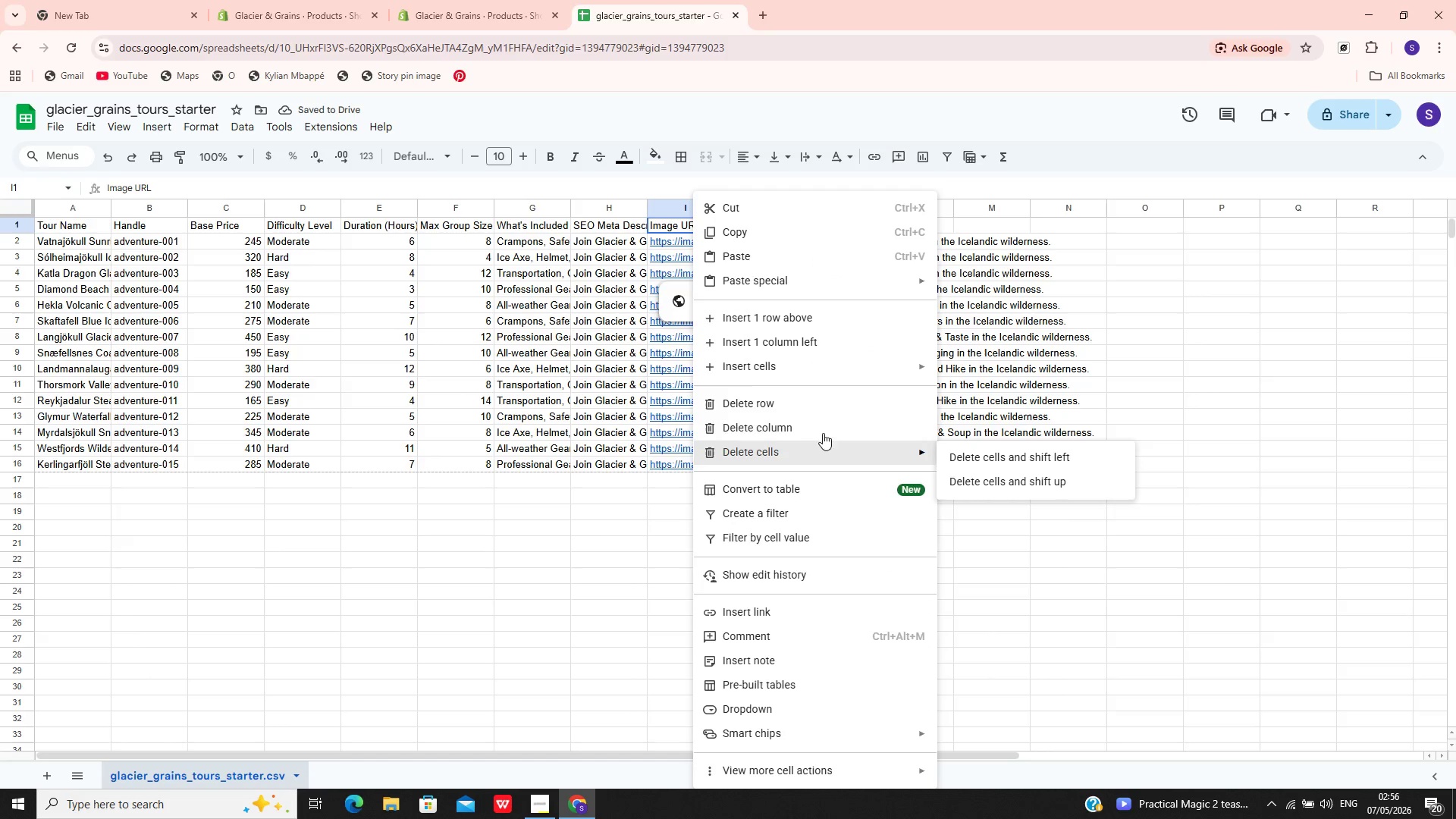 
left_click([825, 425])
 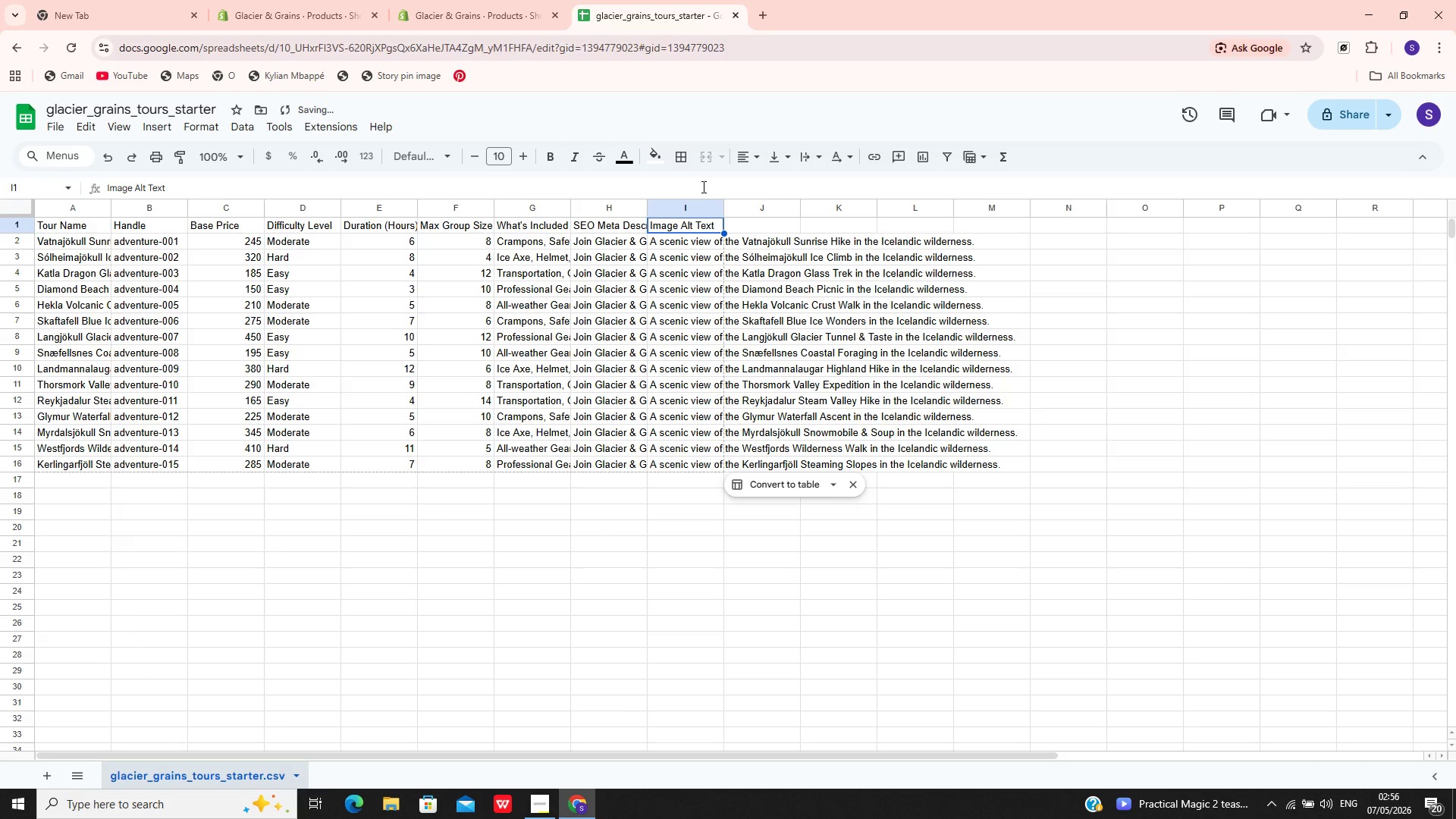 
left_click([695, 210])
 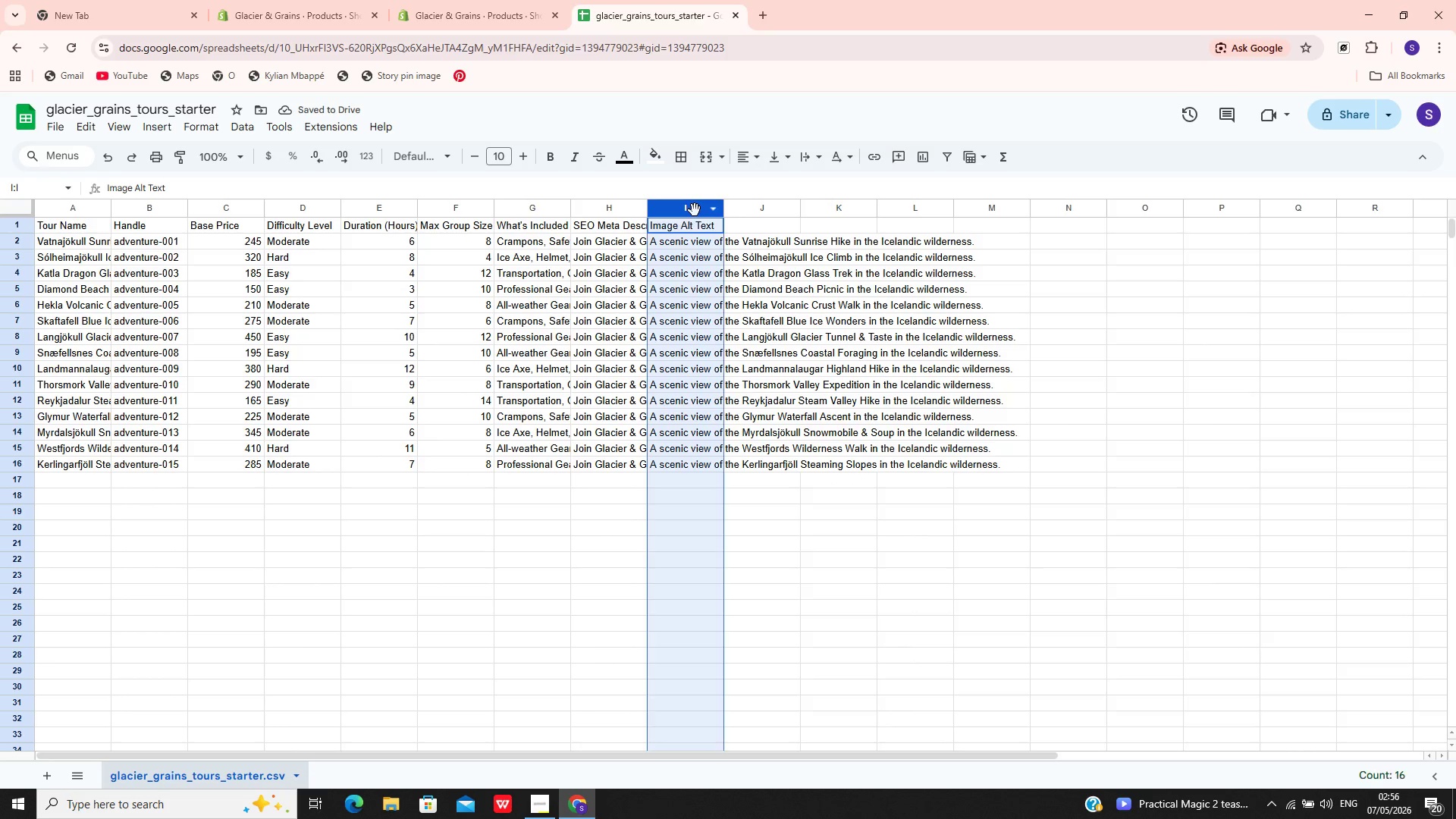 
right_click([695, 210])
 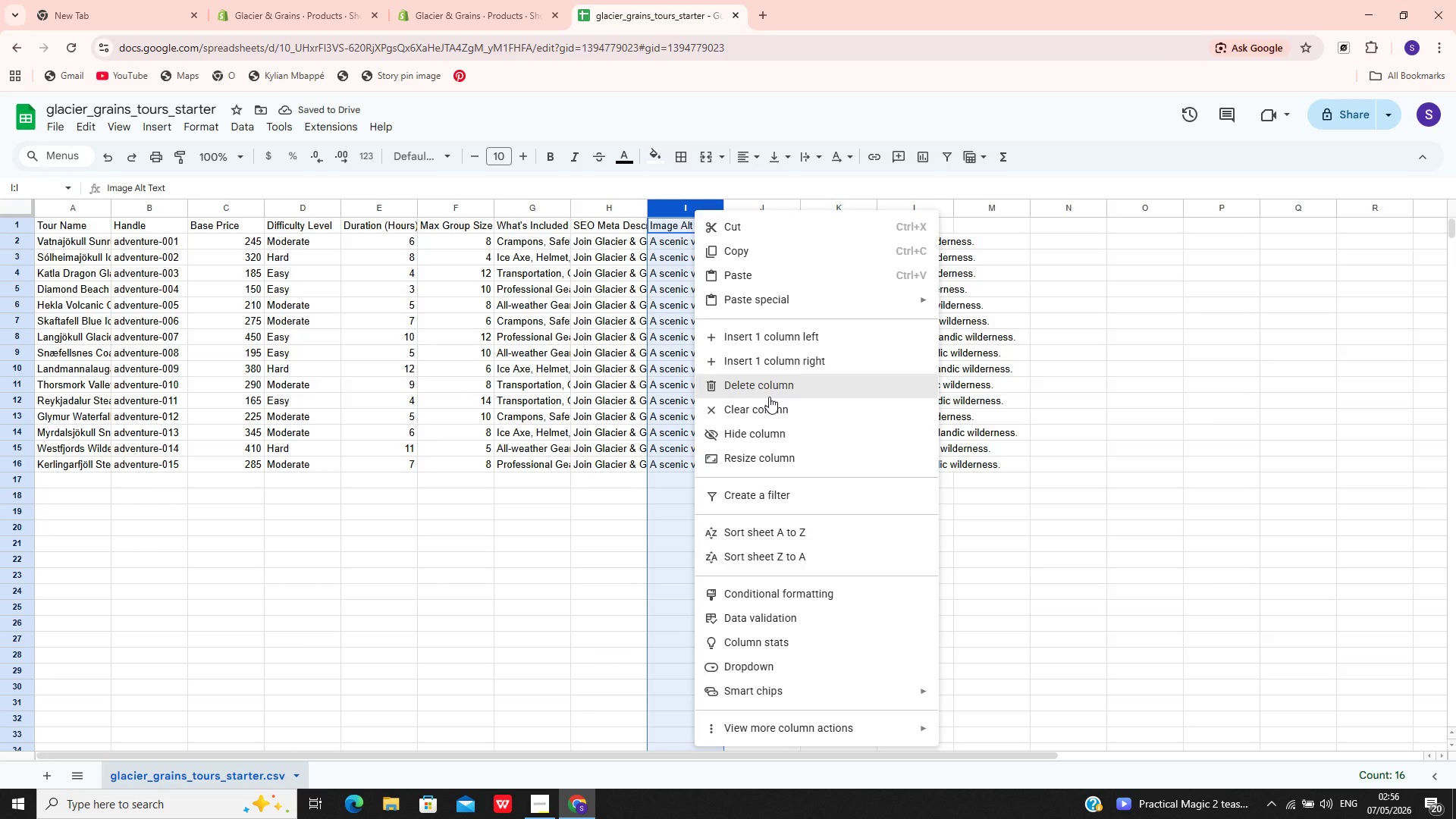 
left_click([769, 397])
 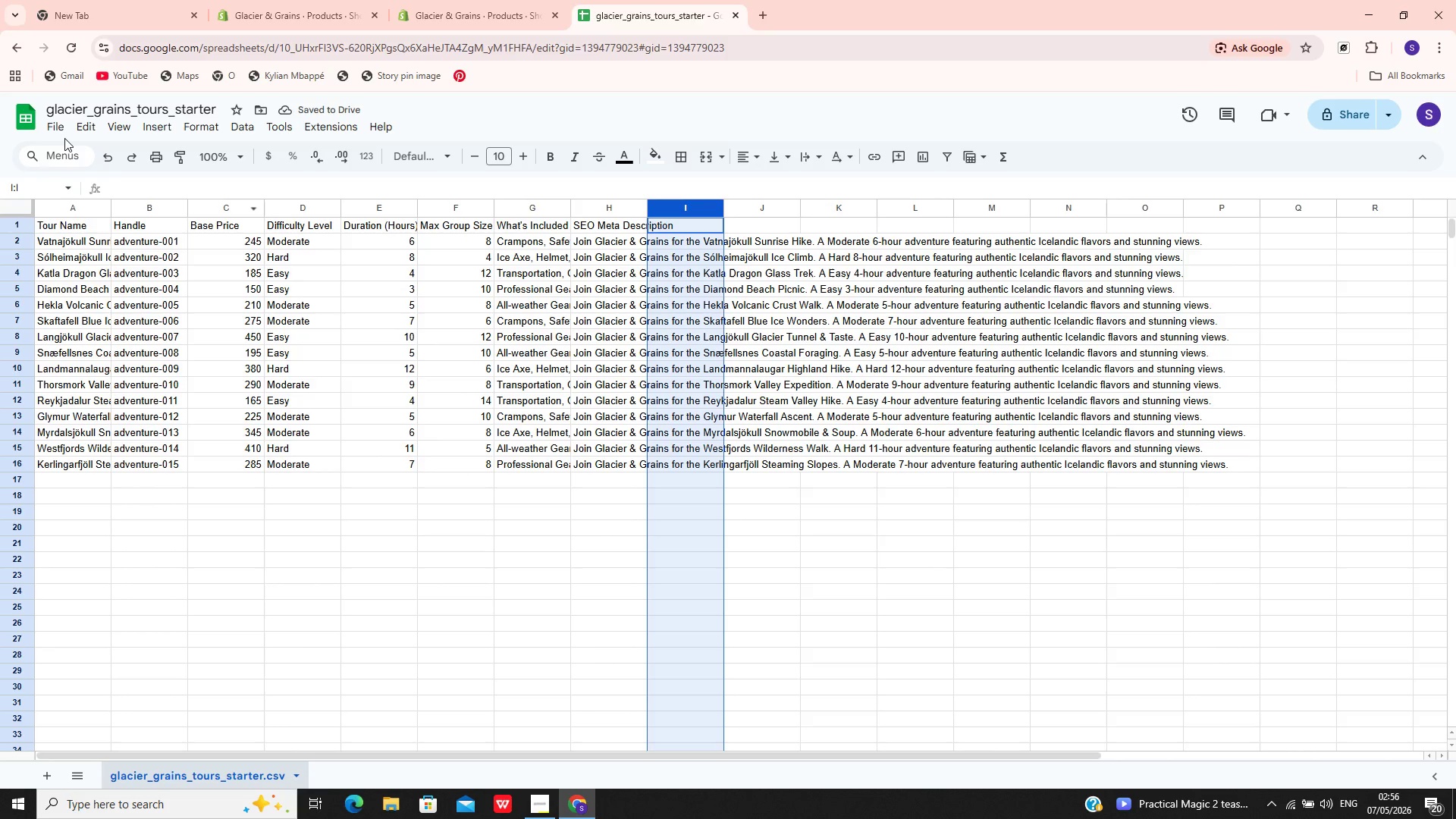 
wait(6.49)
 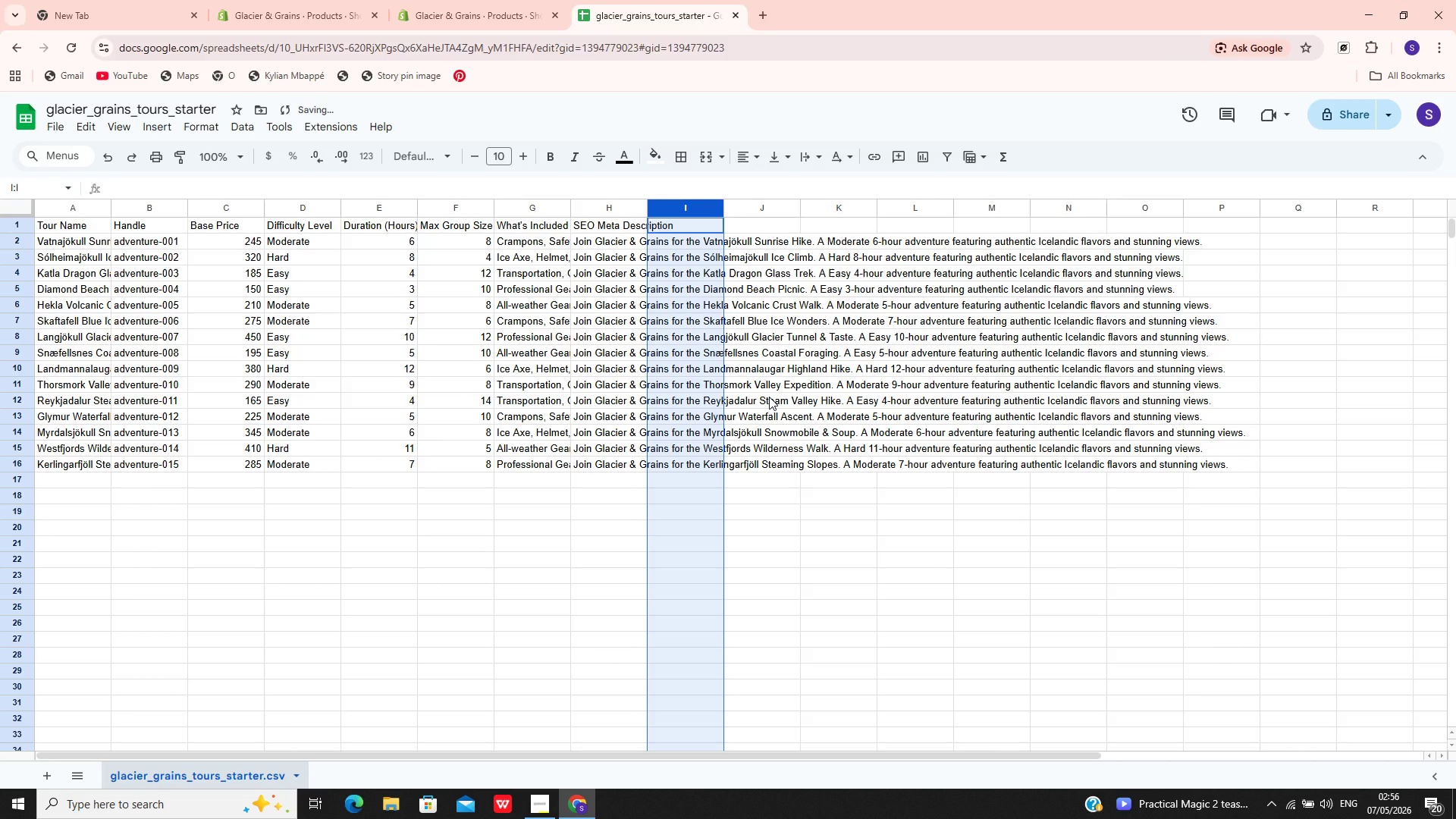 
left_click([55, 124])
 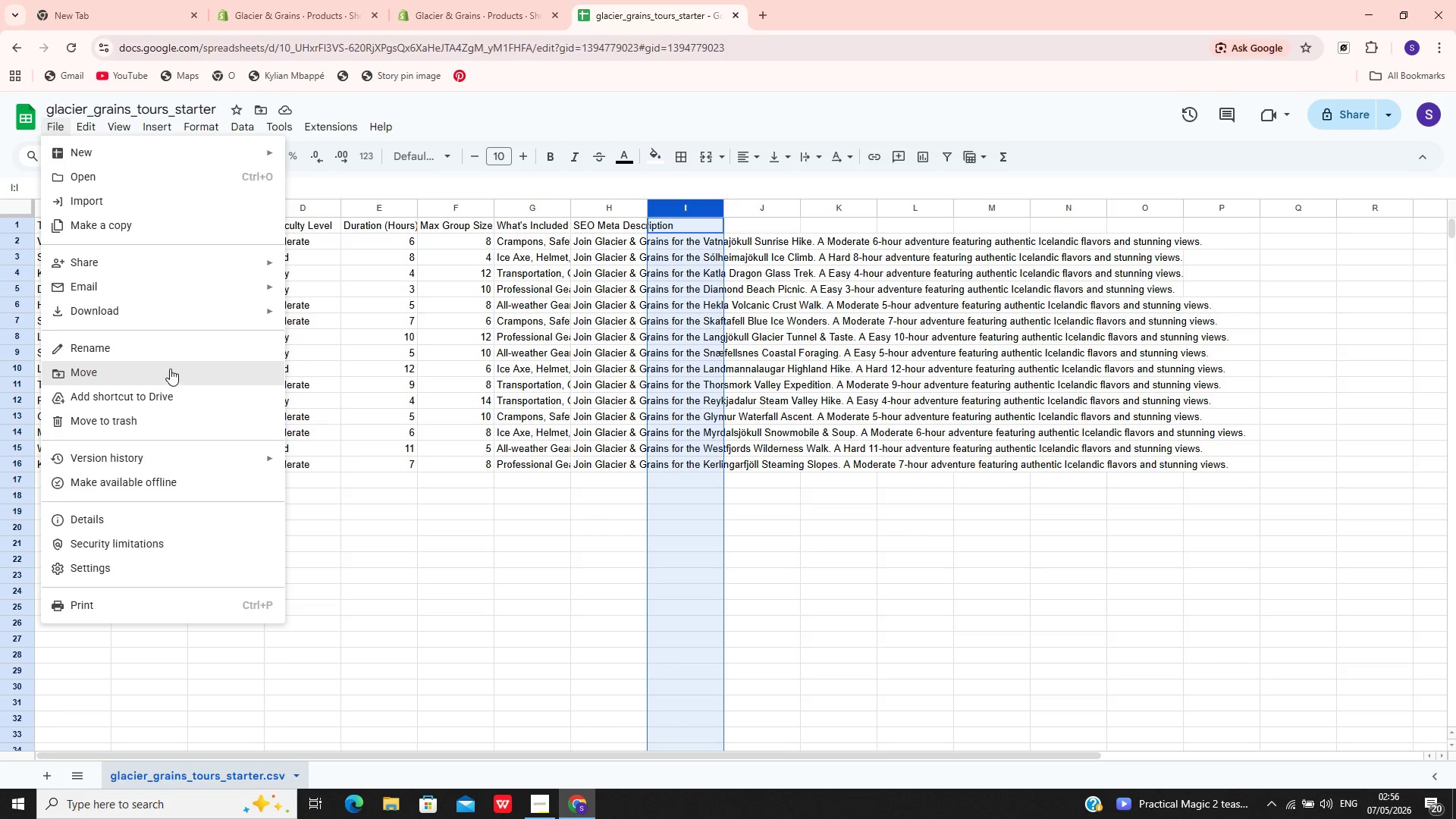 
left_click([194, 312])
 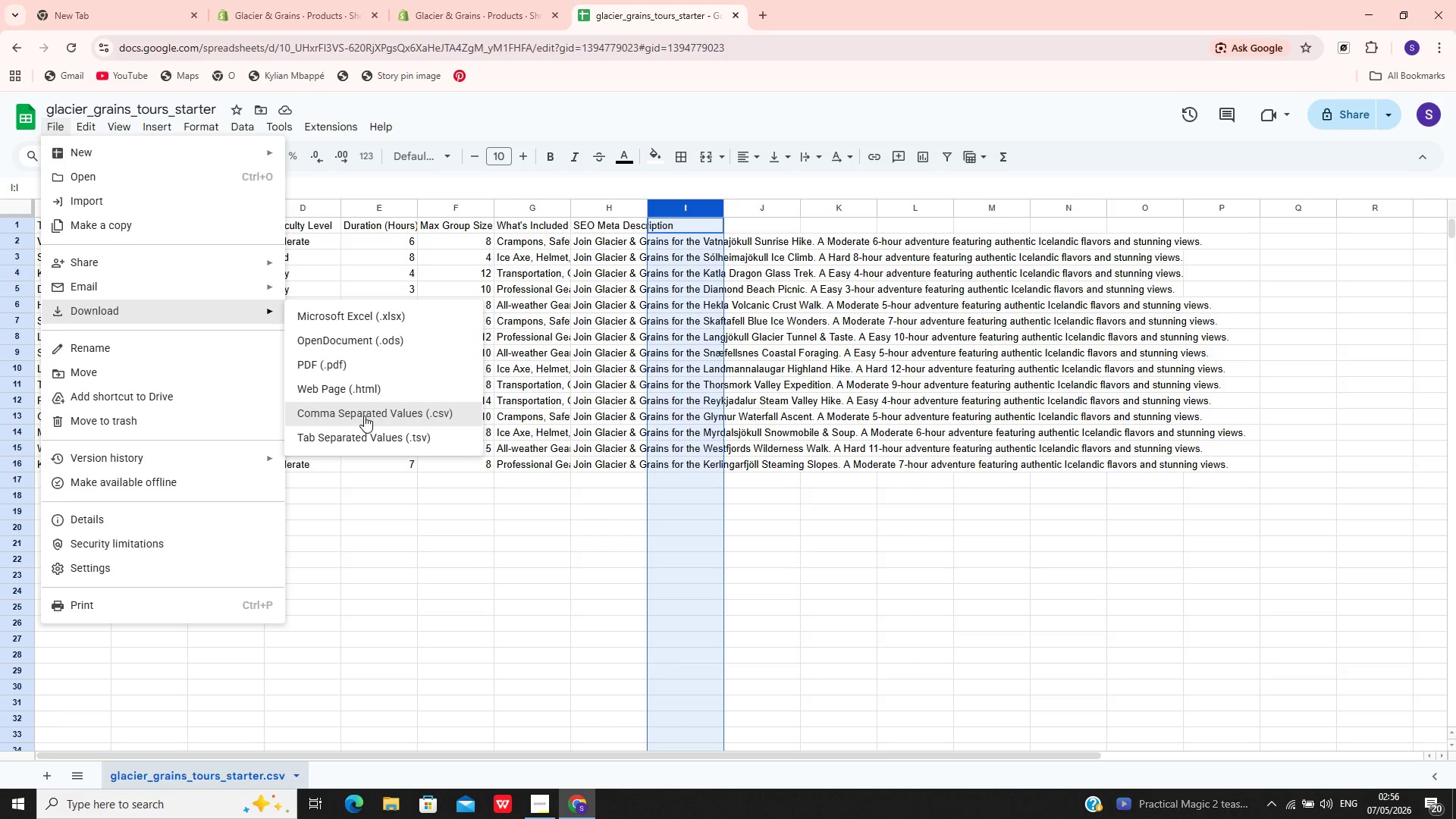 
left_click([364, 416])
 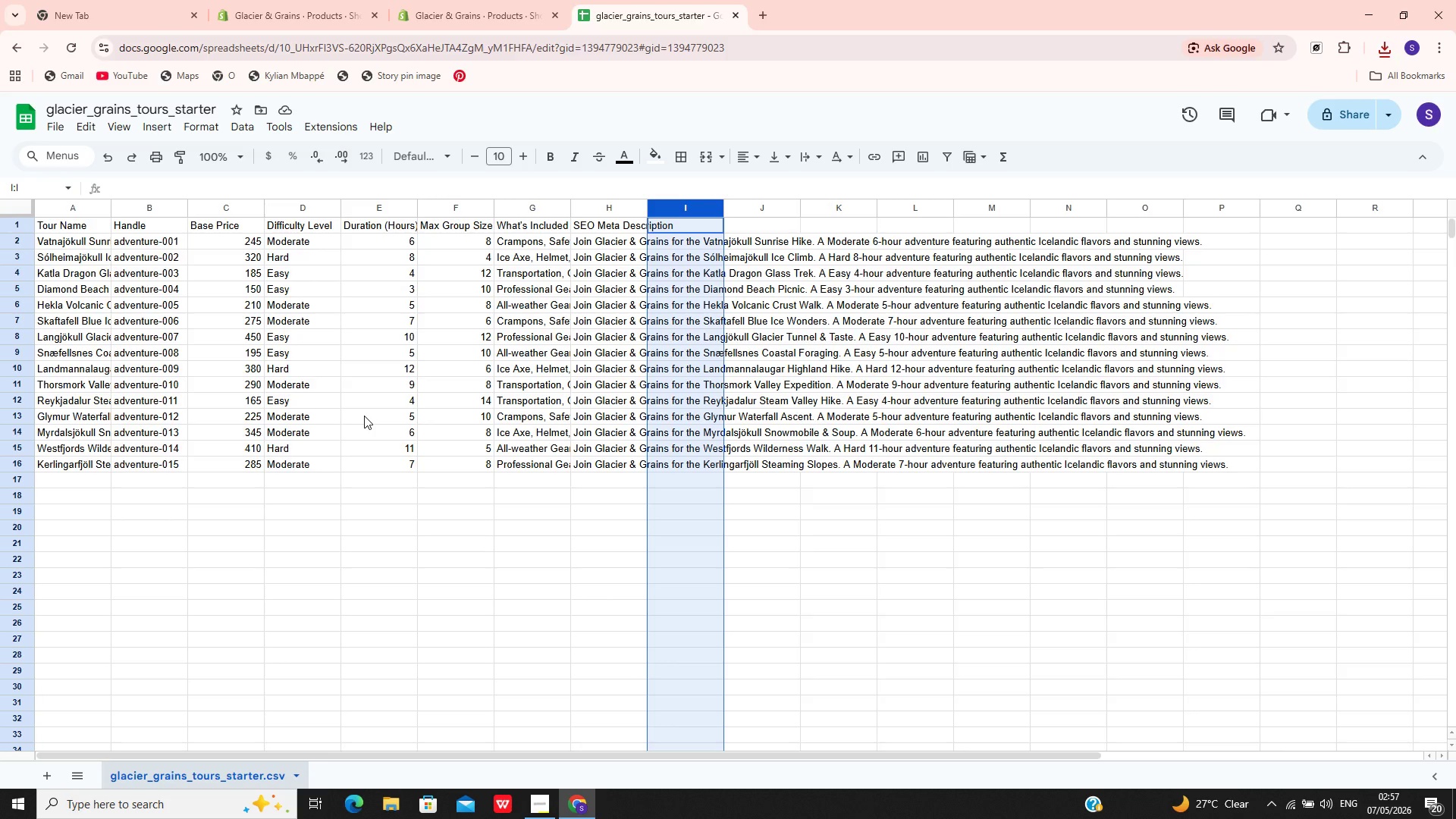 
wait(65.05)
 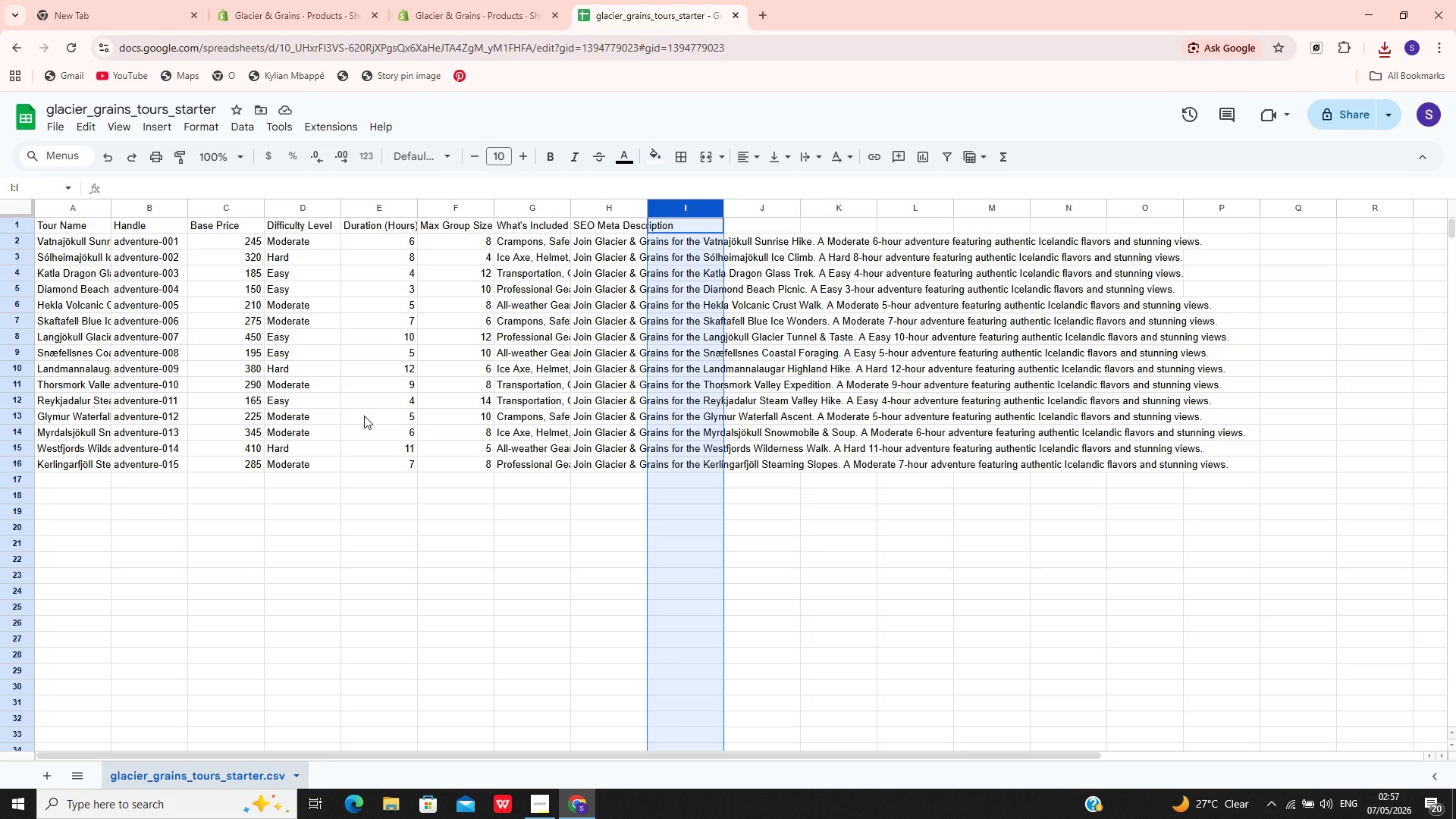 
left_click([419, 6])
 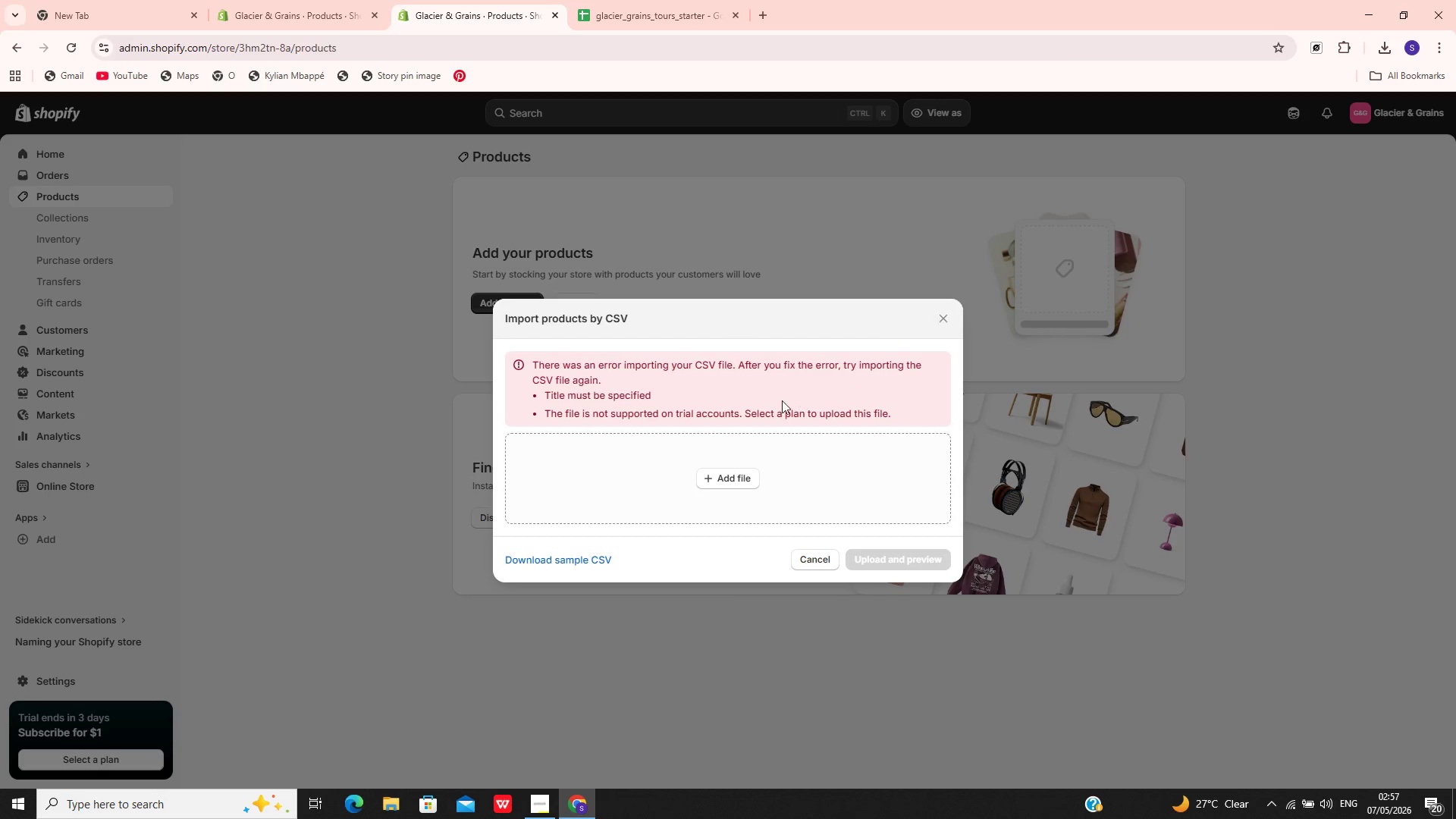 
double_click([745, 485])
 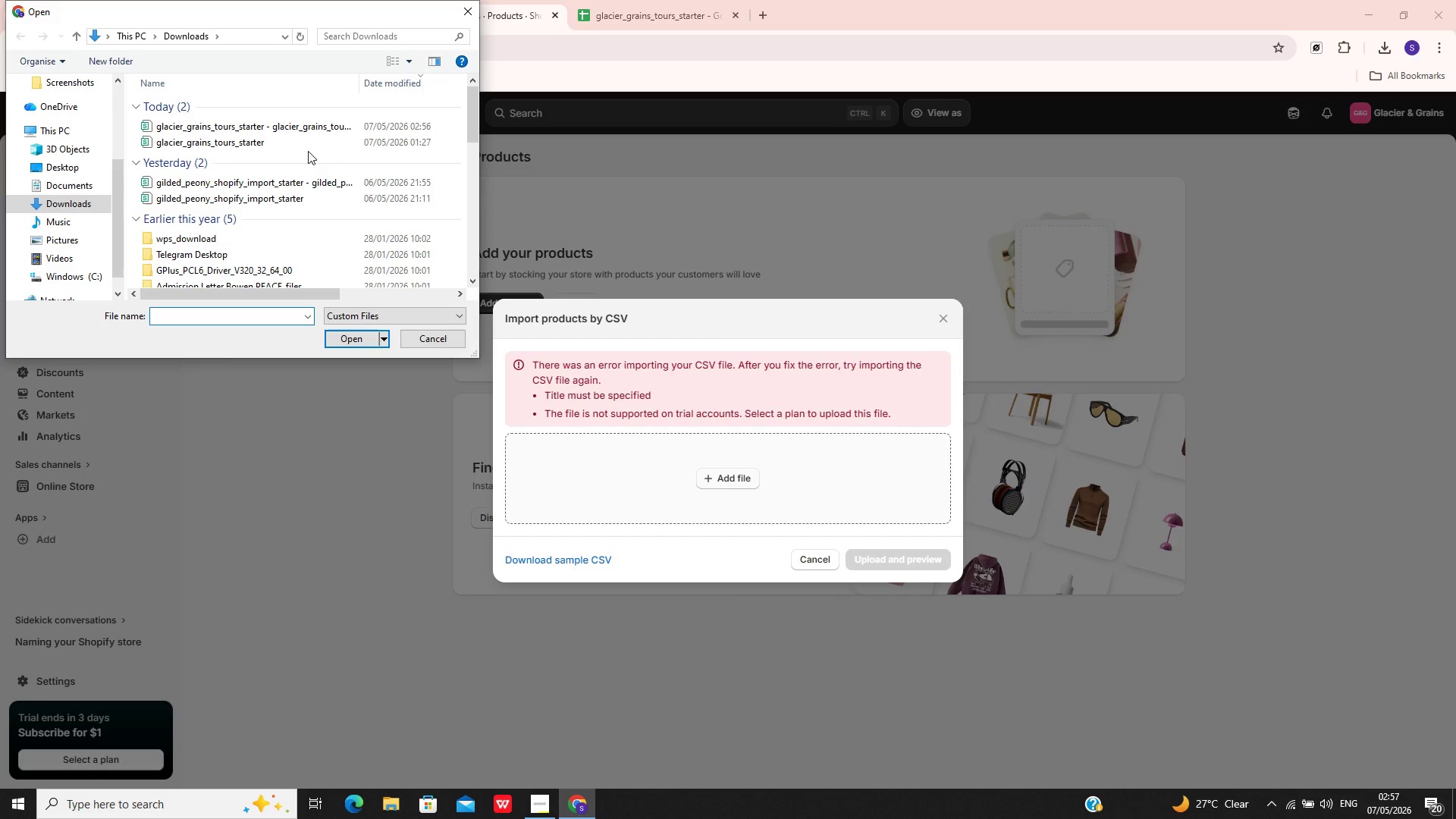 
left_click([310, 119])
 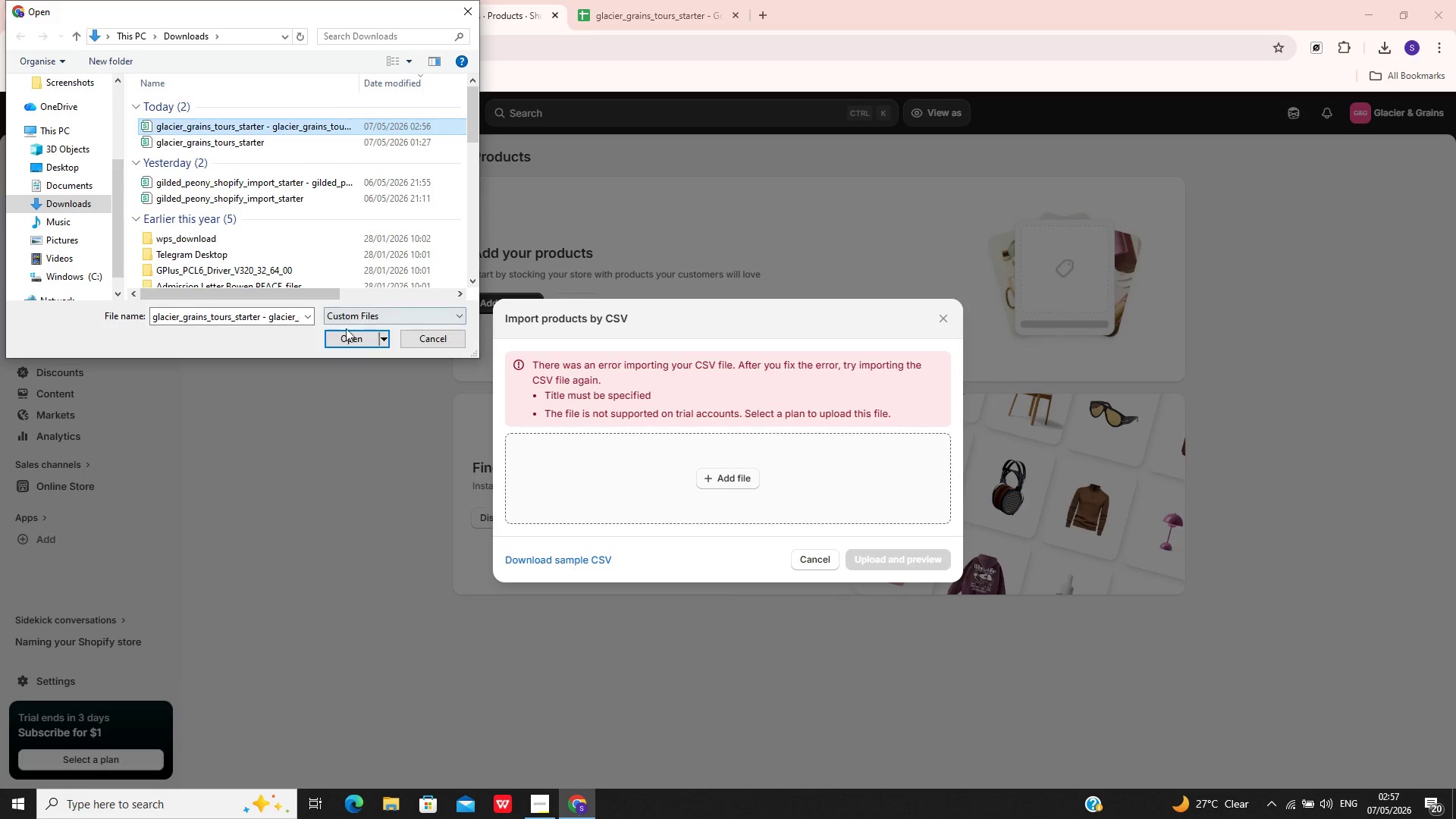 
left_click([334, 332])
 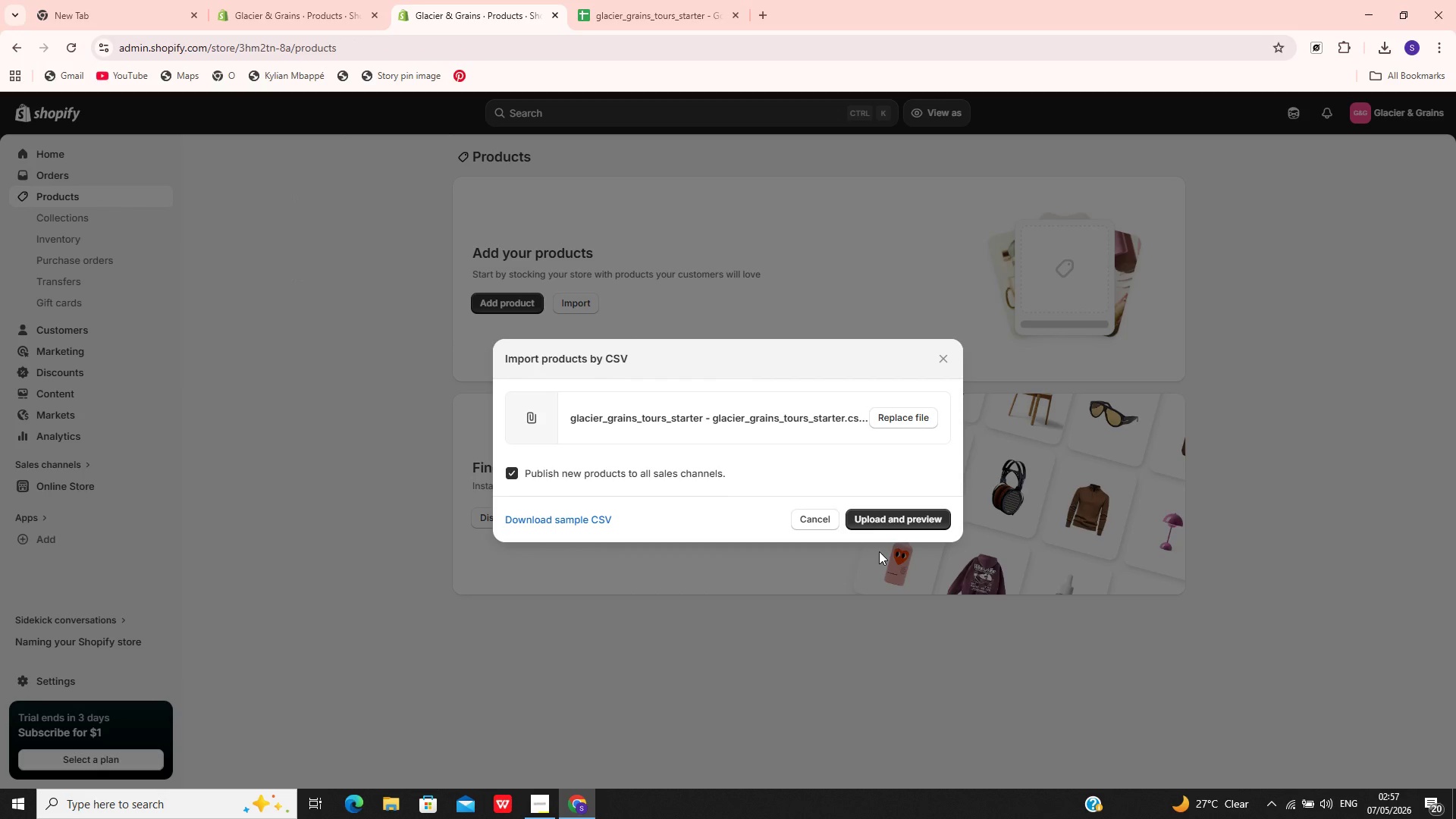 
left_click([896, 511])
 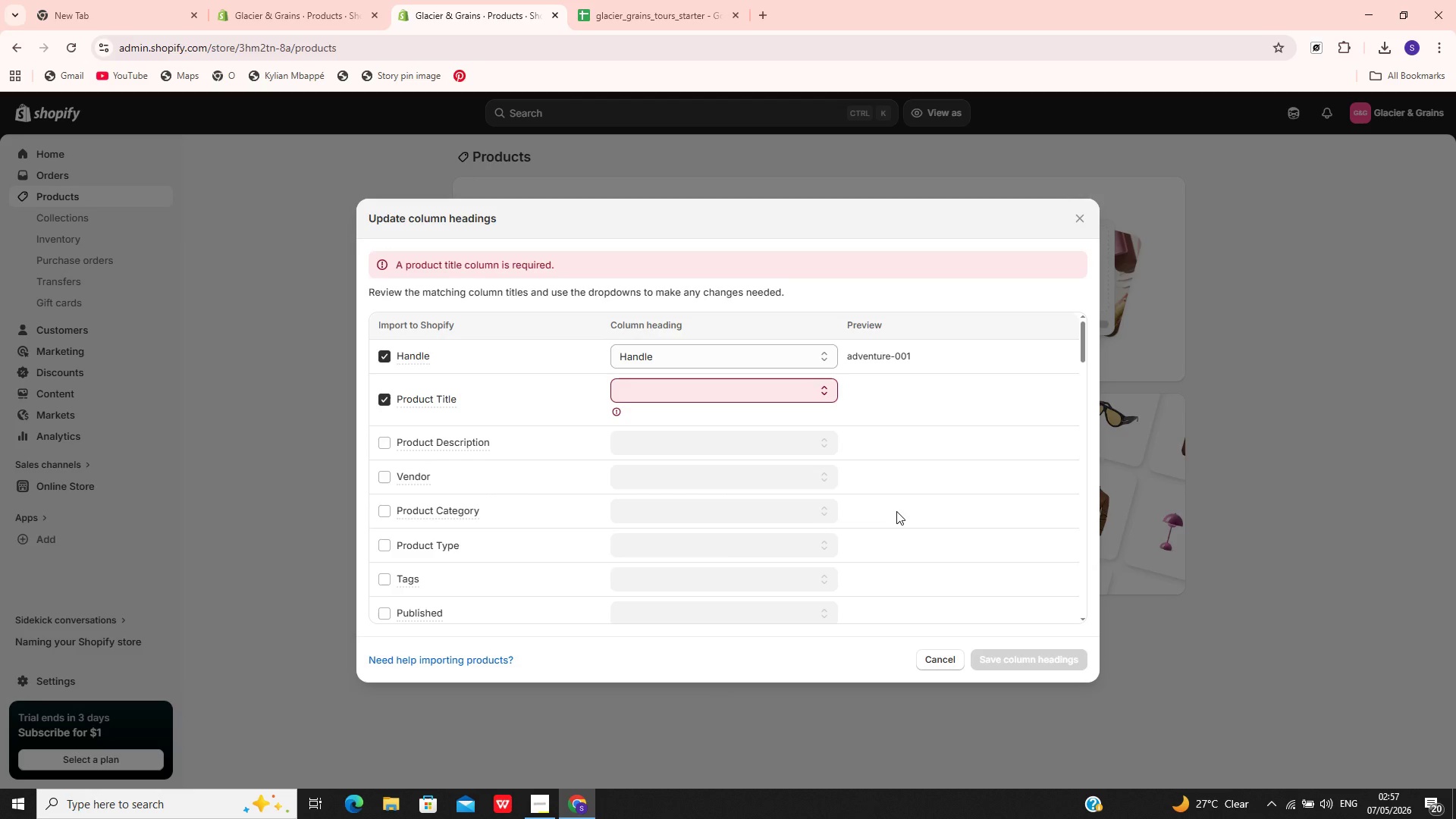 
wait(10.28)
 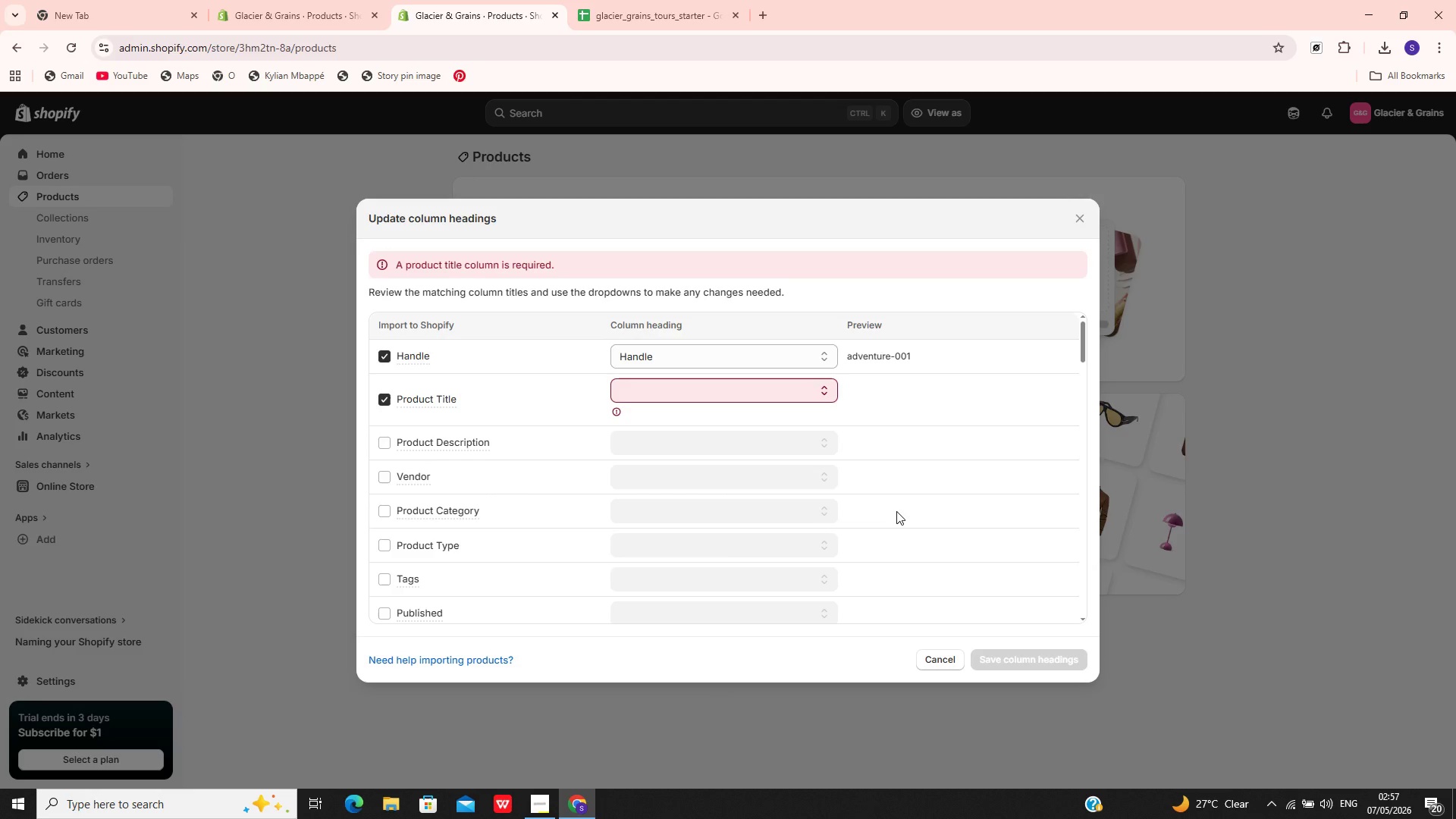 
left_click([952, 661])
 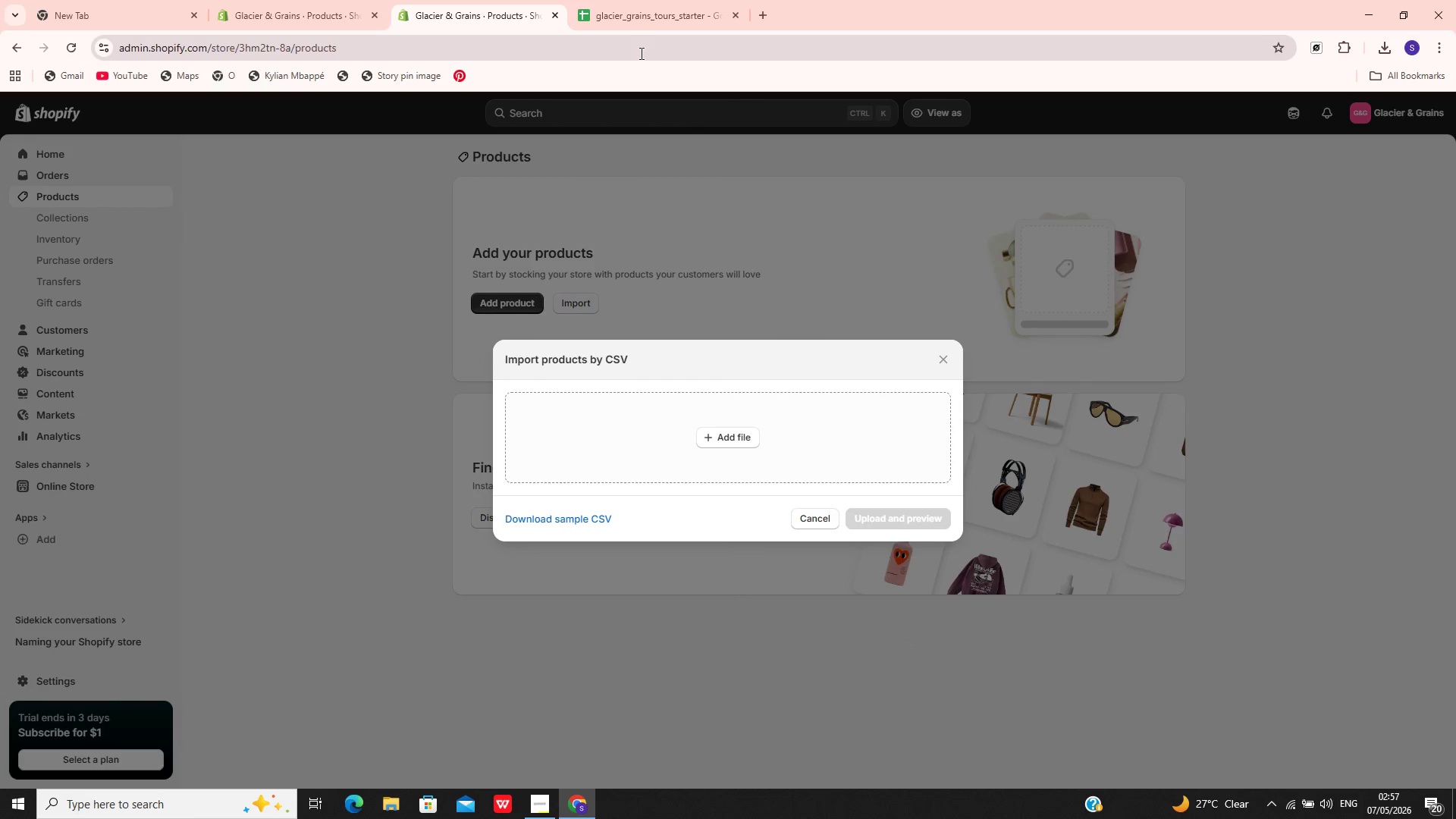 
left_click([642, 24])
 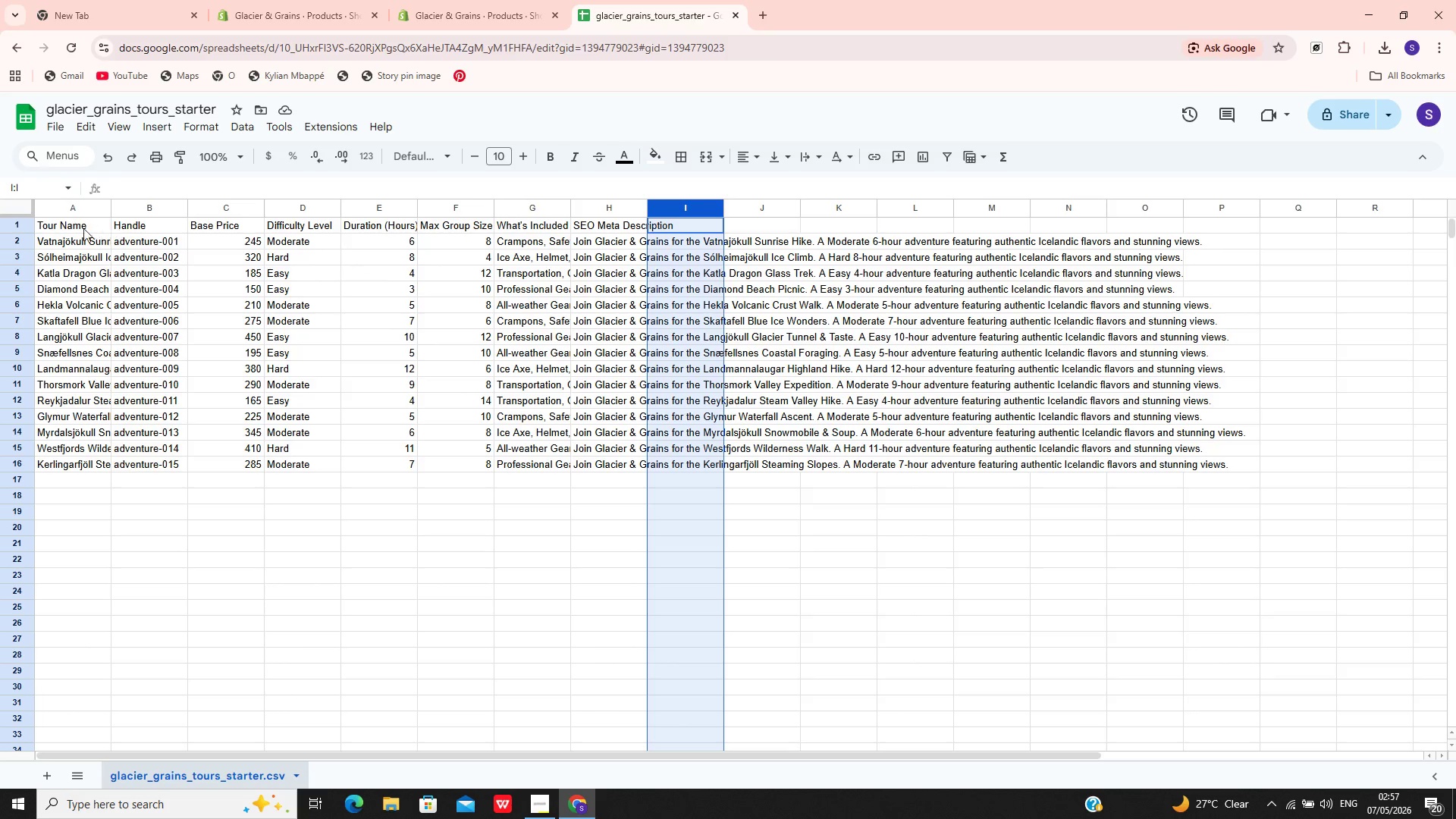 
double_click([69, 230])
 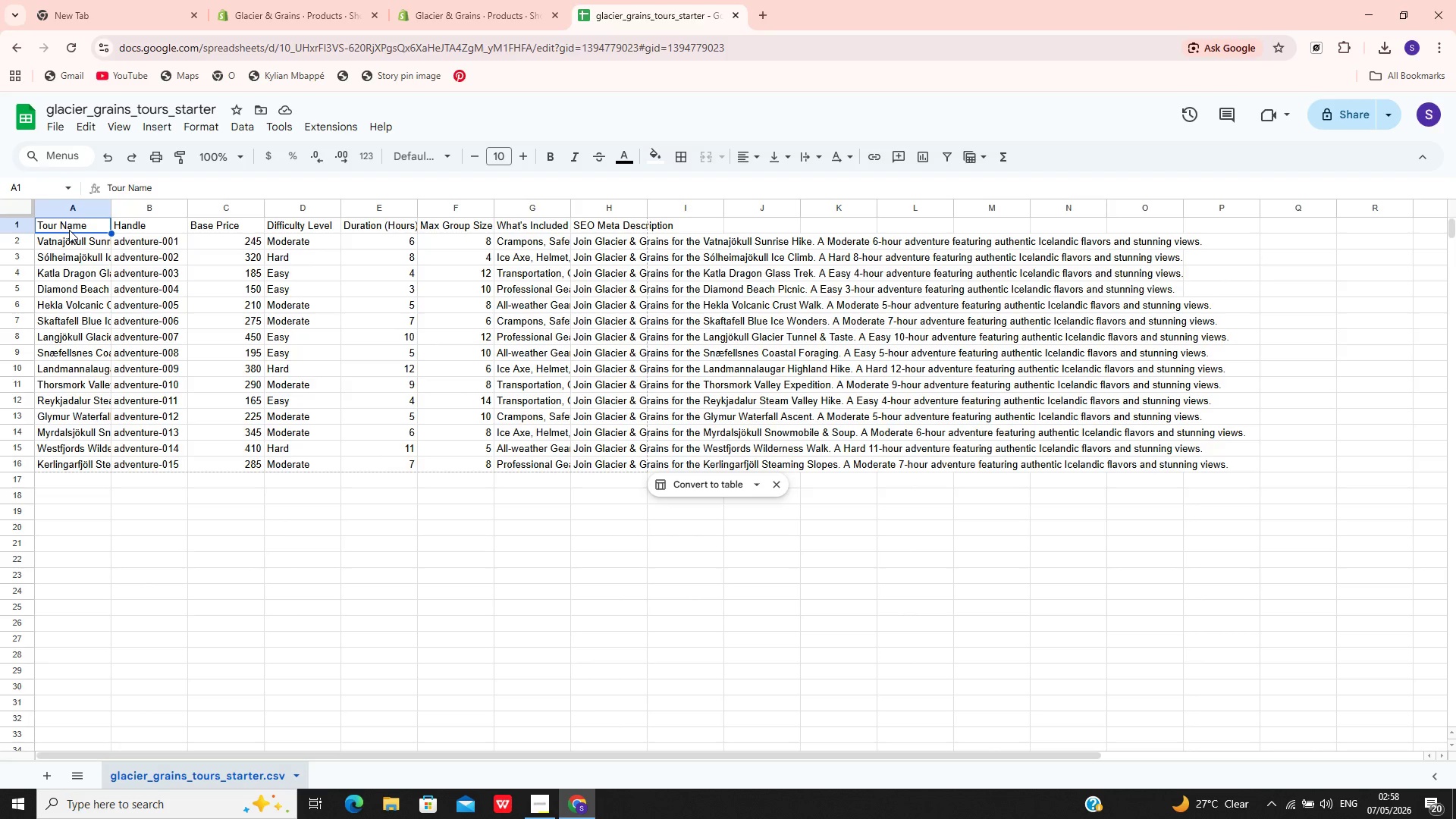 
triple_click([69, 230])
 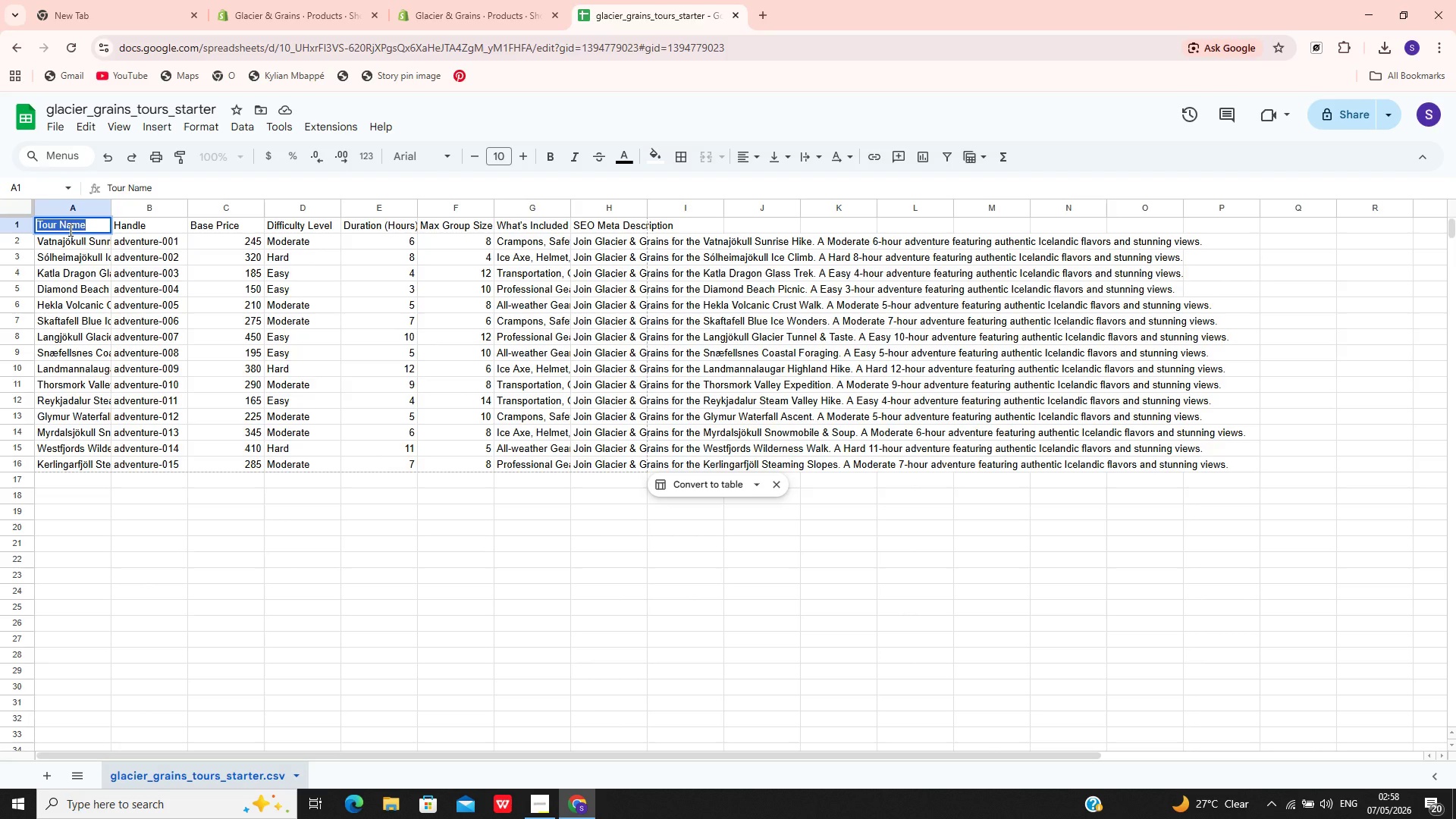 
type(Title)
 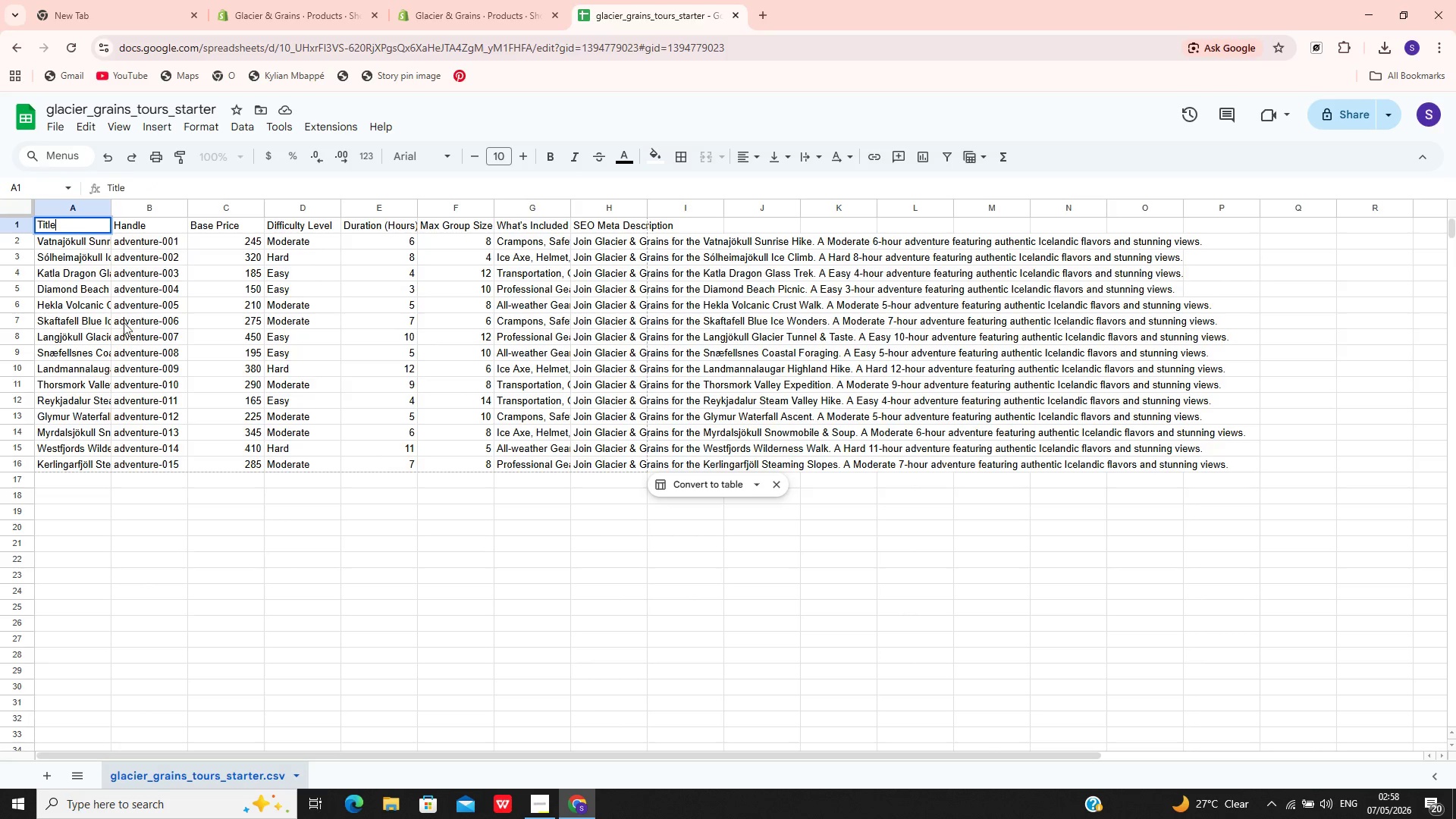 
left_click([155, 419])
 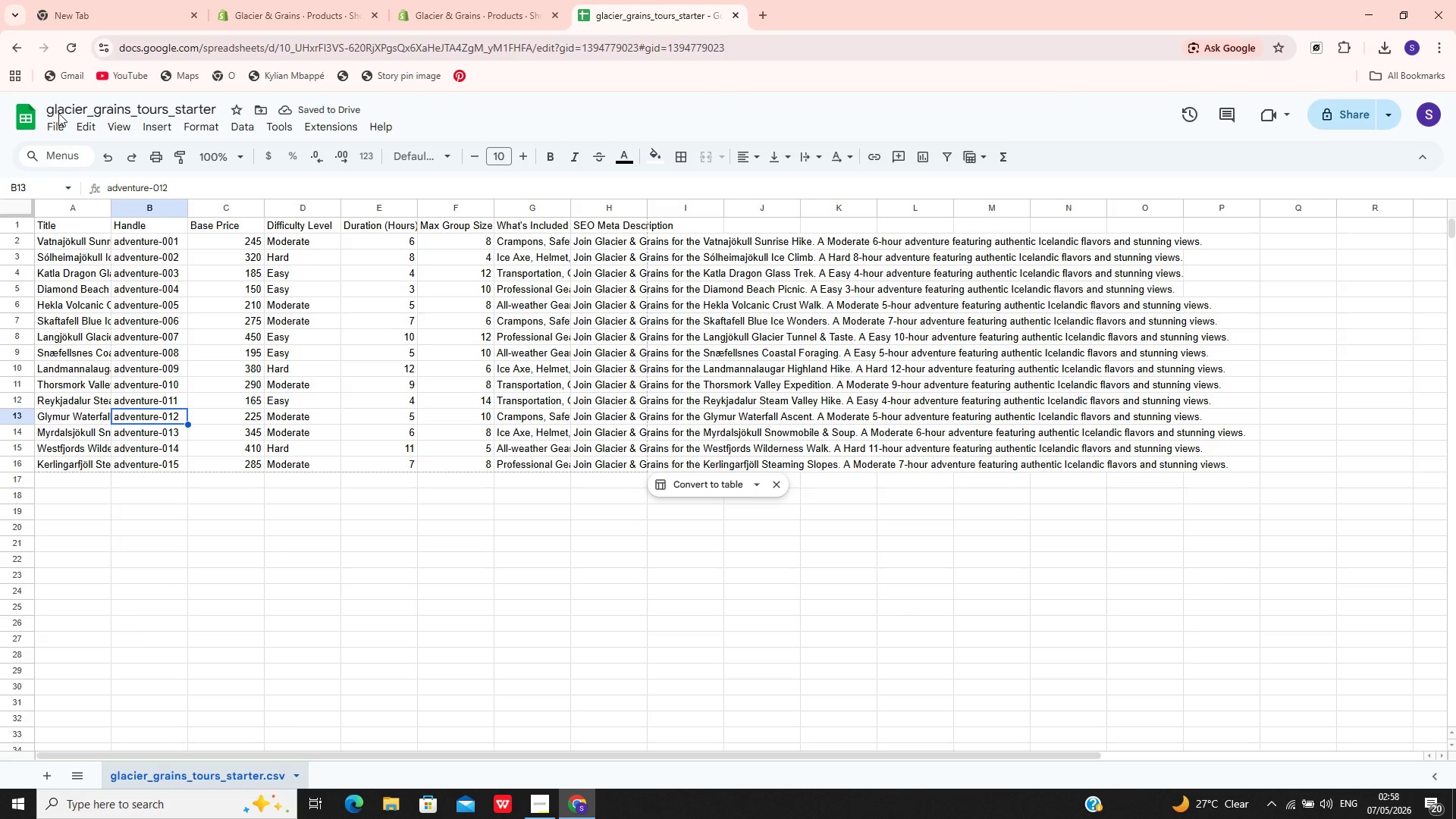 
left_click([54, 127])
 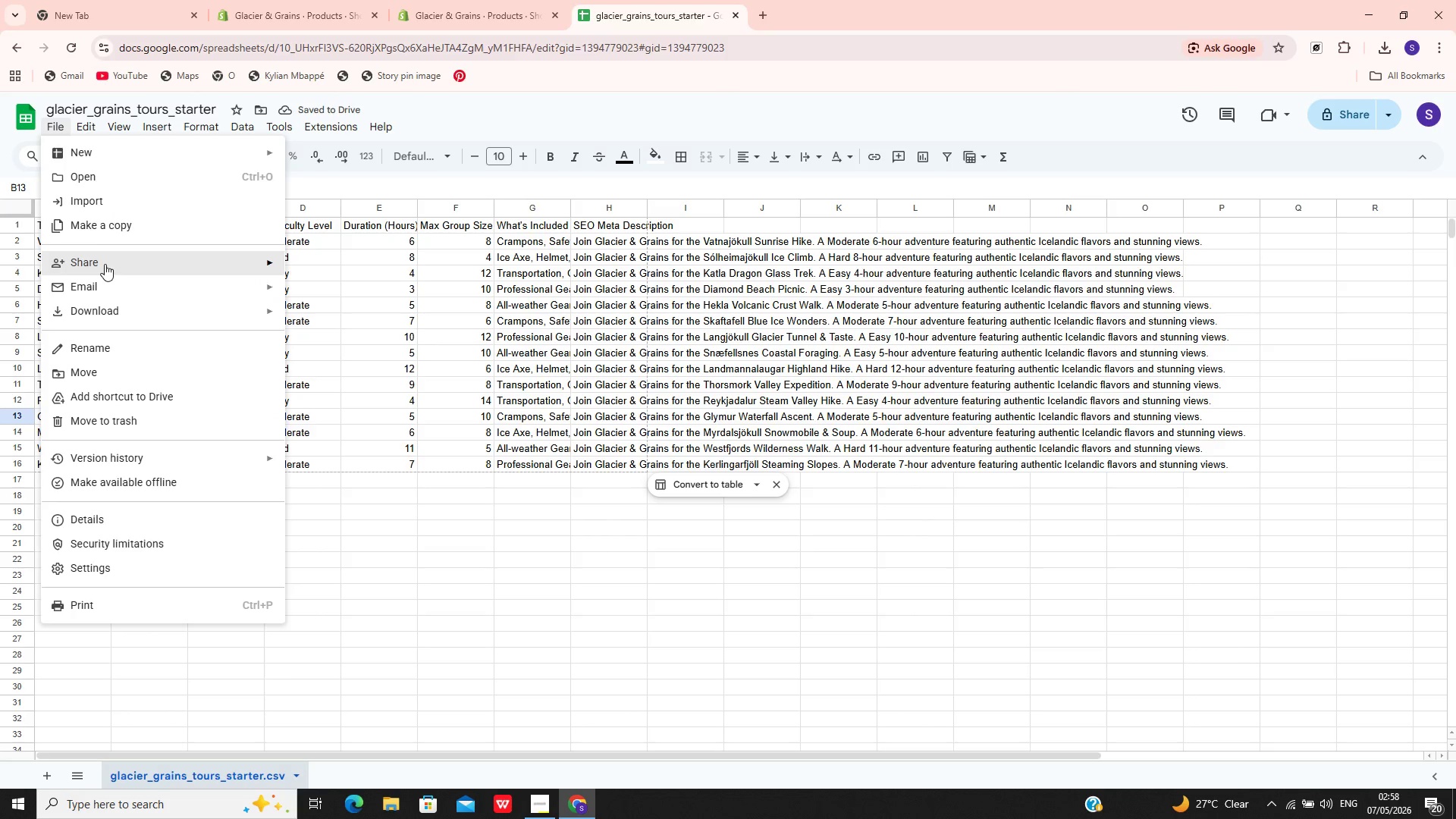 
mouse_move([127, 309])
 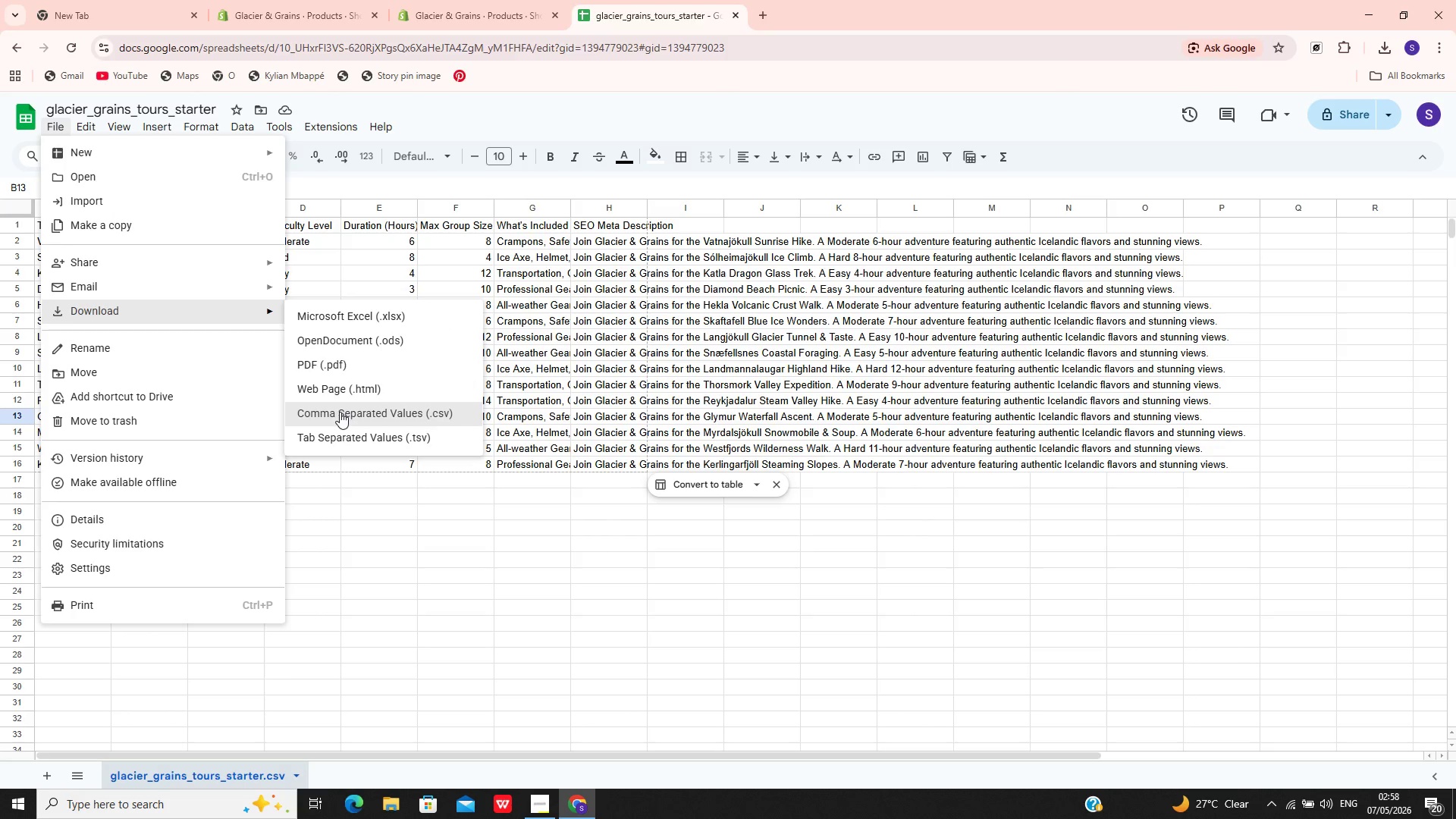 
left_click([340, 412])
 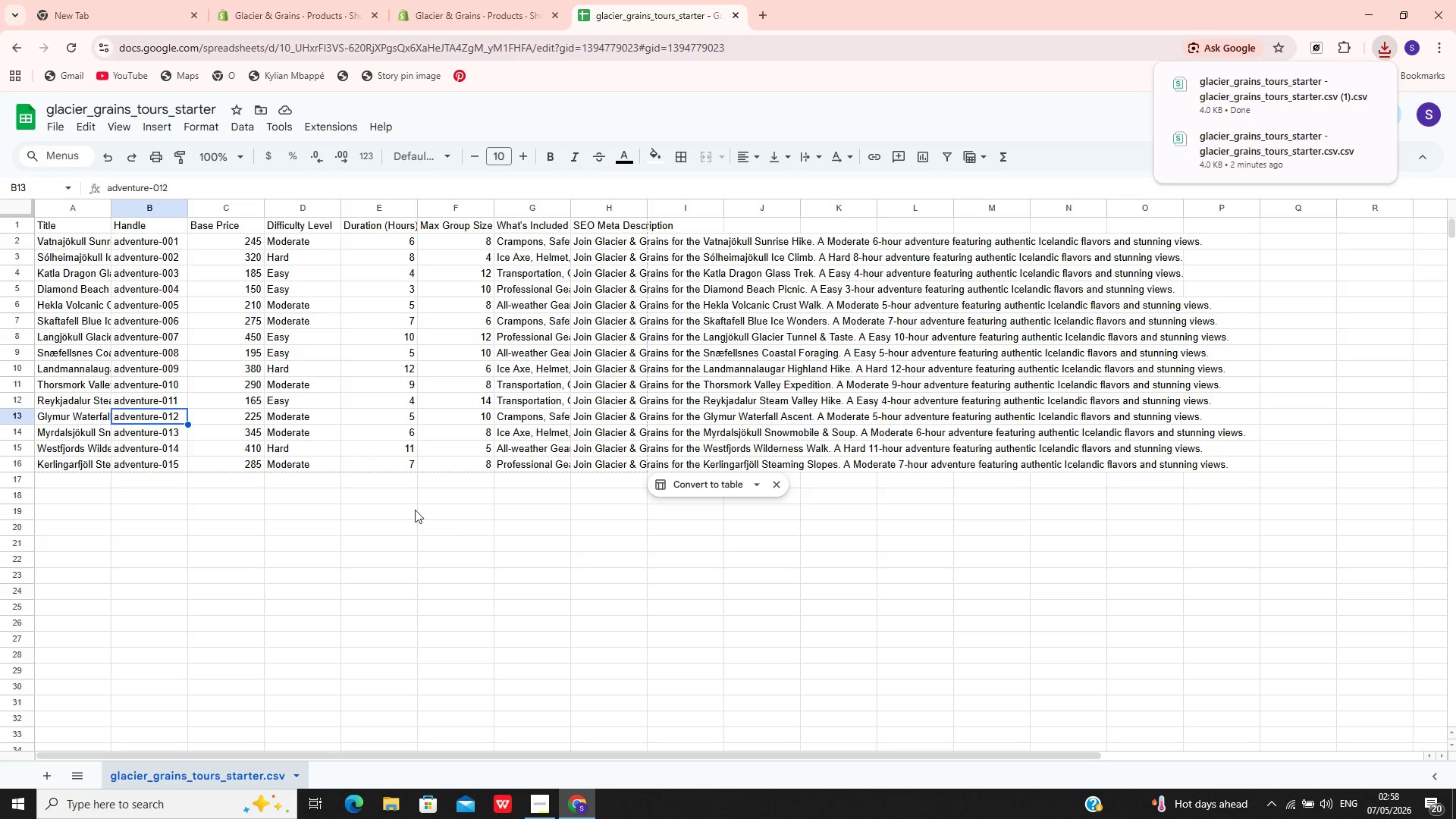 
wait(7.83)
 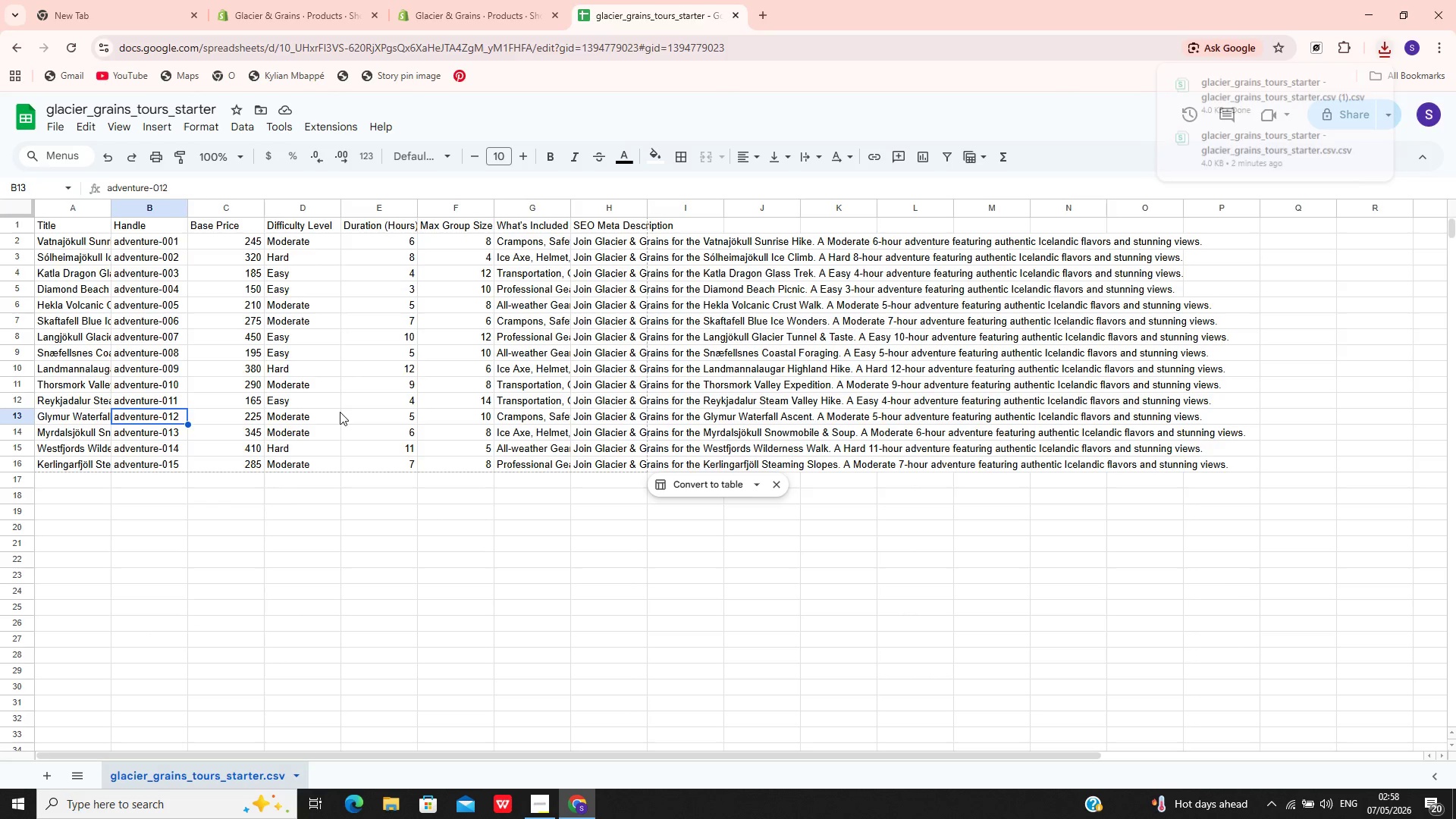 
left_click([447, 0])
 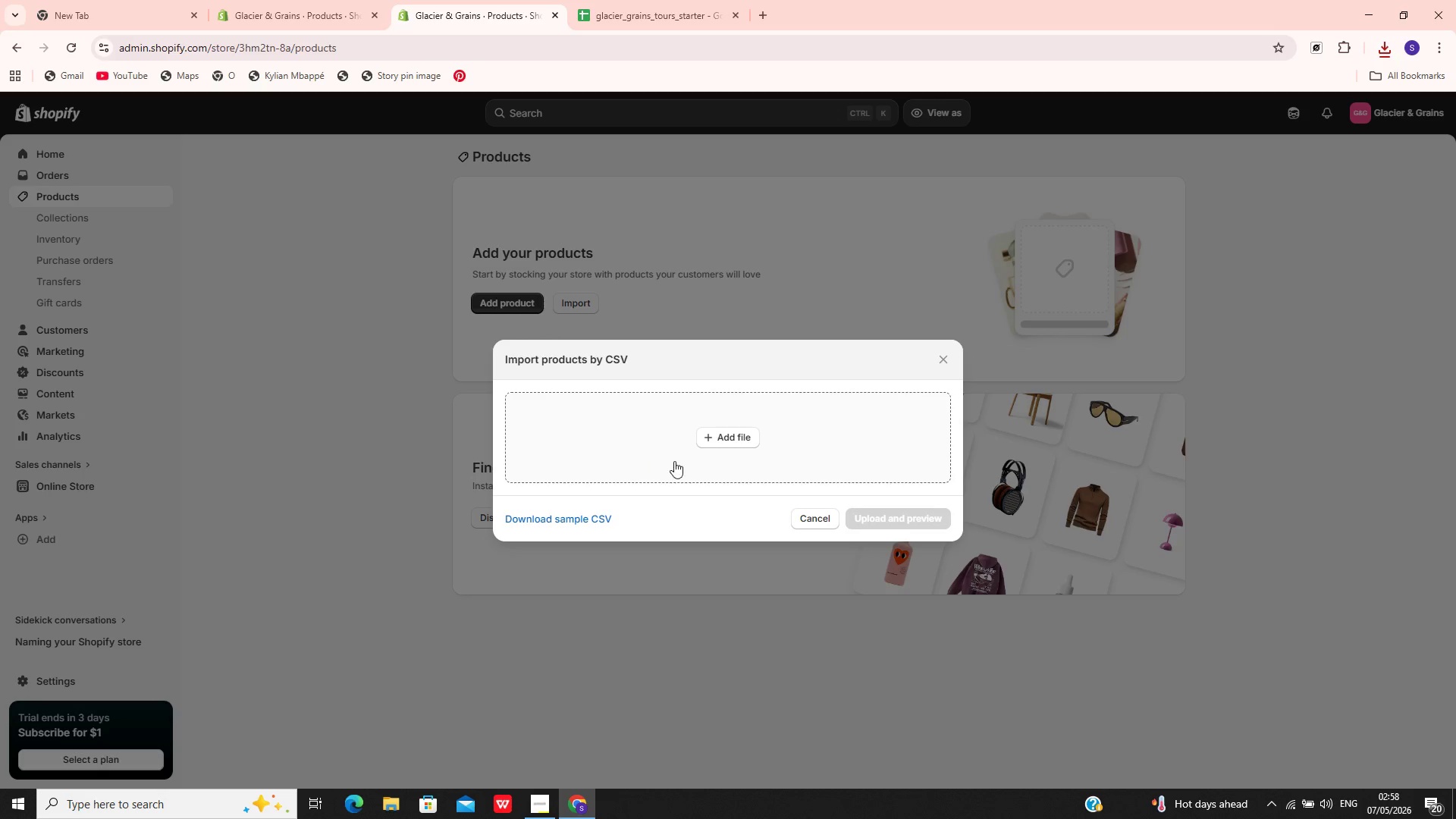 
left_click([685, 453])
 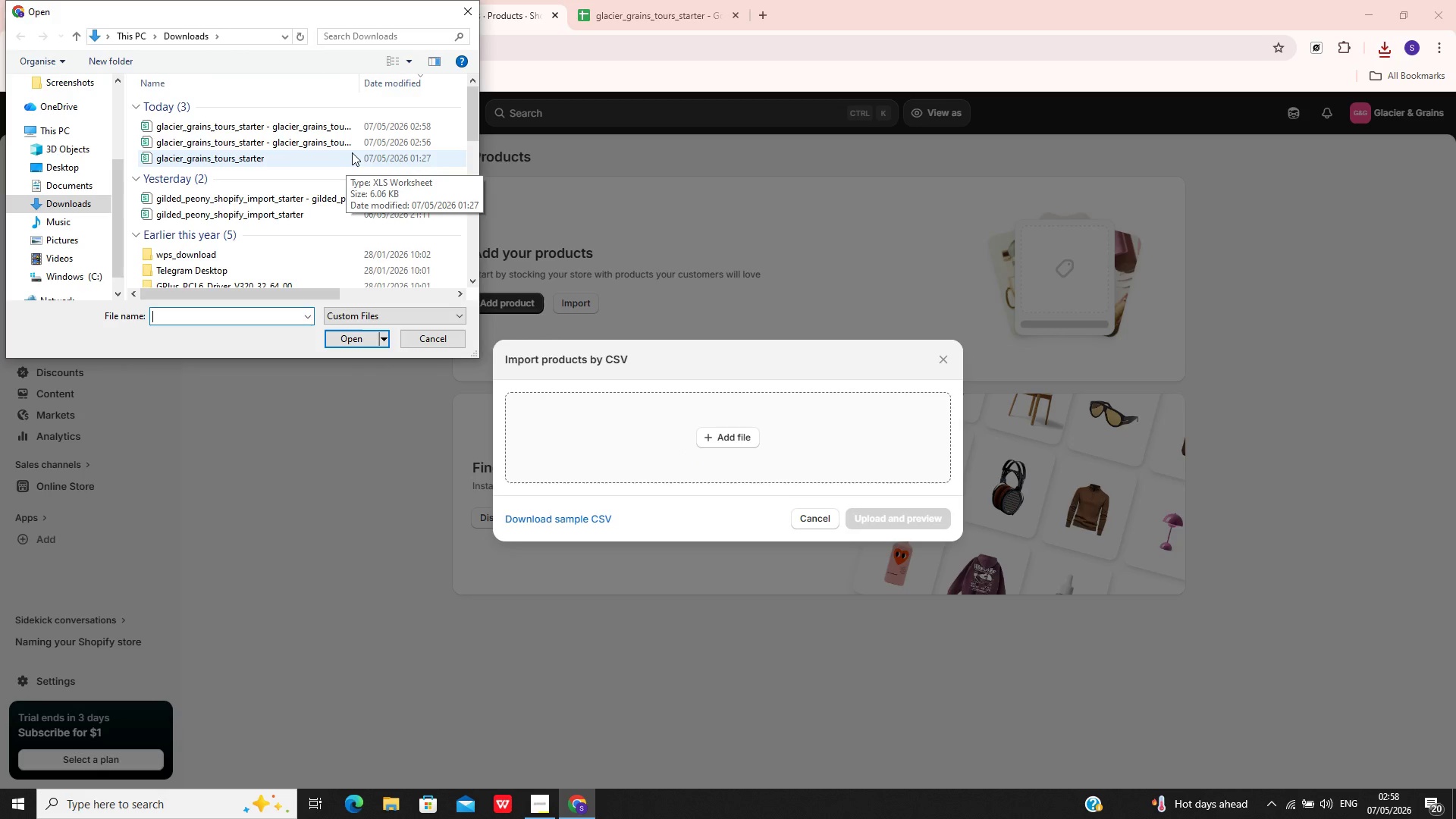 
wait(6.08)
 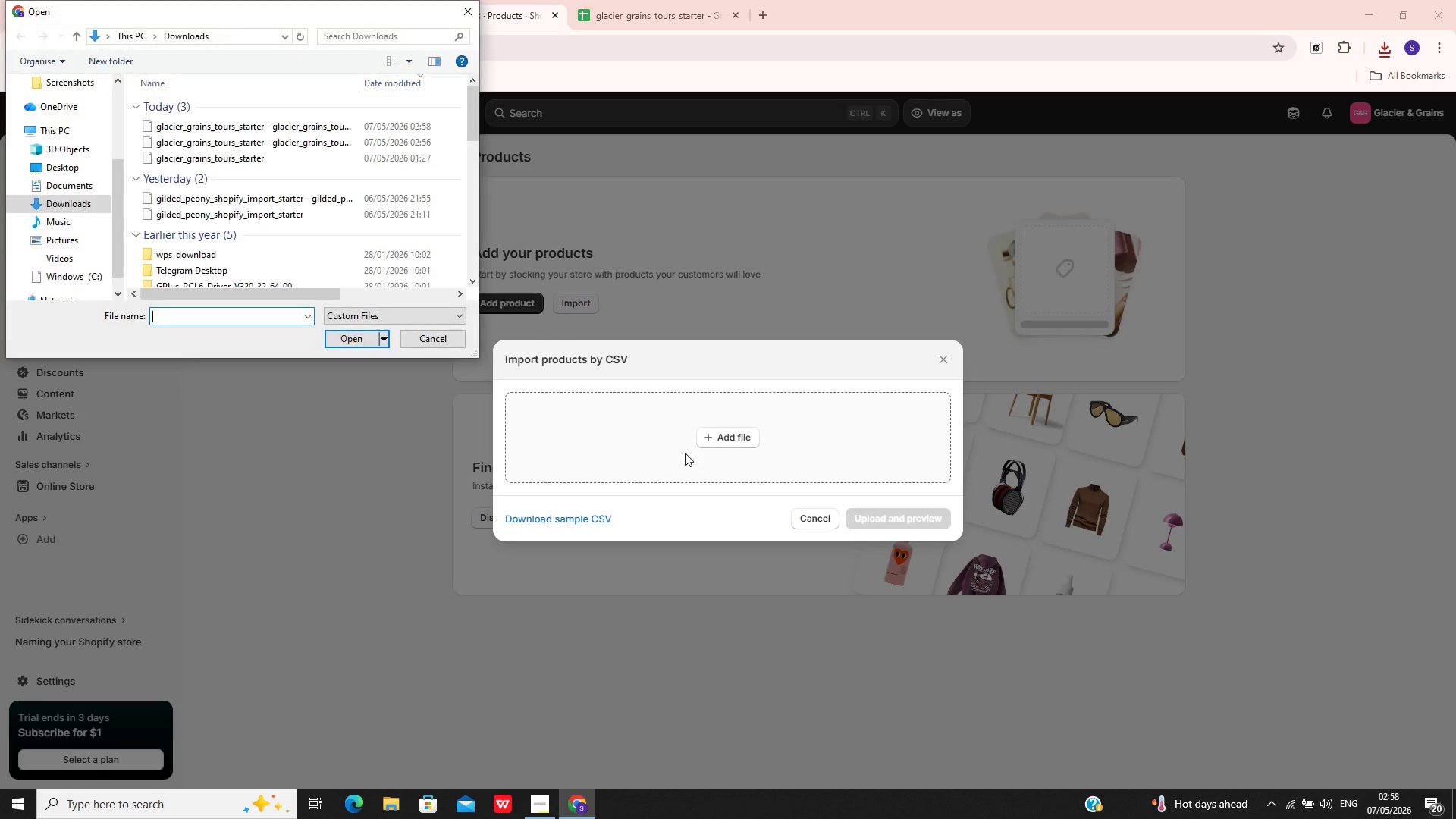 
left_click([353, 127])
 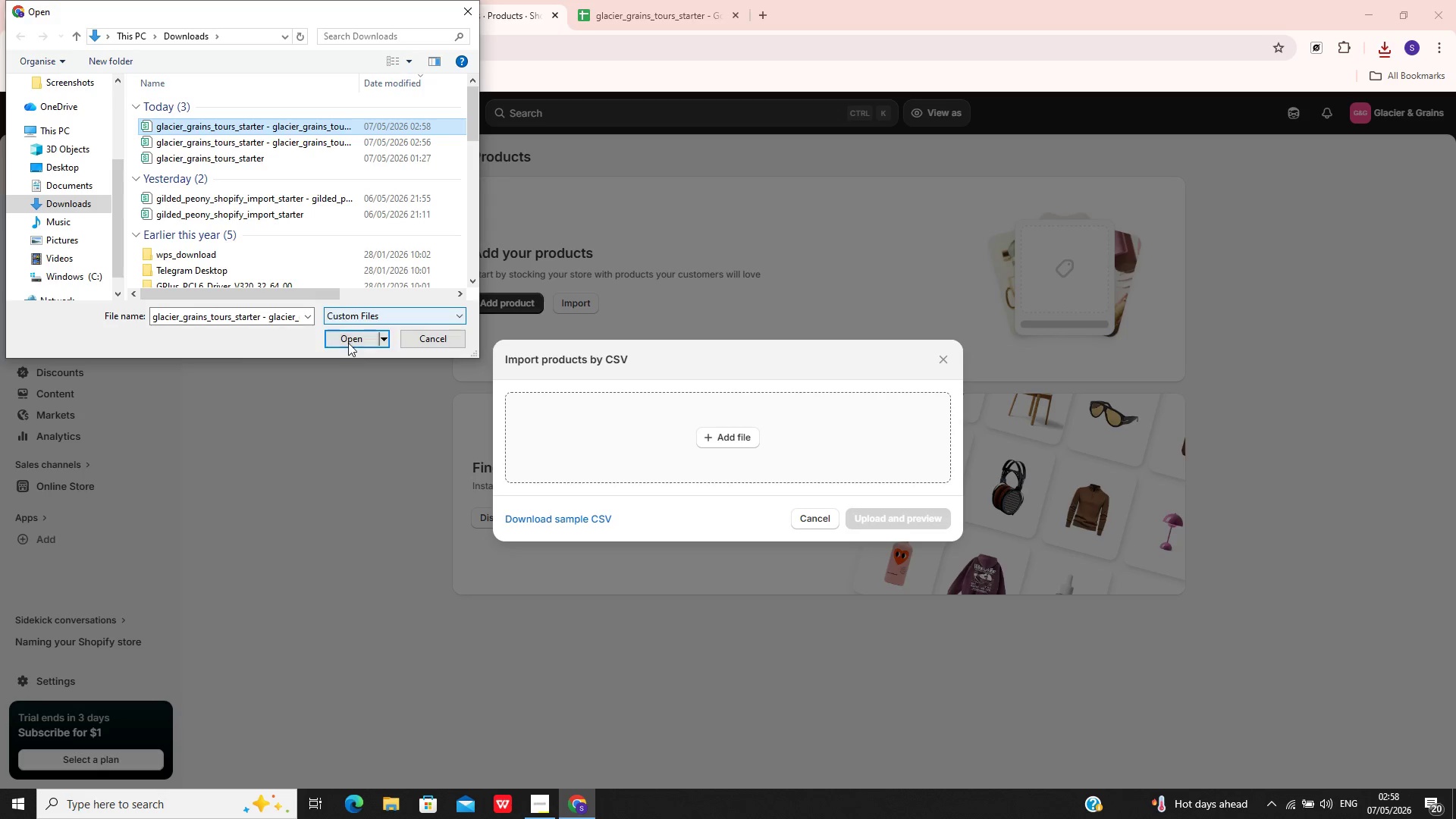 
left_click([350, 346])
 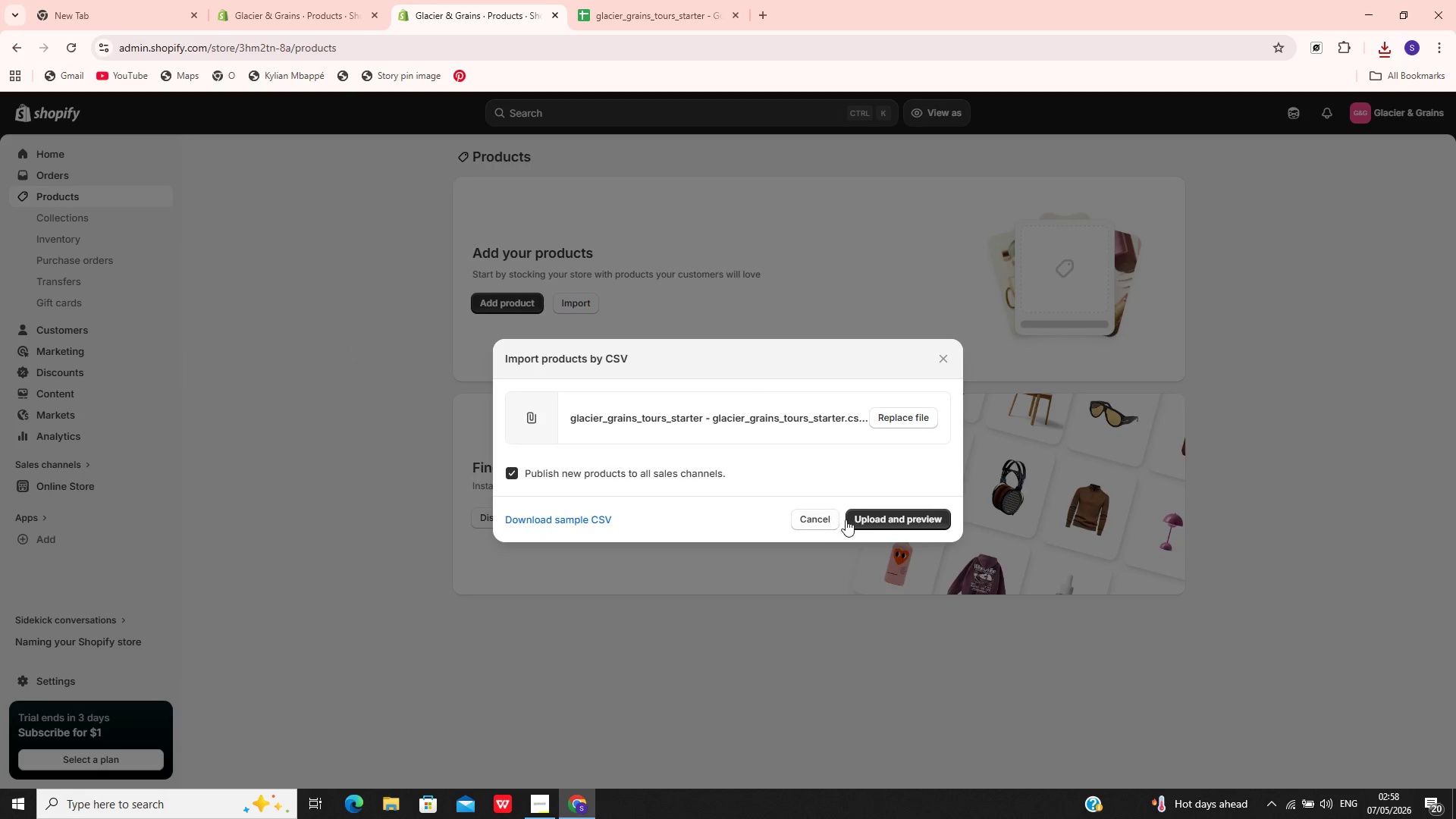 
left_click([853, 519])
 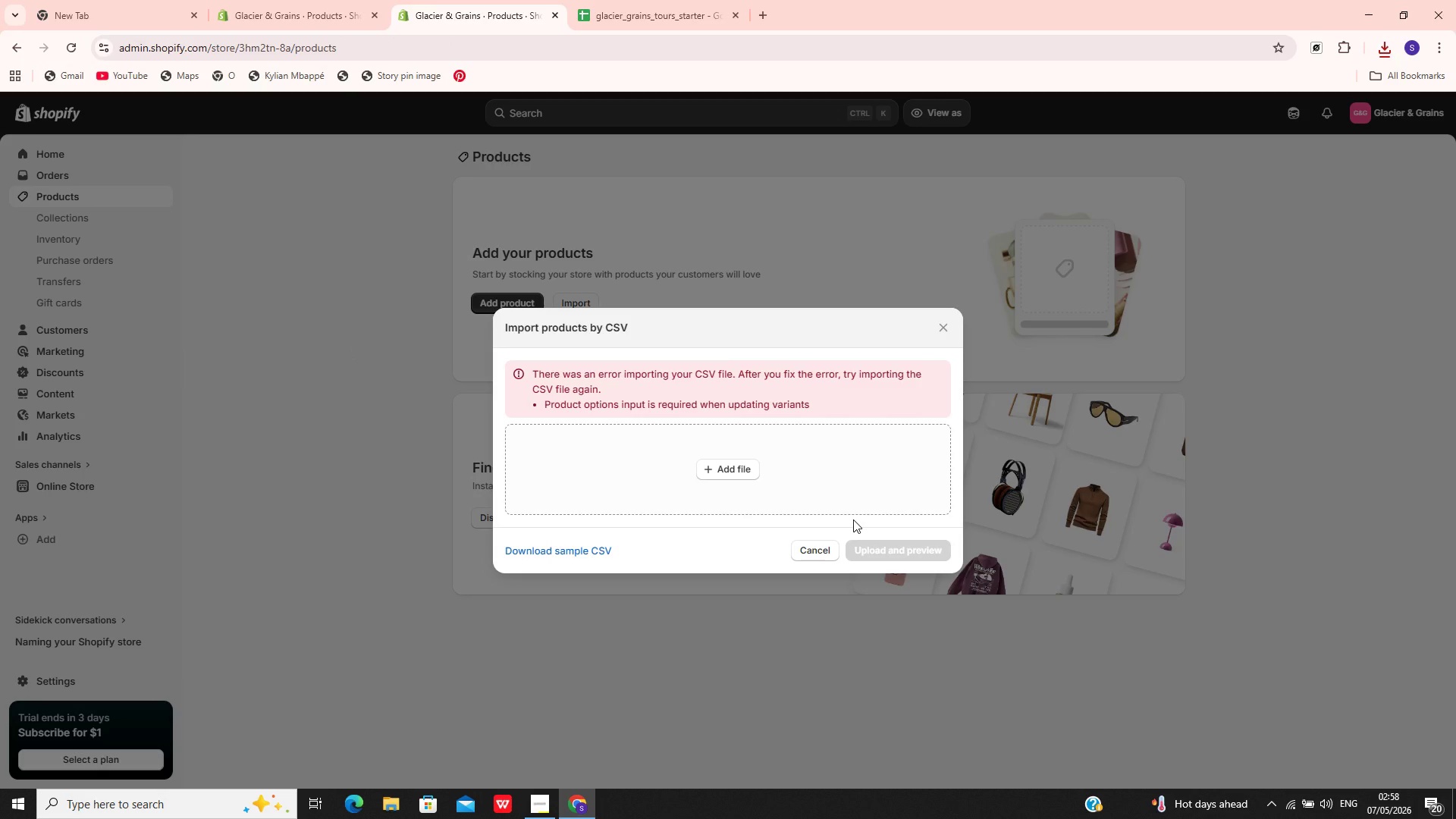 
wait(18.03)
 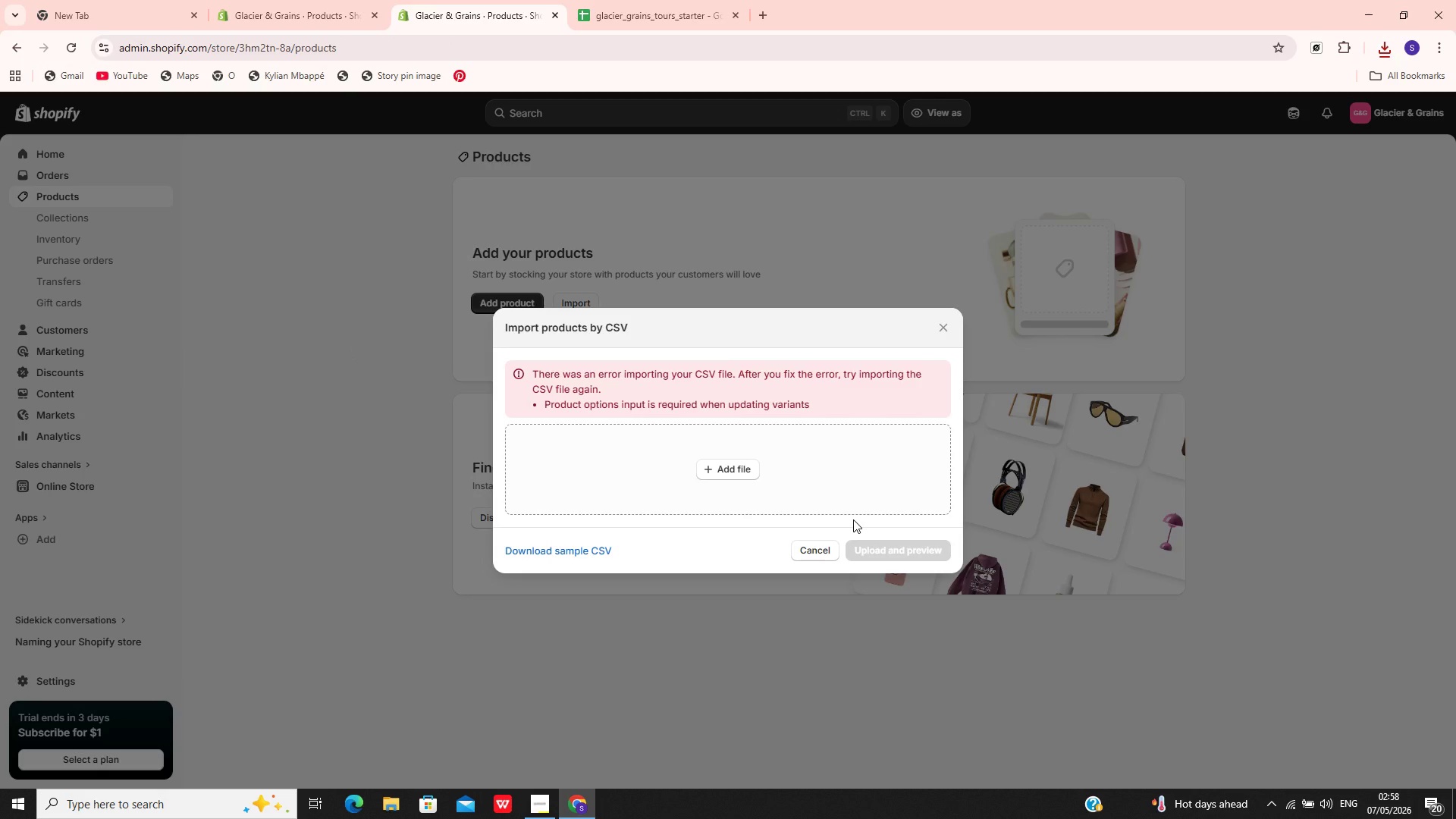 
left_click([638, 17])
 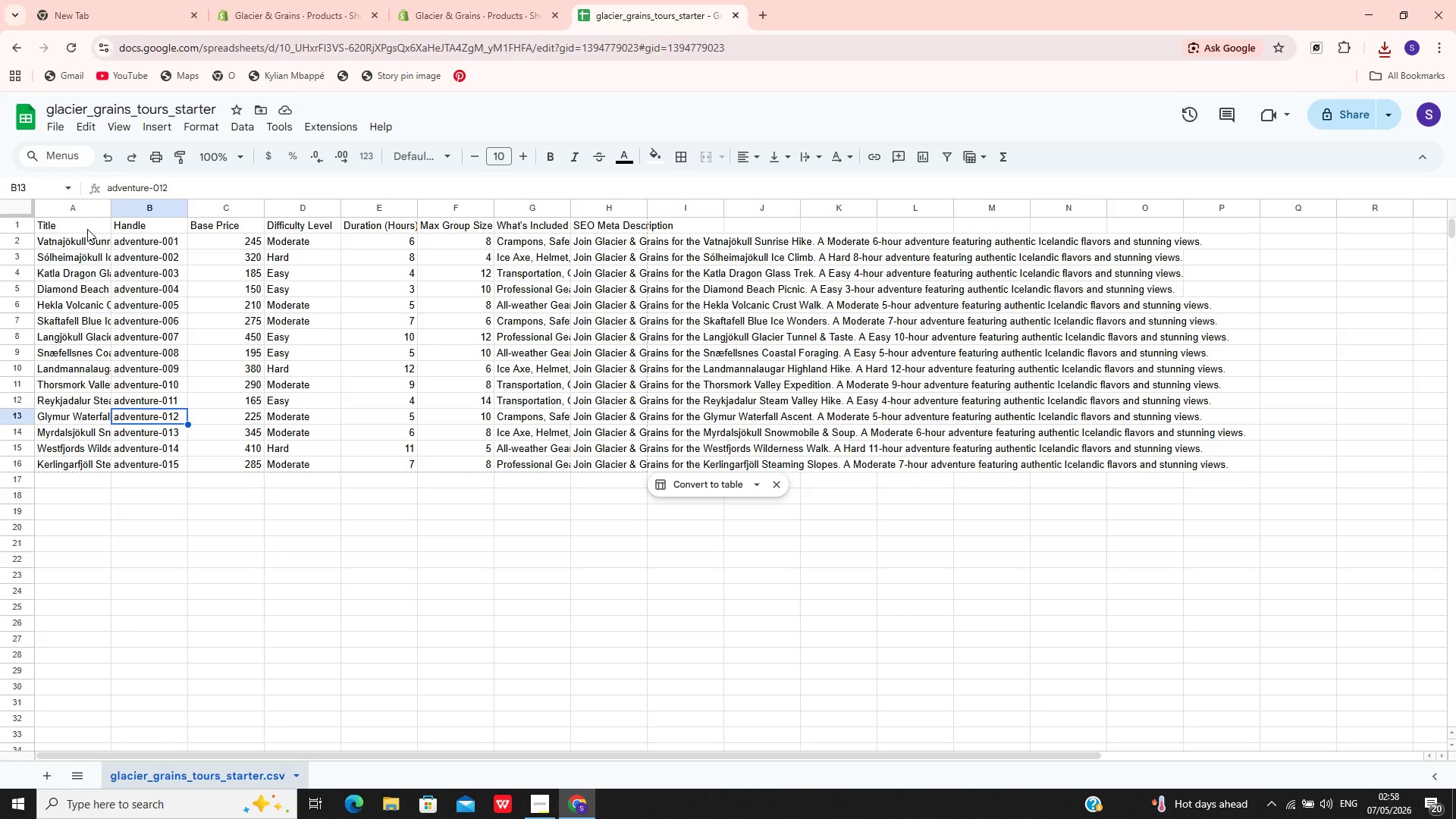 
left_click([89, 232])
 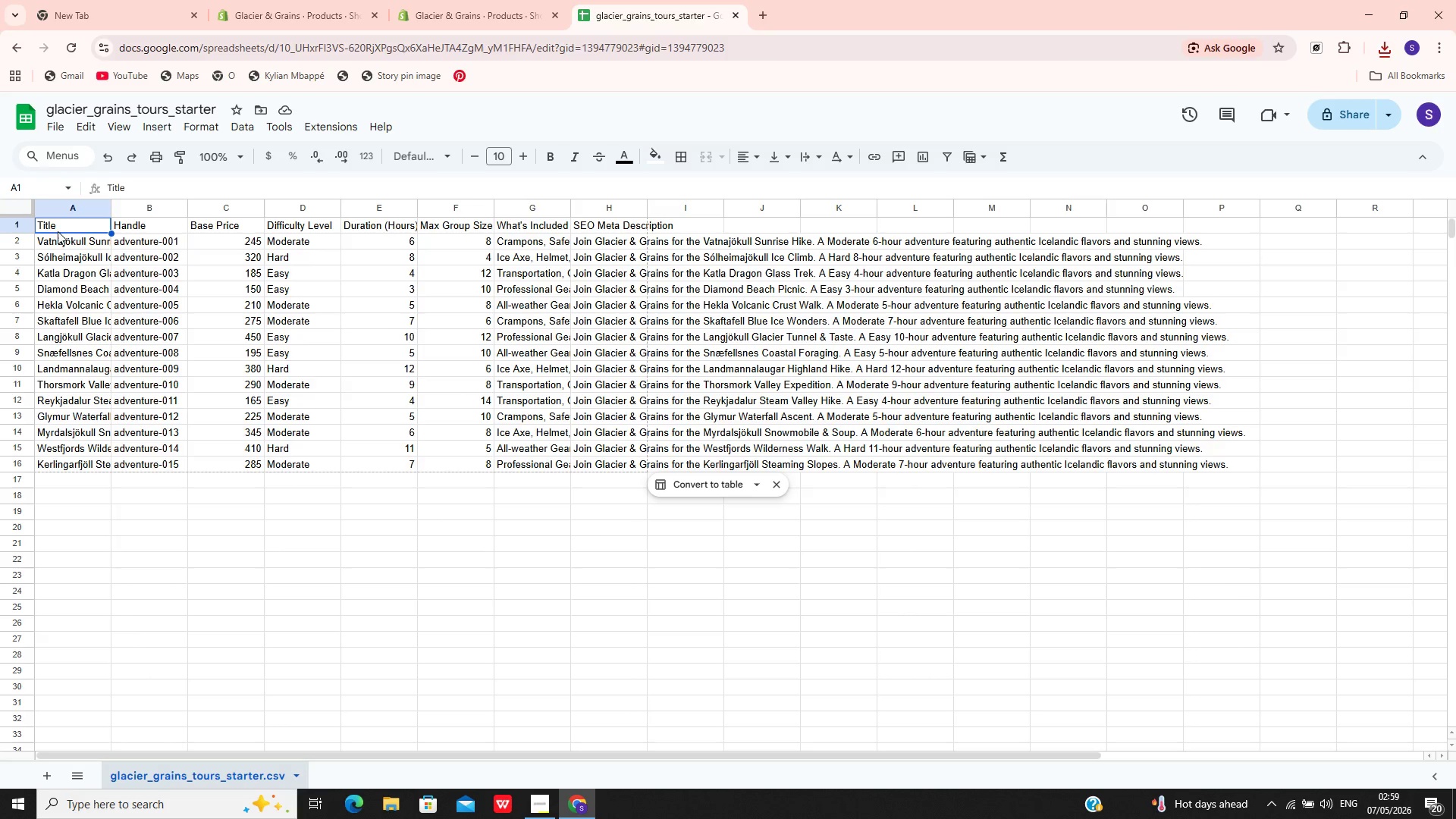 
left_click([43, 224])
 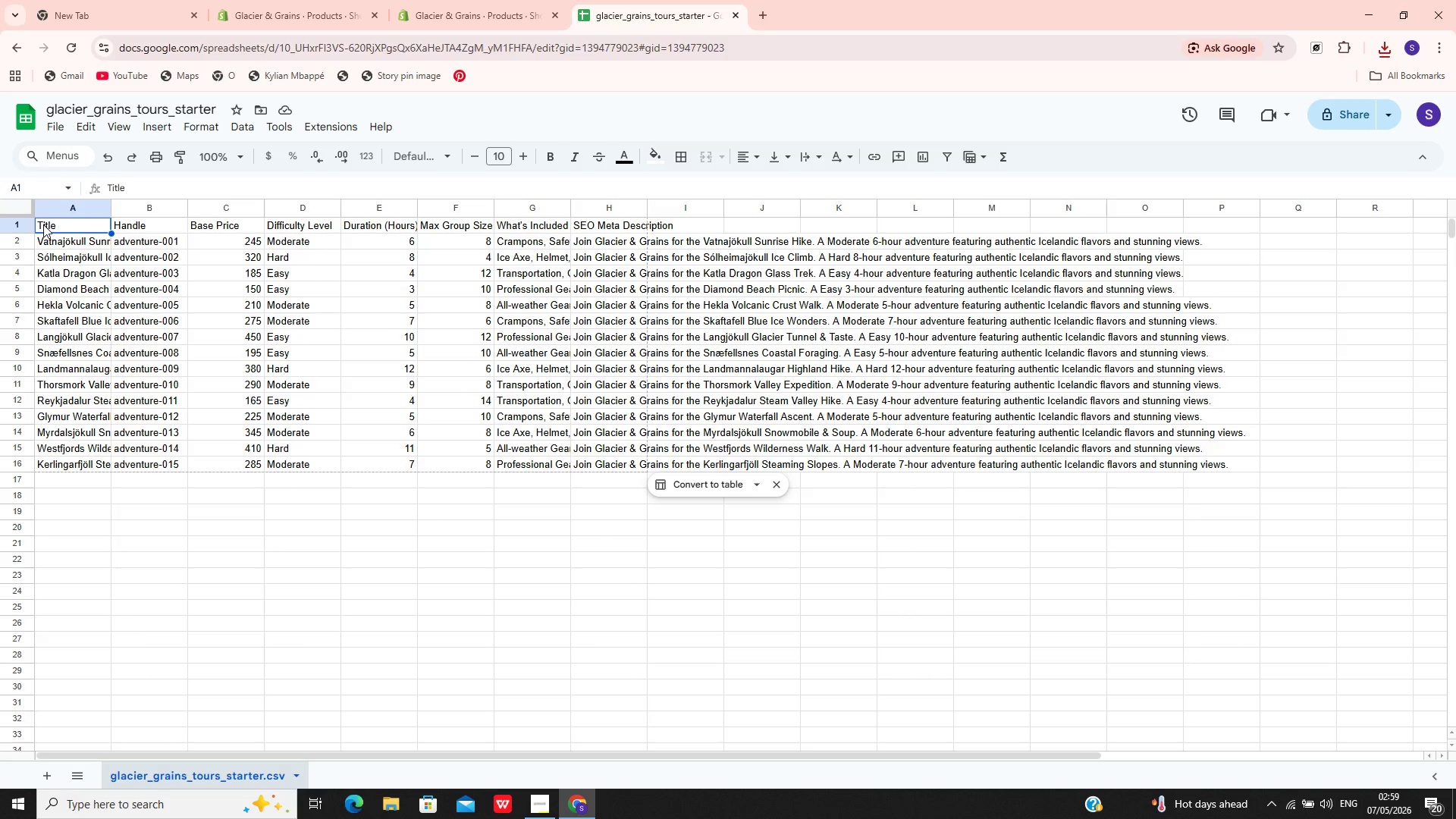 
double_click([43, 224])
 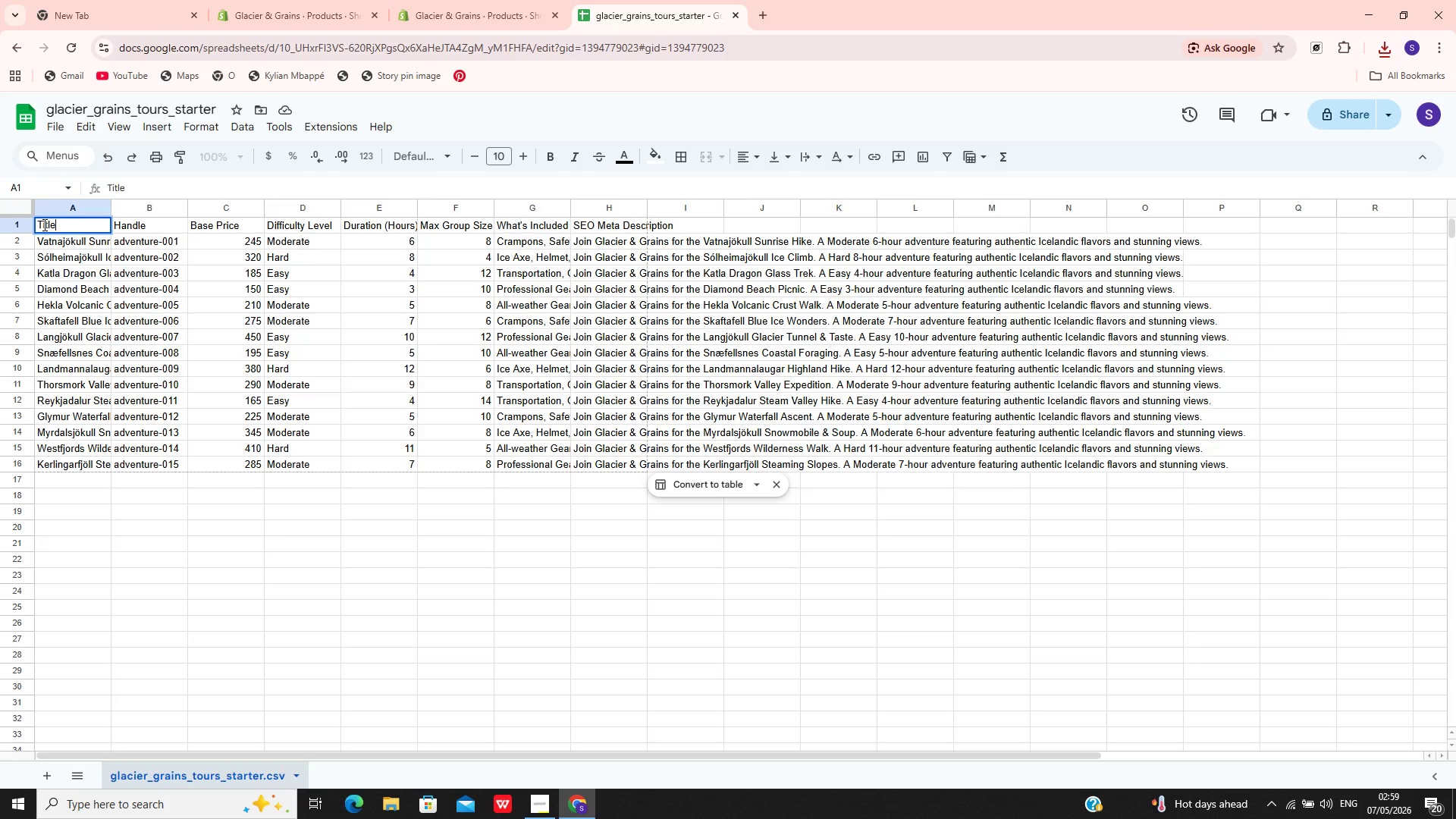 
hold_key(key=ArrowLeft, duration=0.84)
 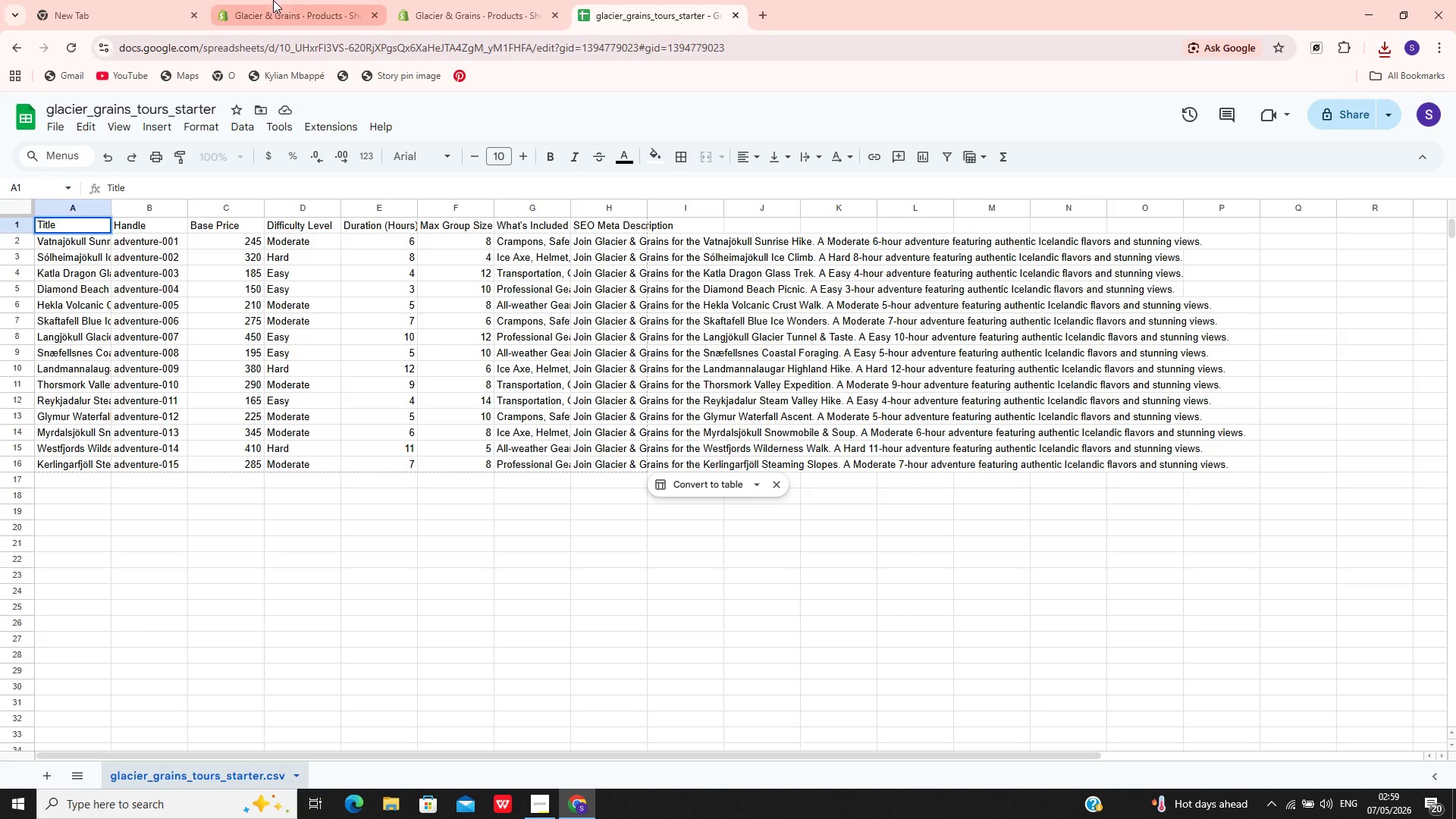 
mouse_move([275, 27])
 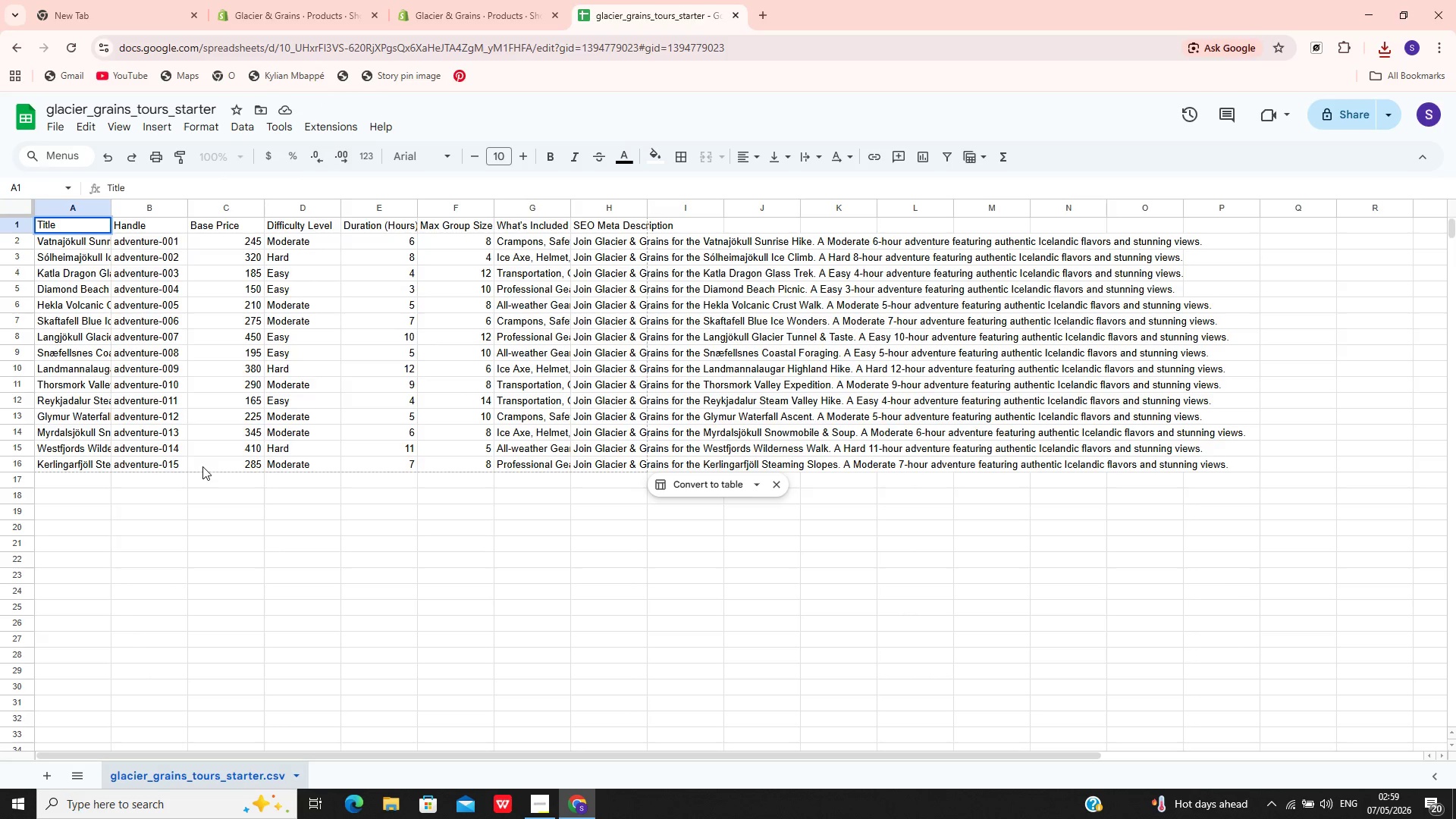 
type(Product )
 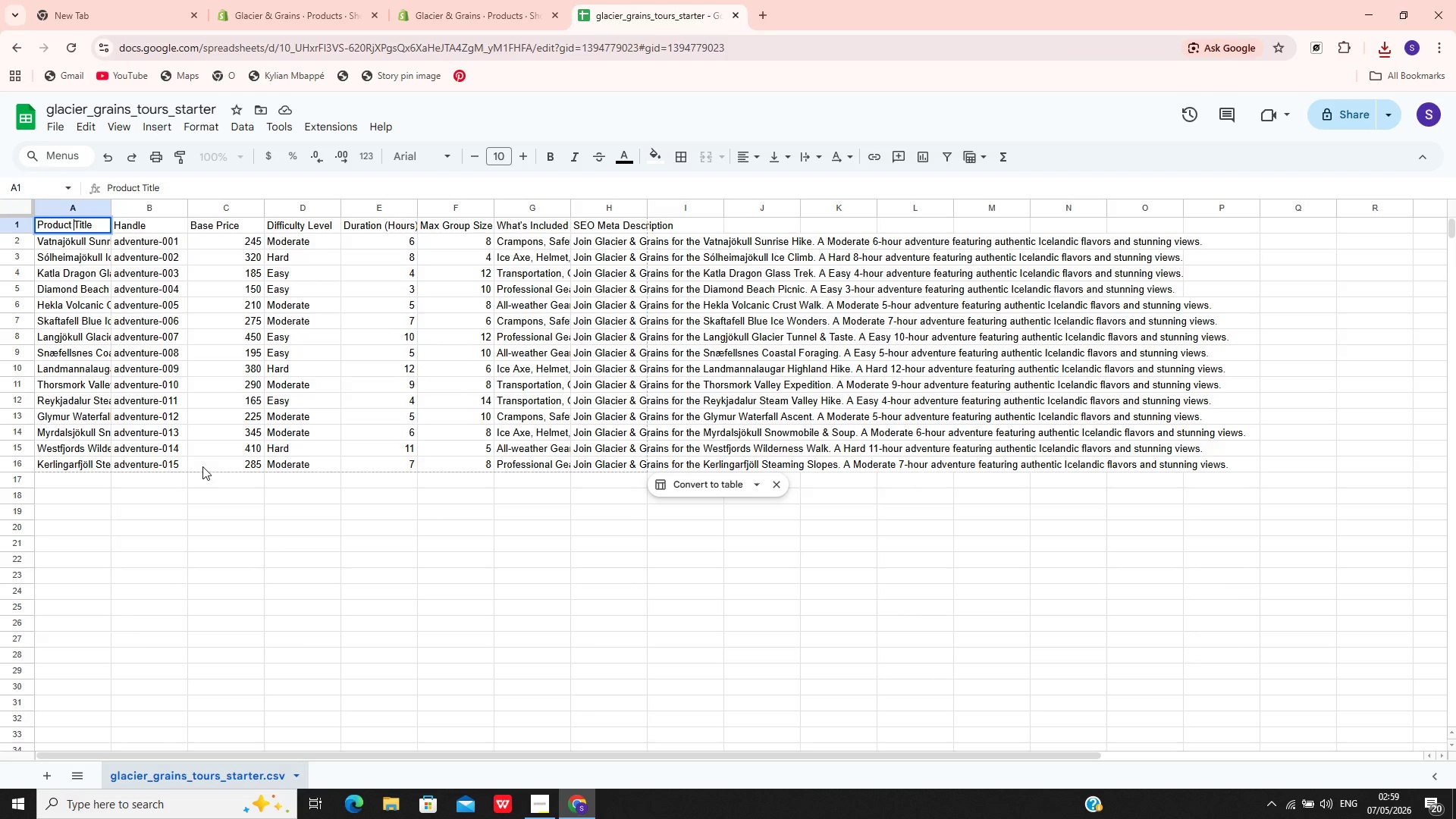 
key(Enter)
 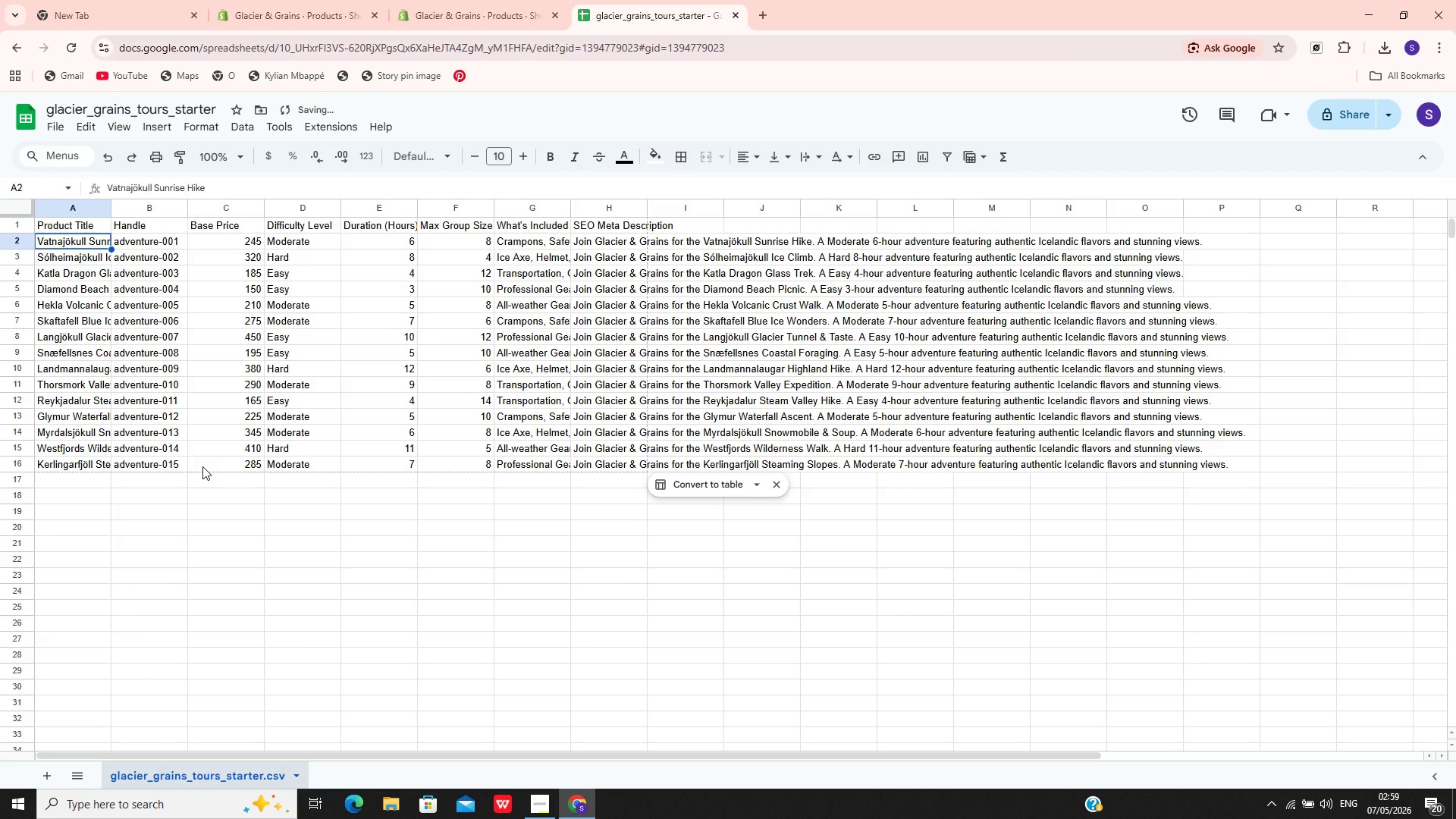 
key(Backspace)
 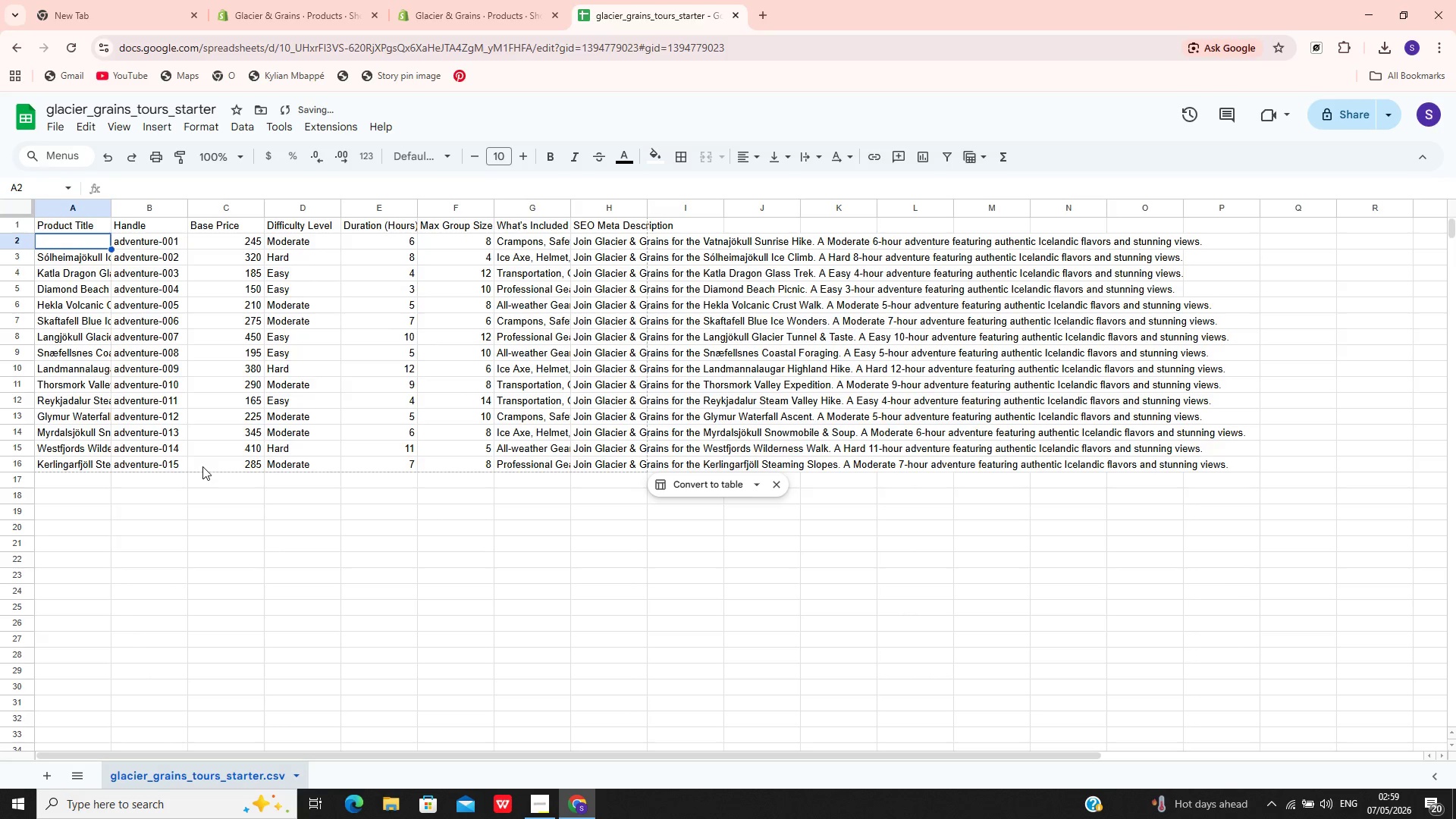 
key(Control+Z)
 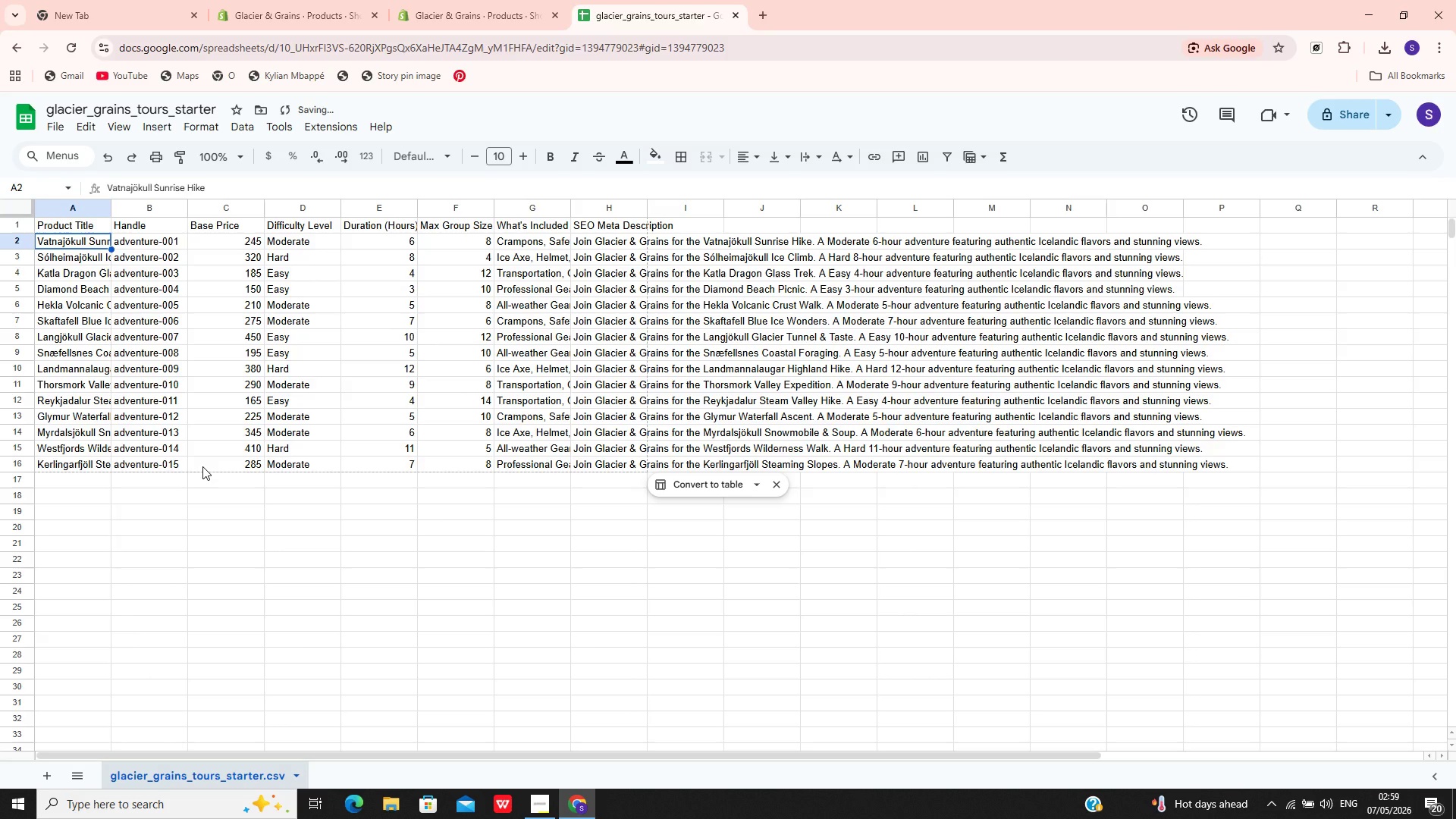 
key(Control+Z)
 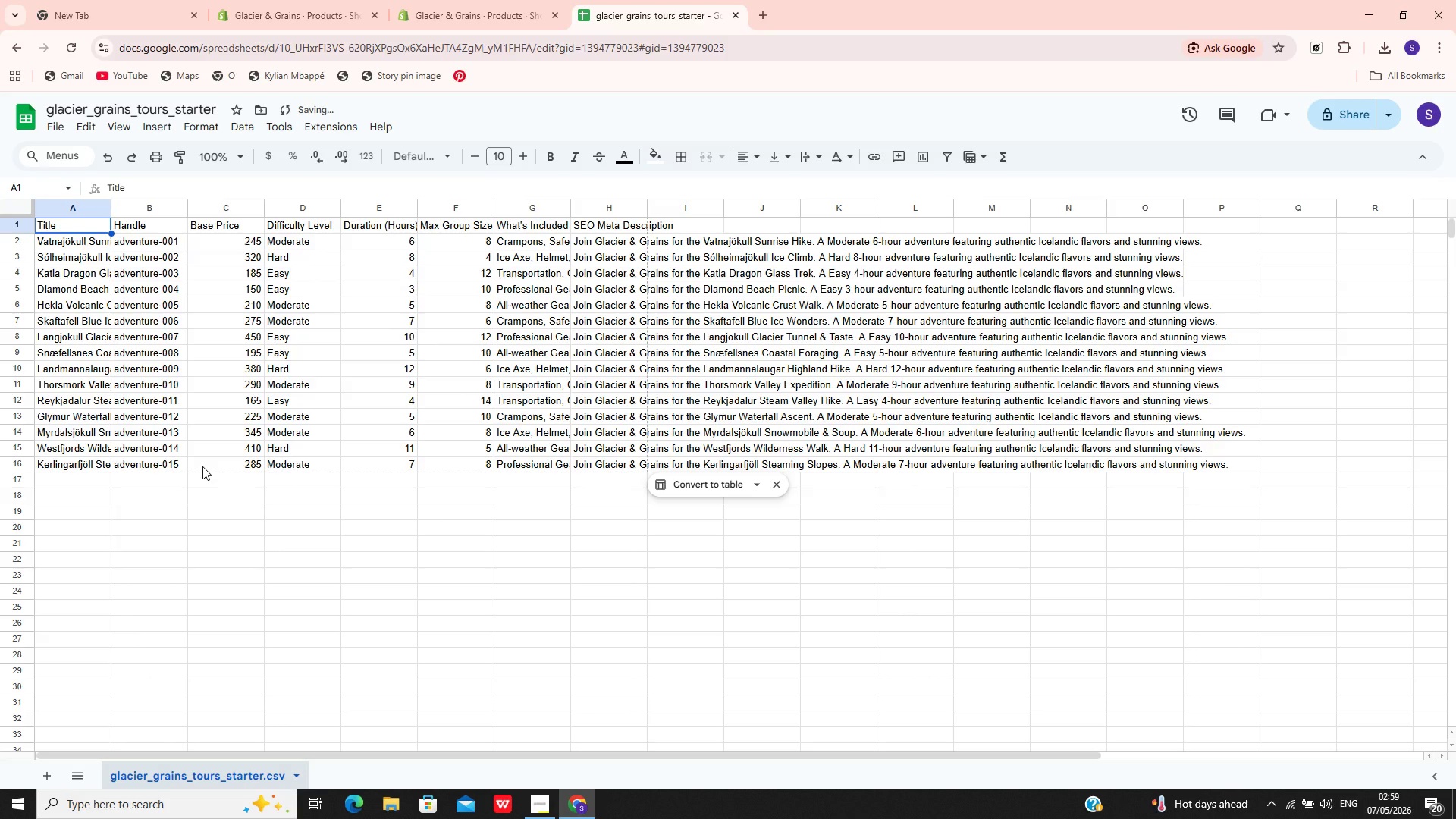 
left_click([202, 466])
 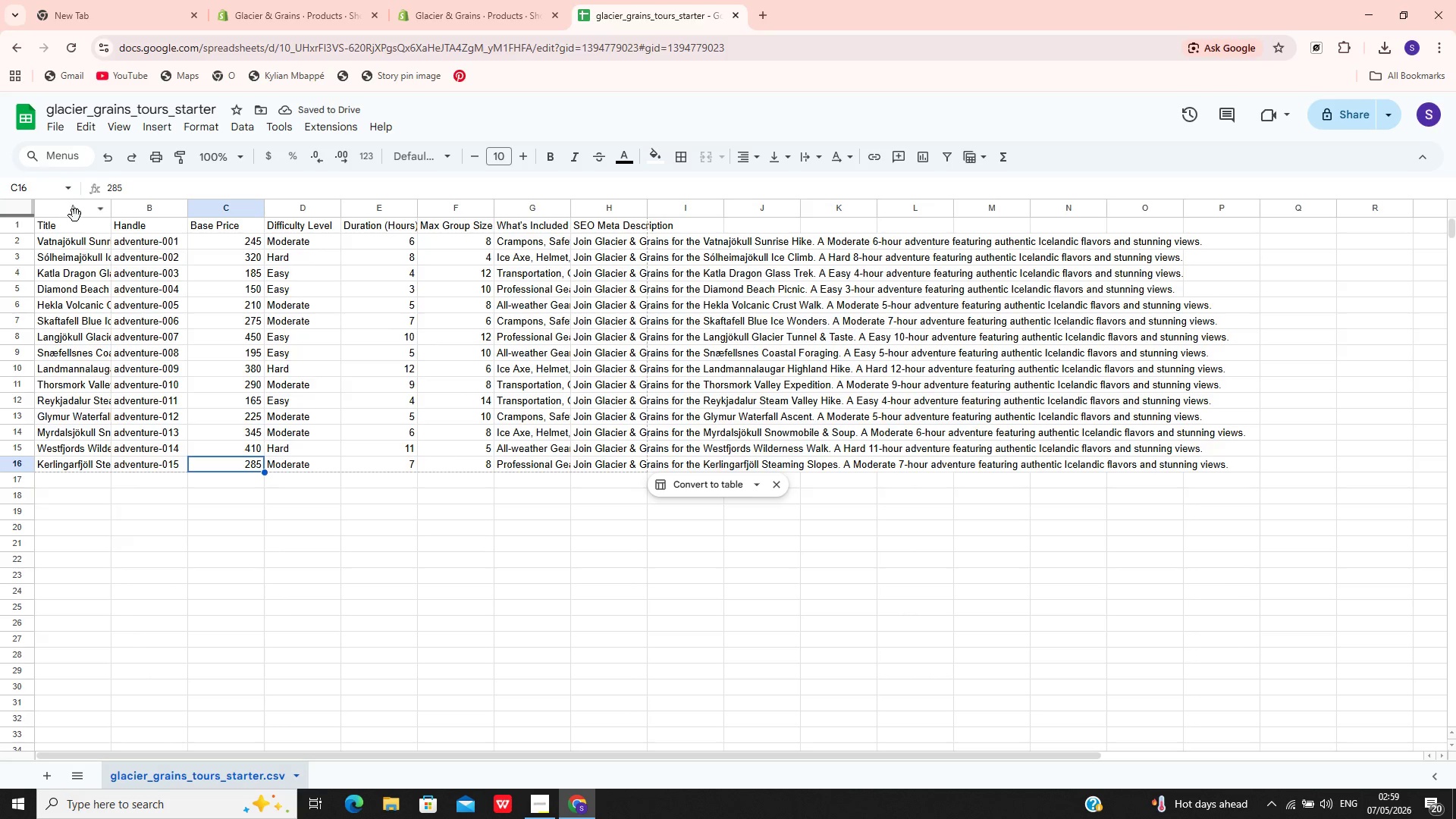 
double_click([75, 232])
 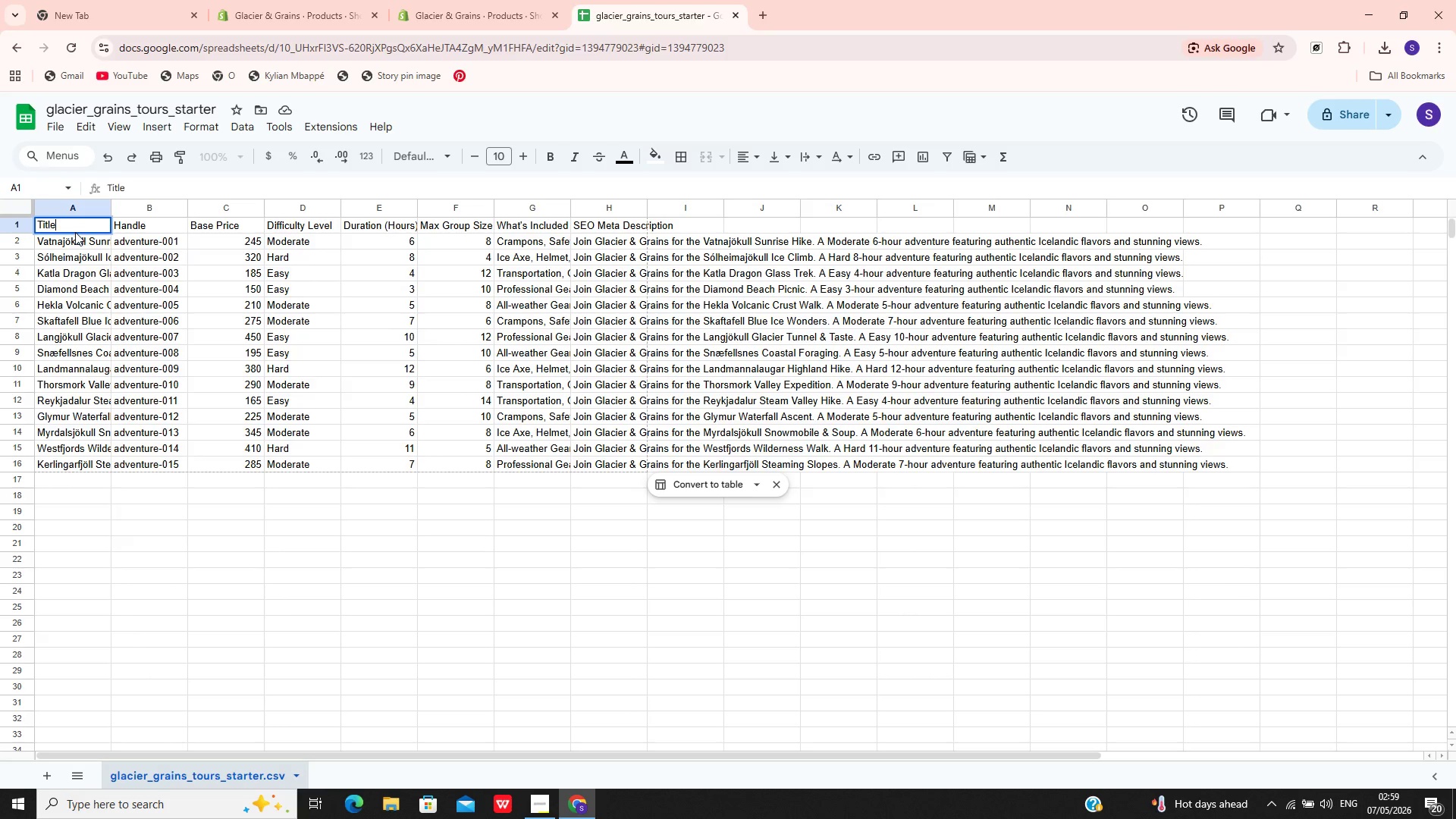 
hold_key(key=ArrowLeft, duration=1.16)
 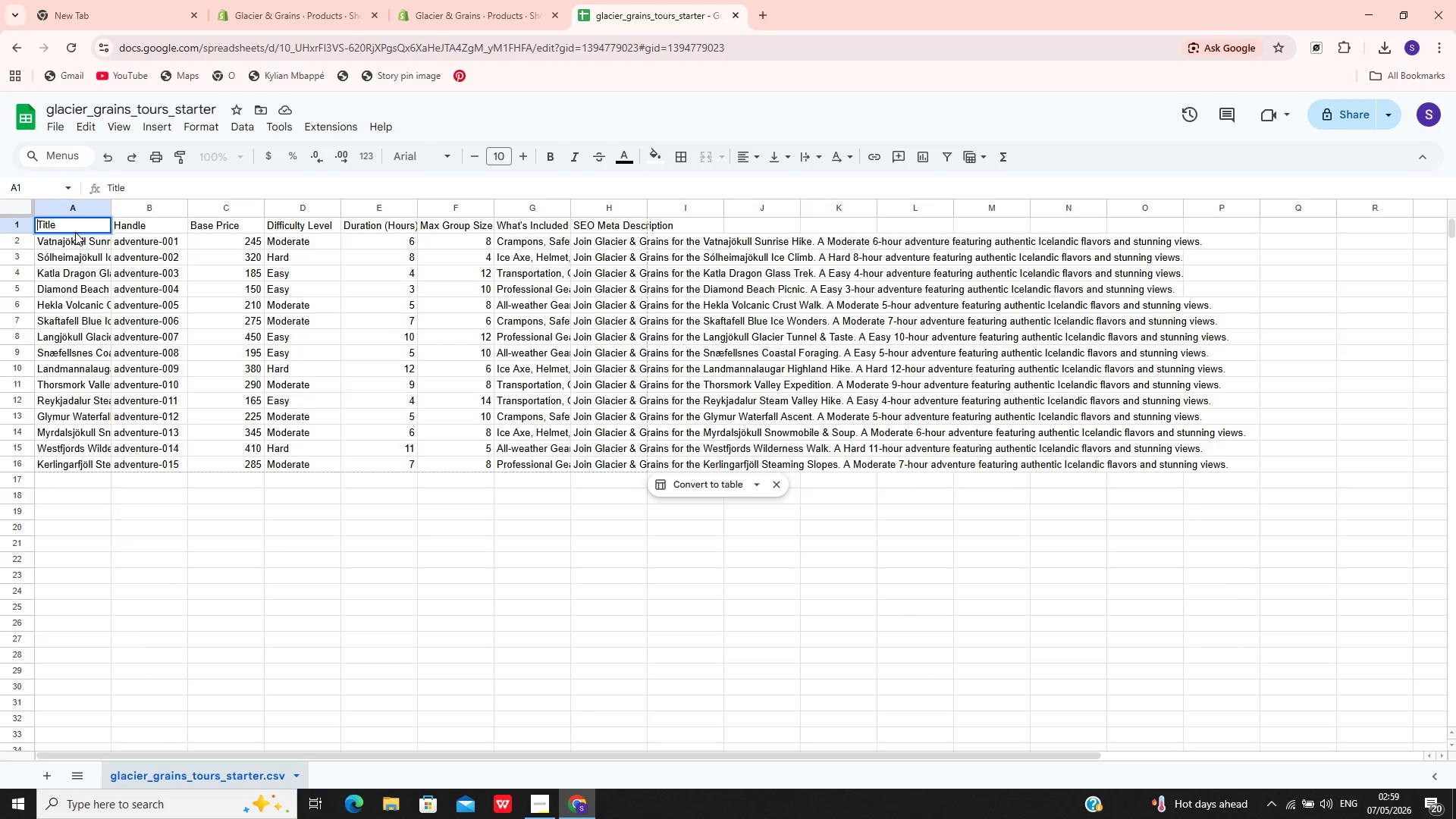 
type(Product )
 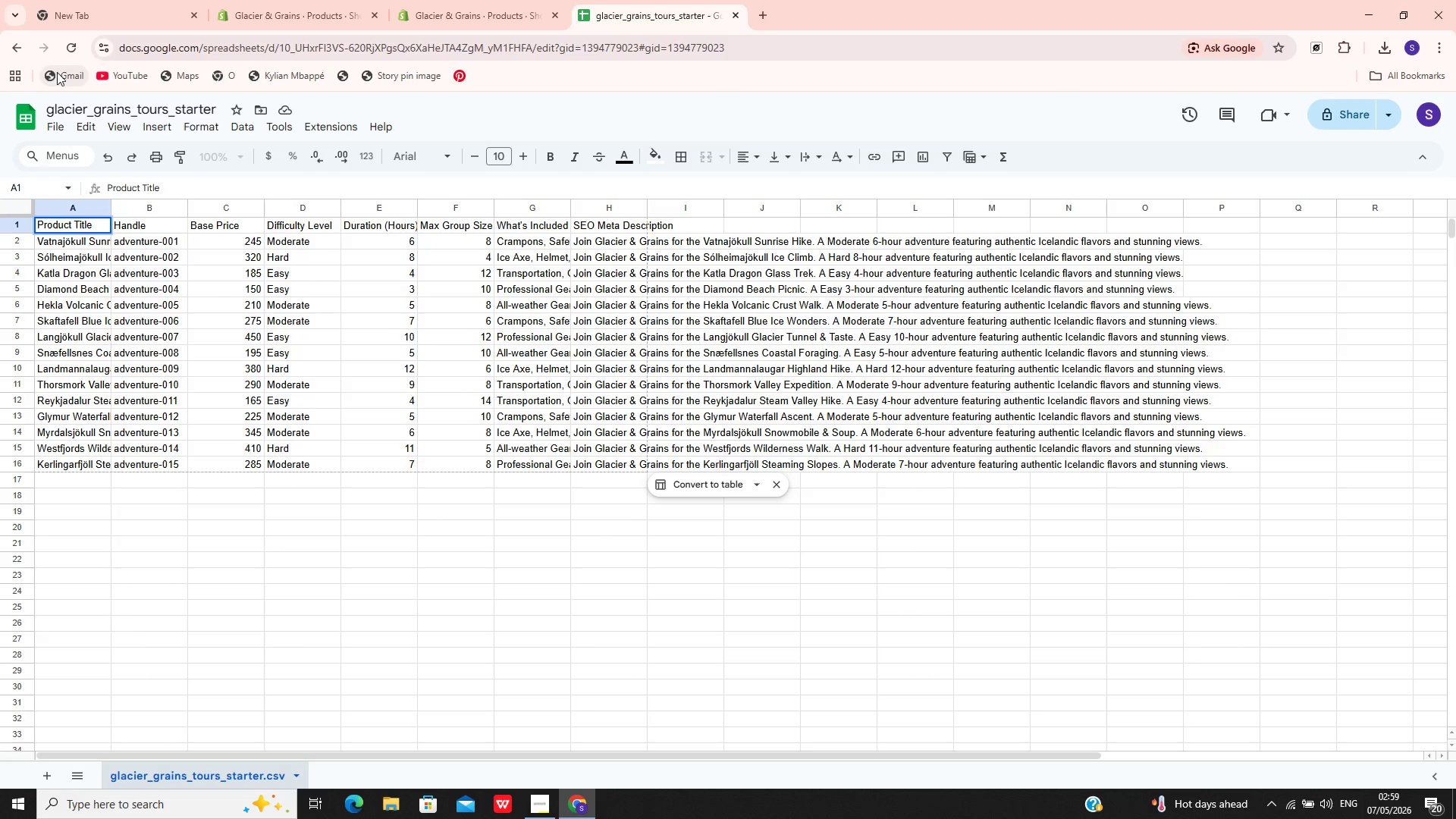 
left_click([55, 125])
 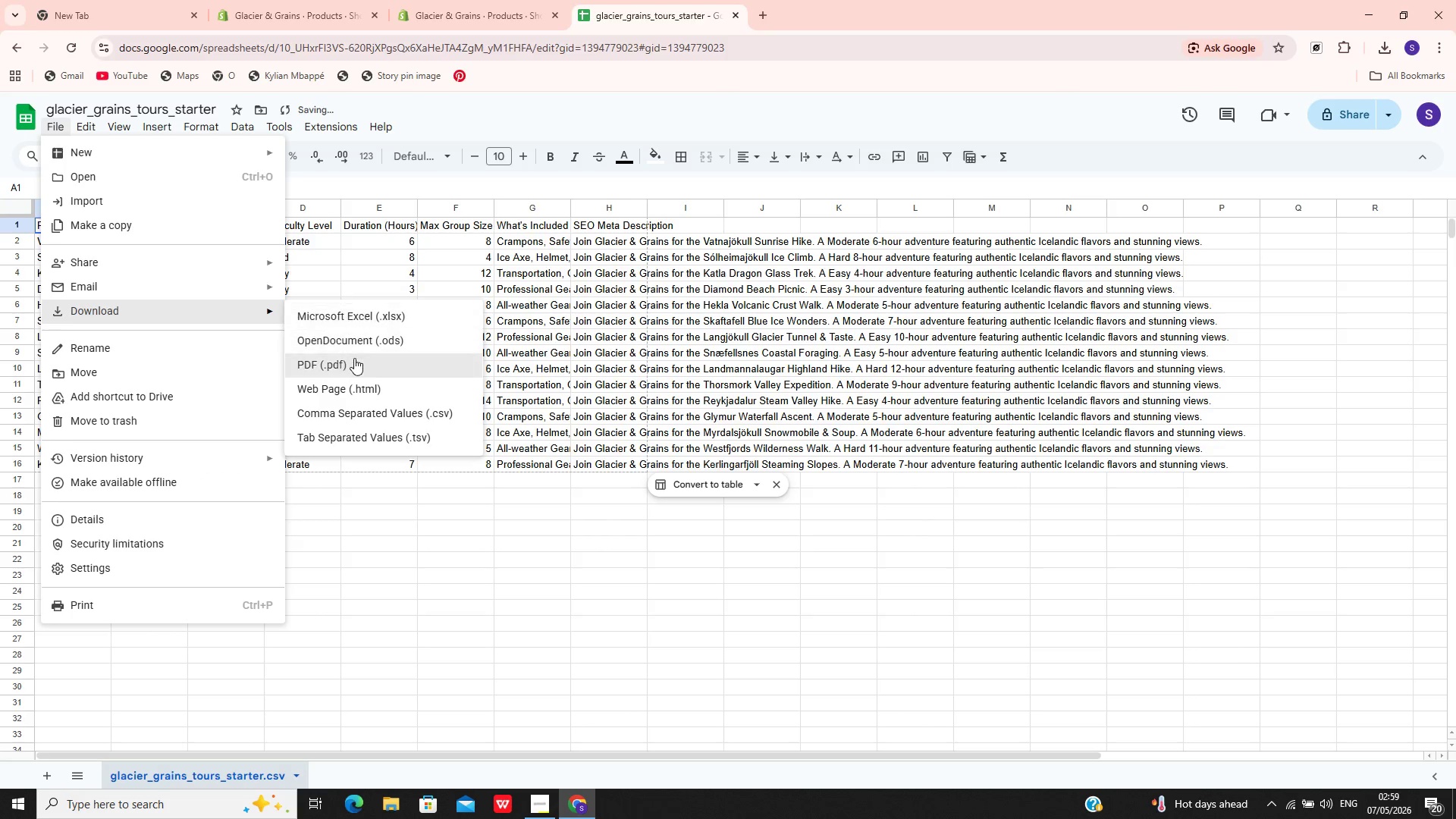 
left_click([356, 412])
 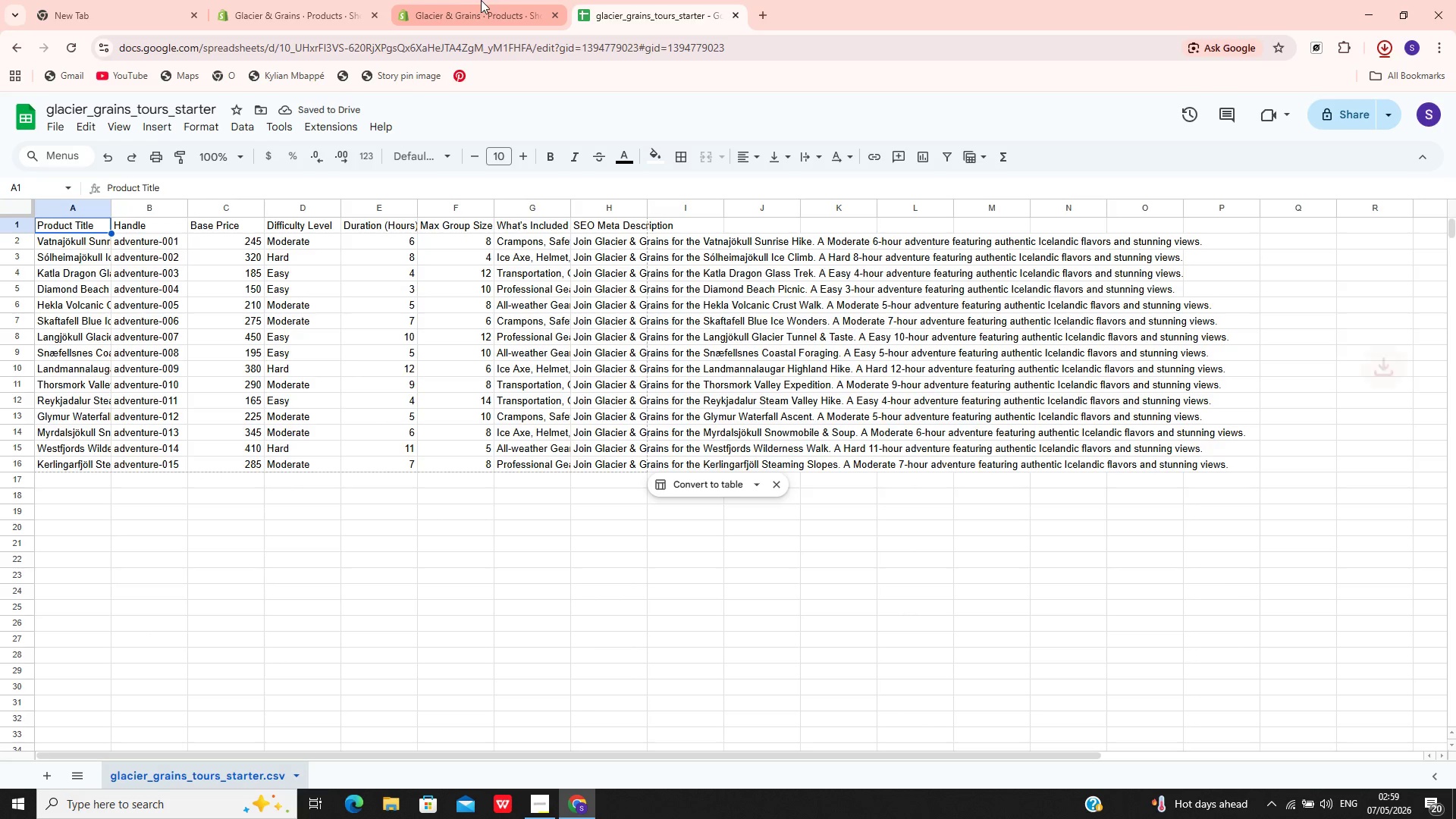 
left_click([481, 0])
 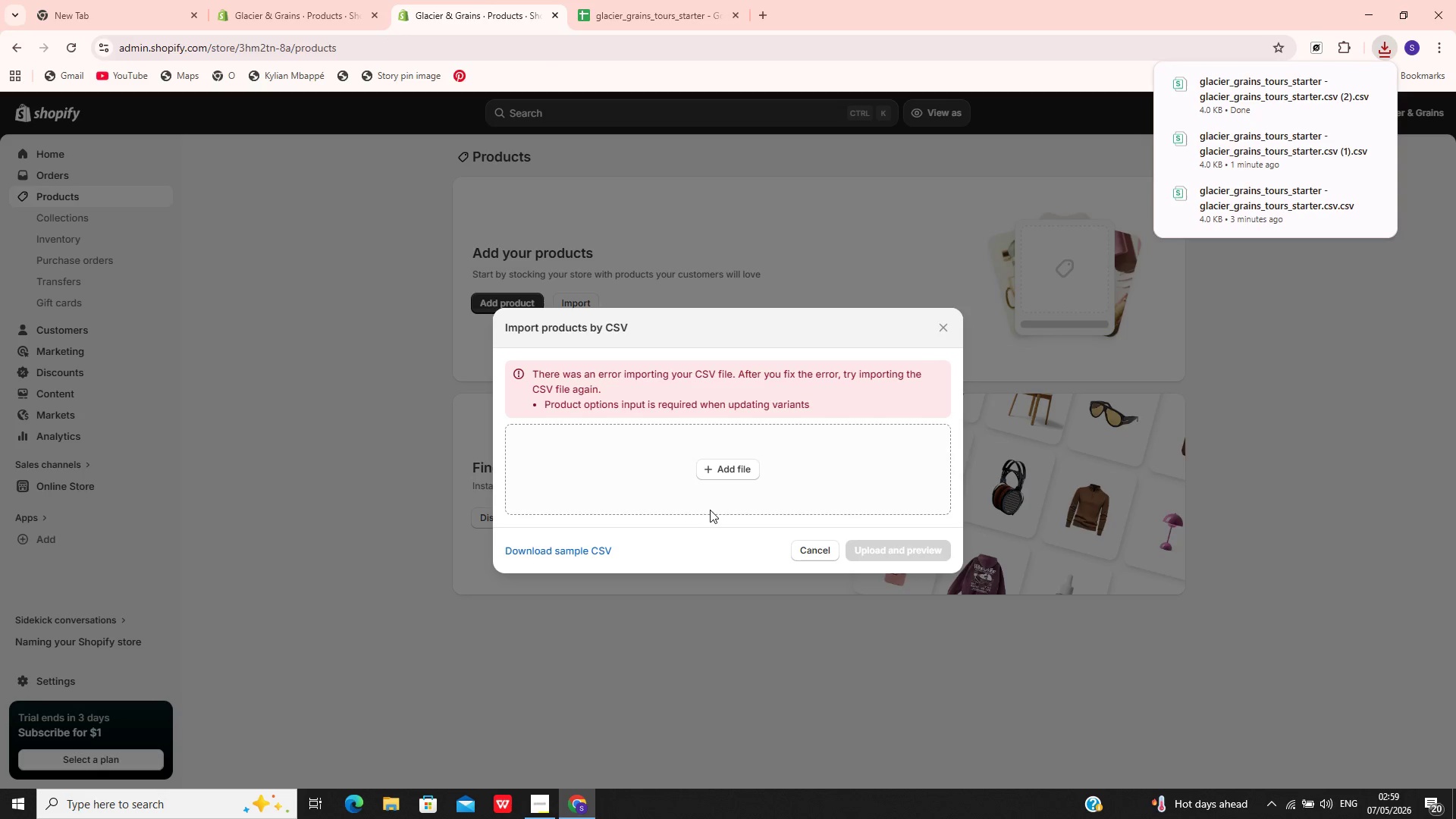 
left_click([721, 479])
 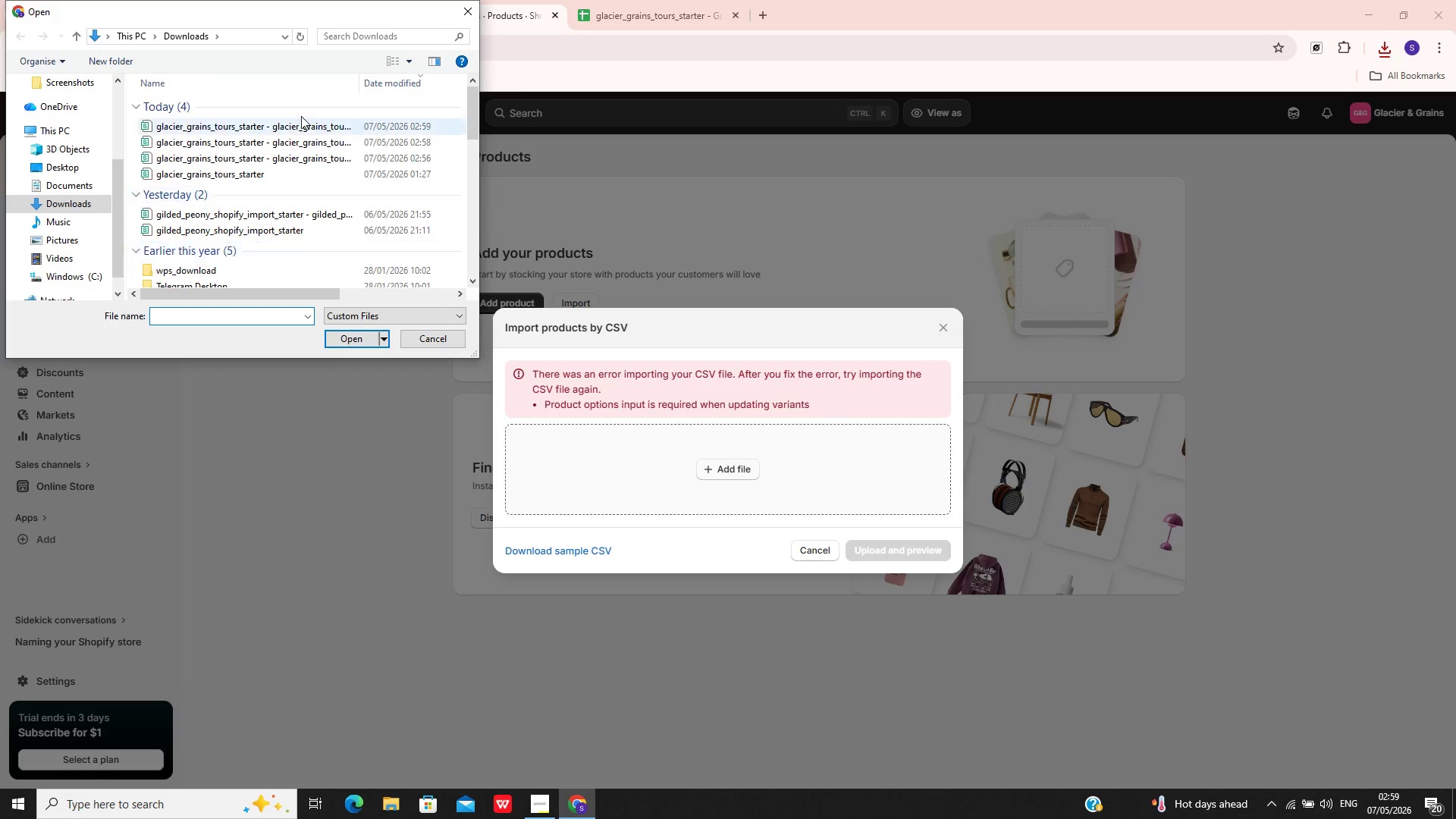 
left_click([314, 134])
 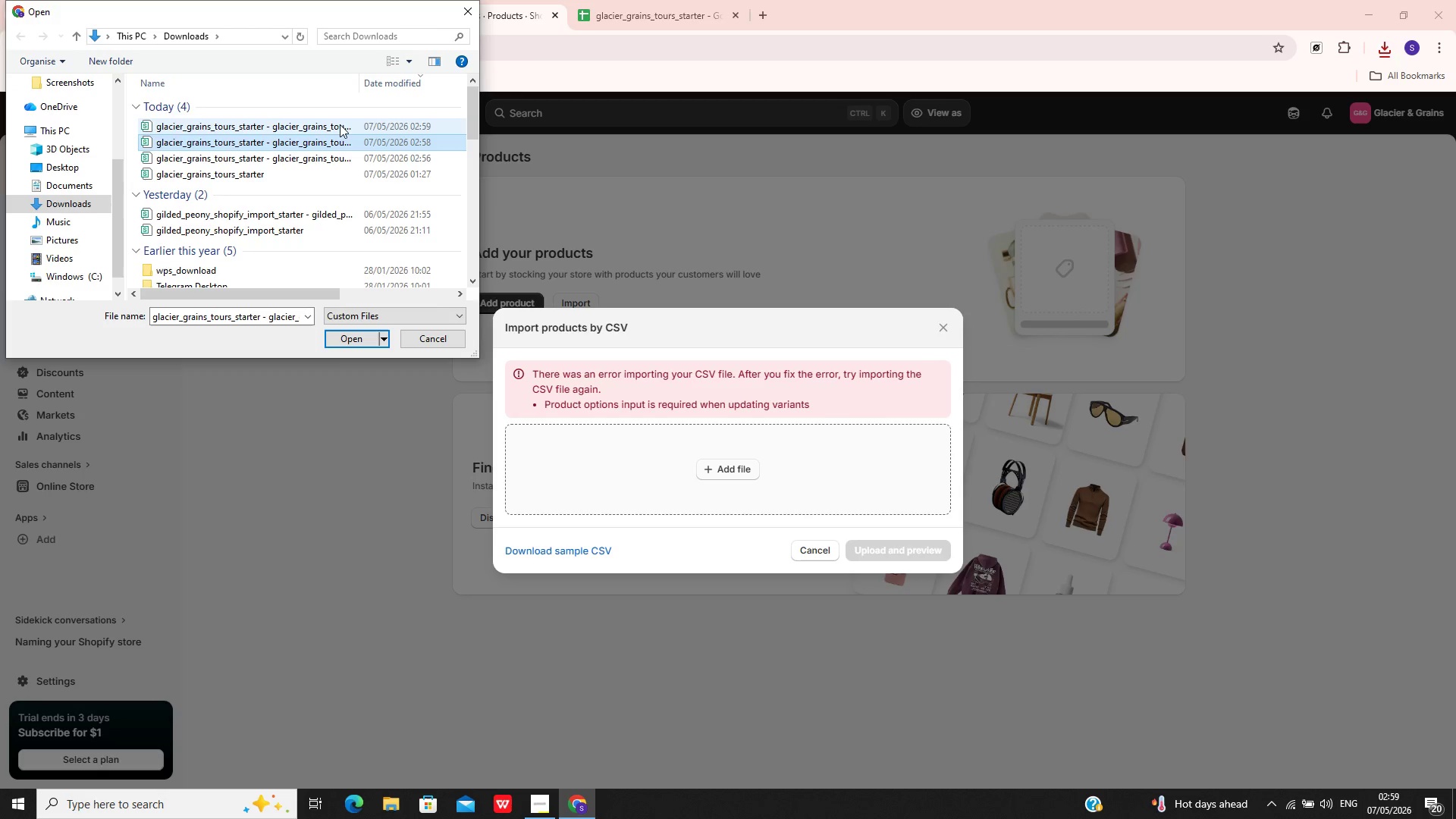 
left_click([340, 124])
 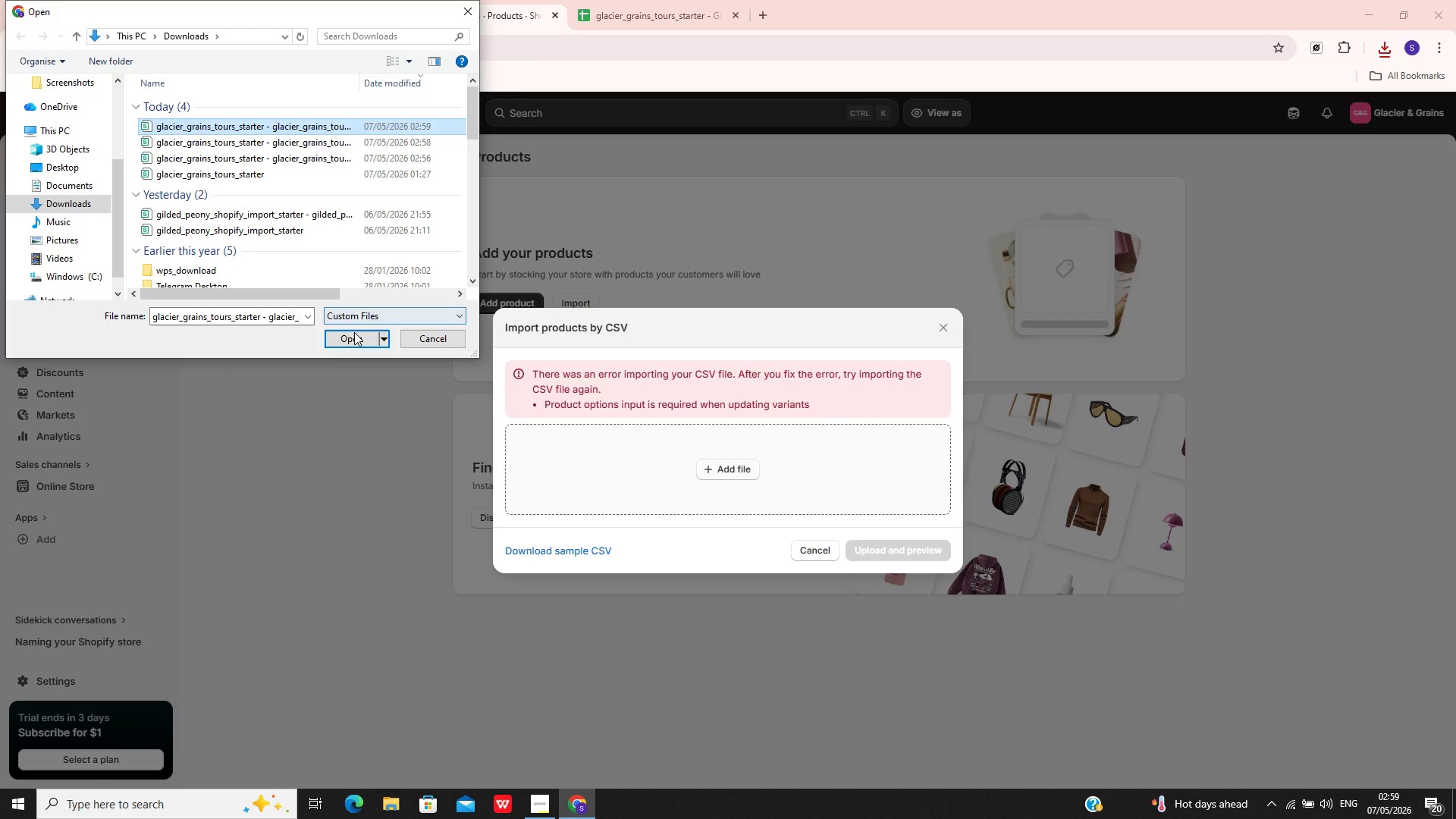 
left_click([353, 338])
 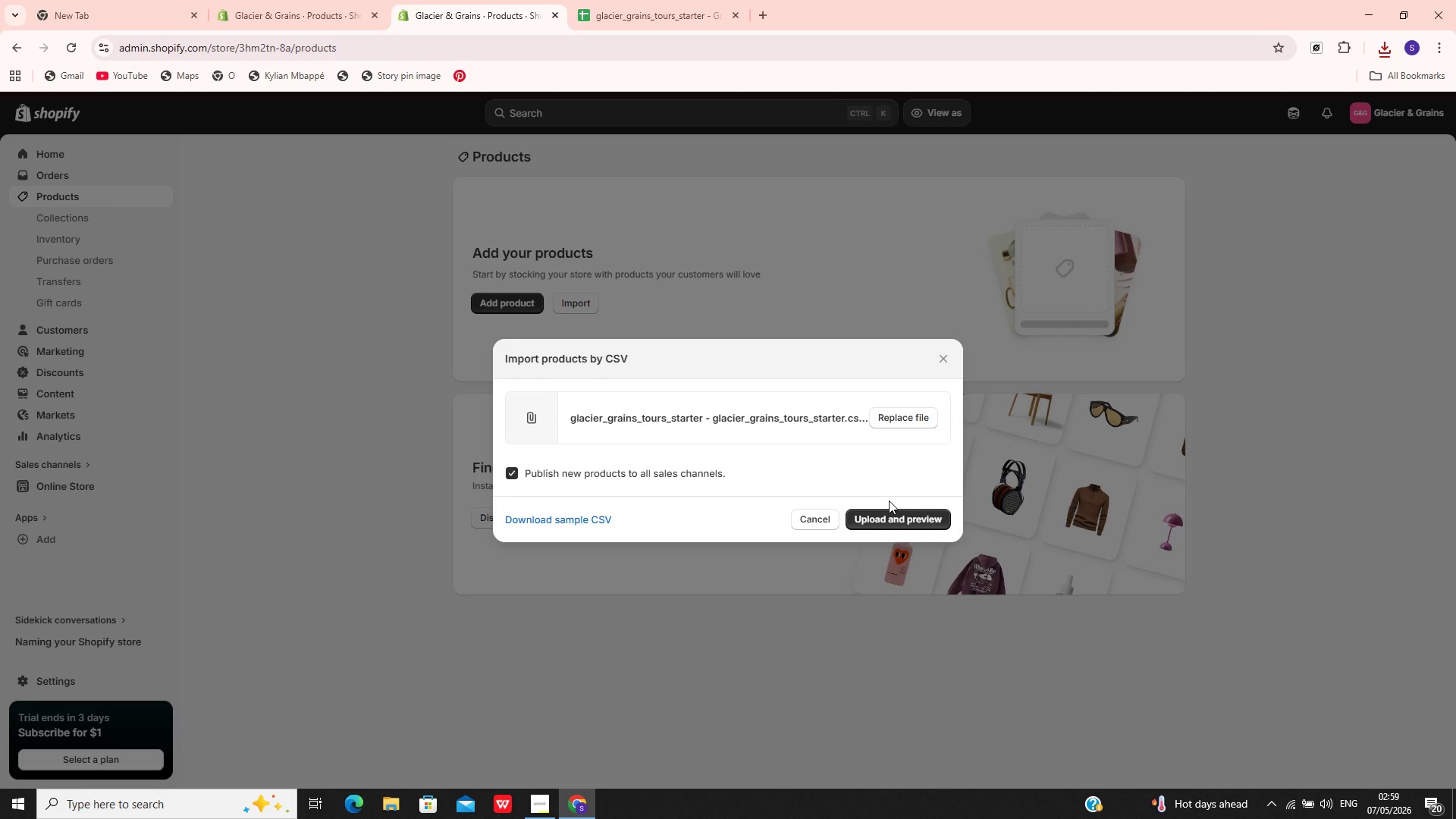 
left_click([903, 513])
 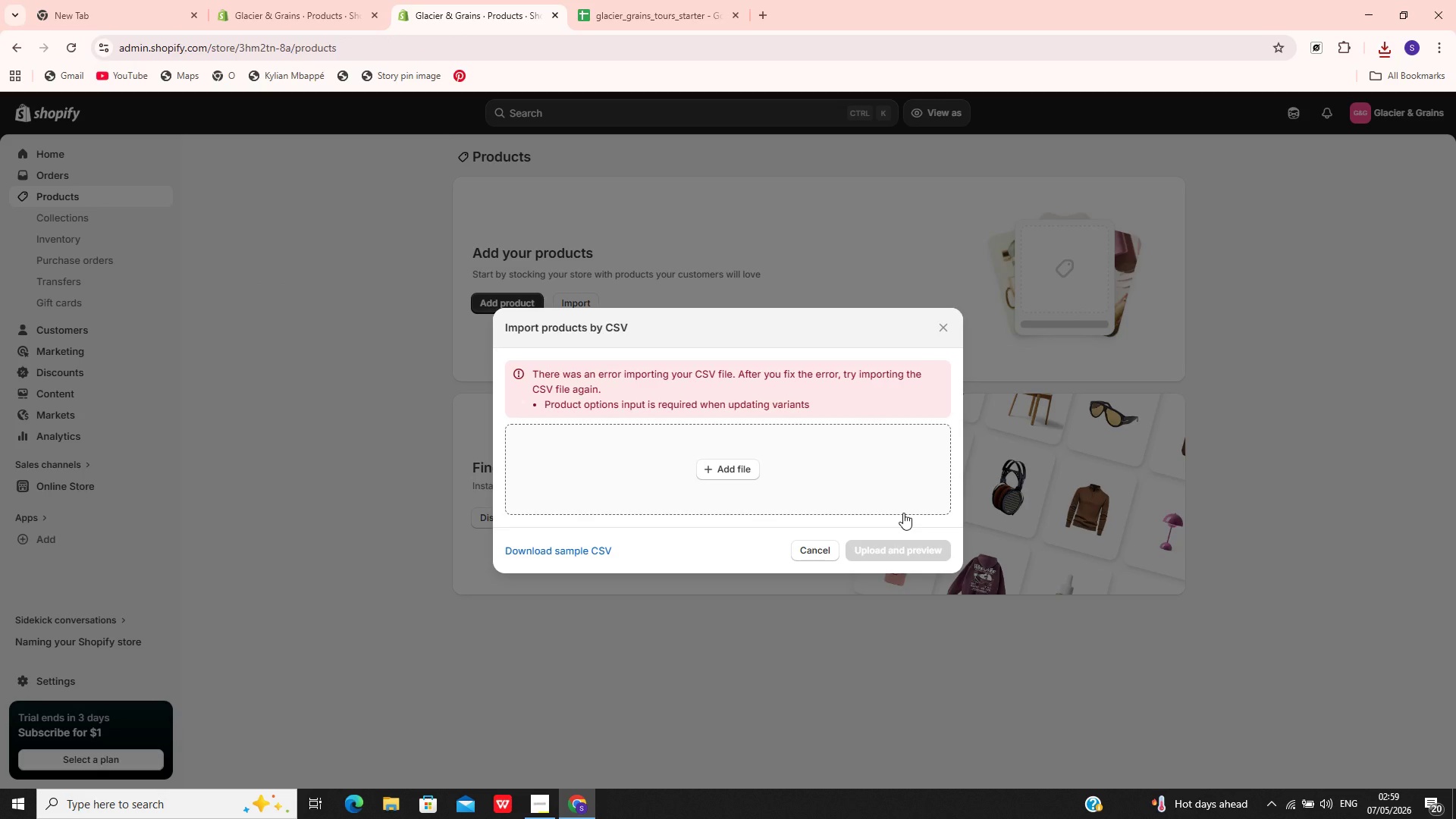 
wait(9.91)
 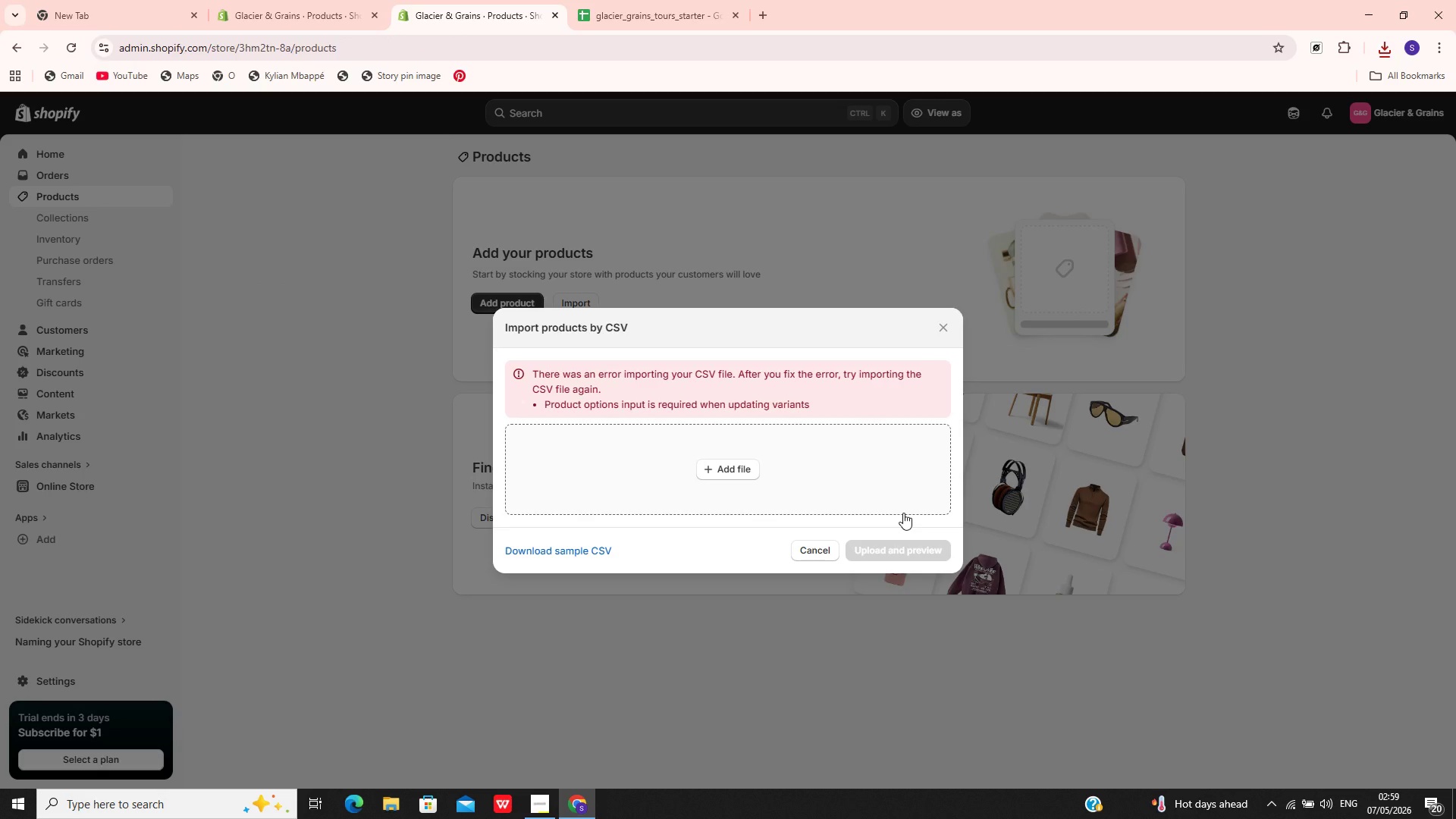 
left_click([607, 11])
 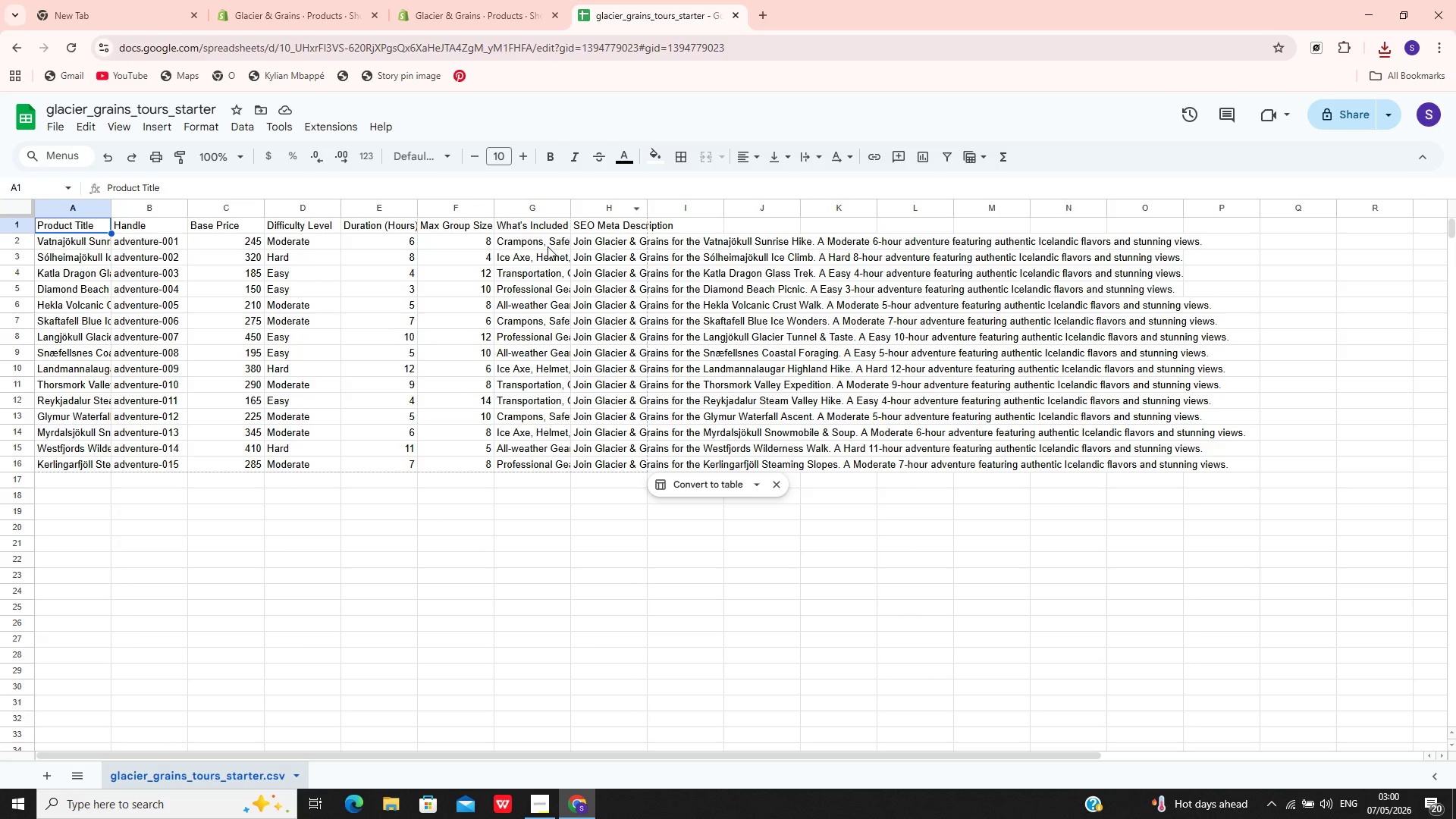 
left_click([535, 271])
 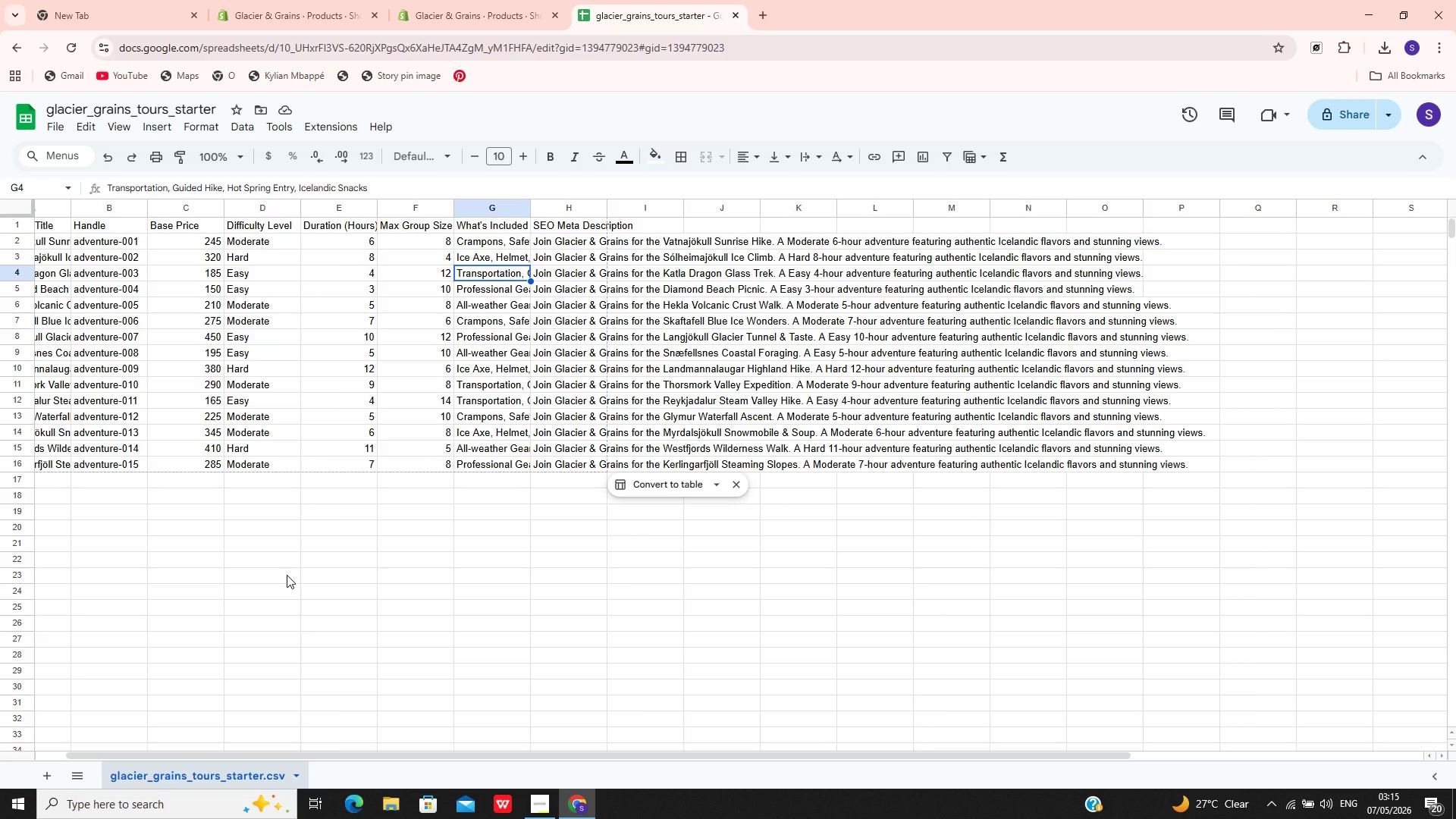 
wait(943.97)
 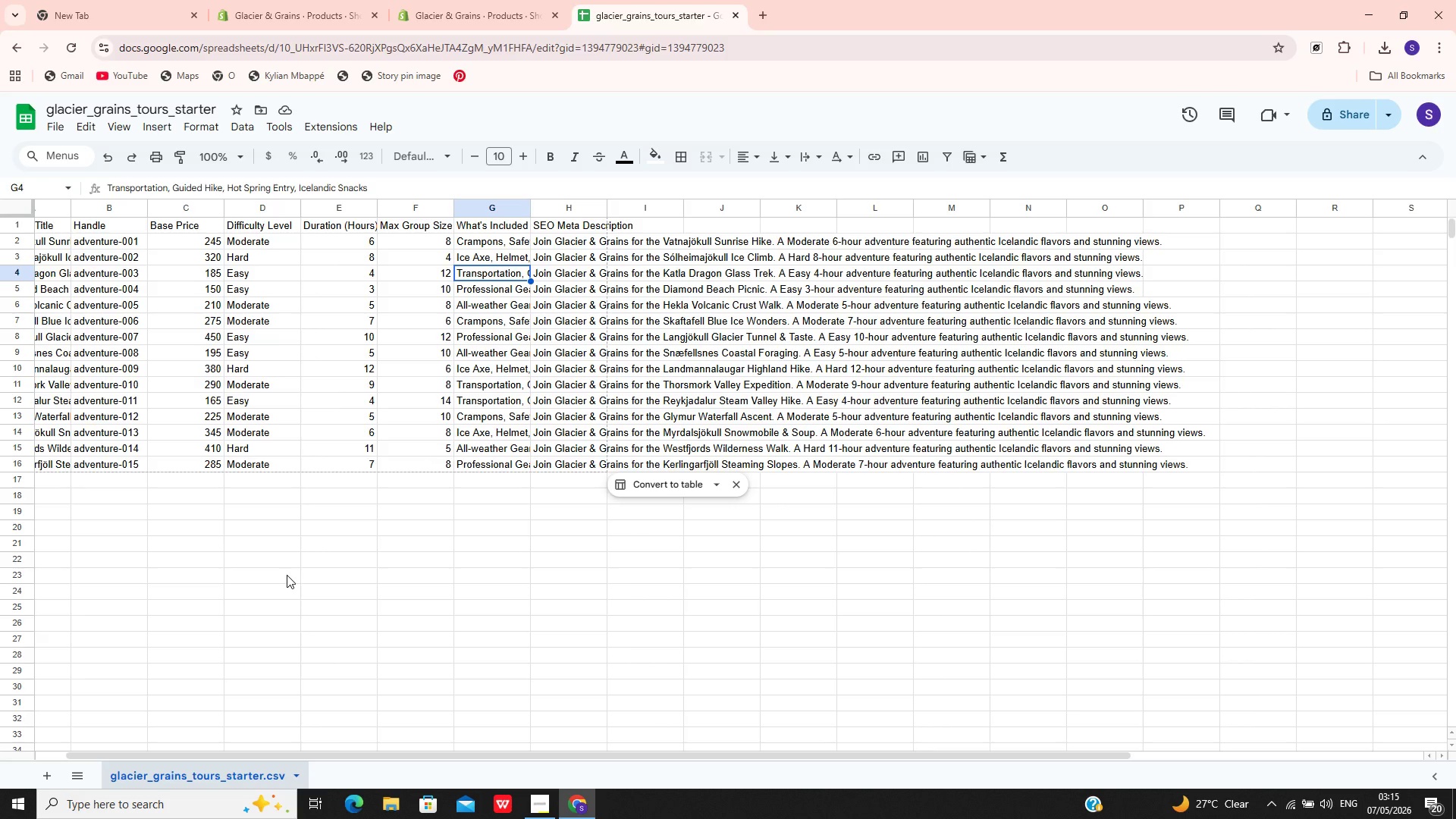 
left_click([490, 221])
 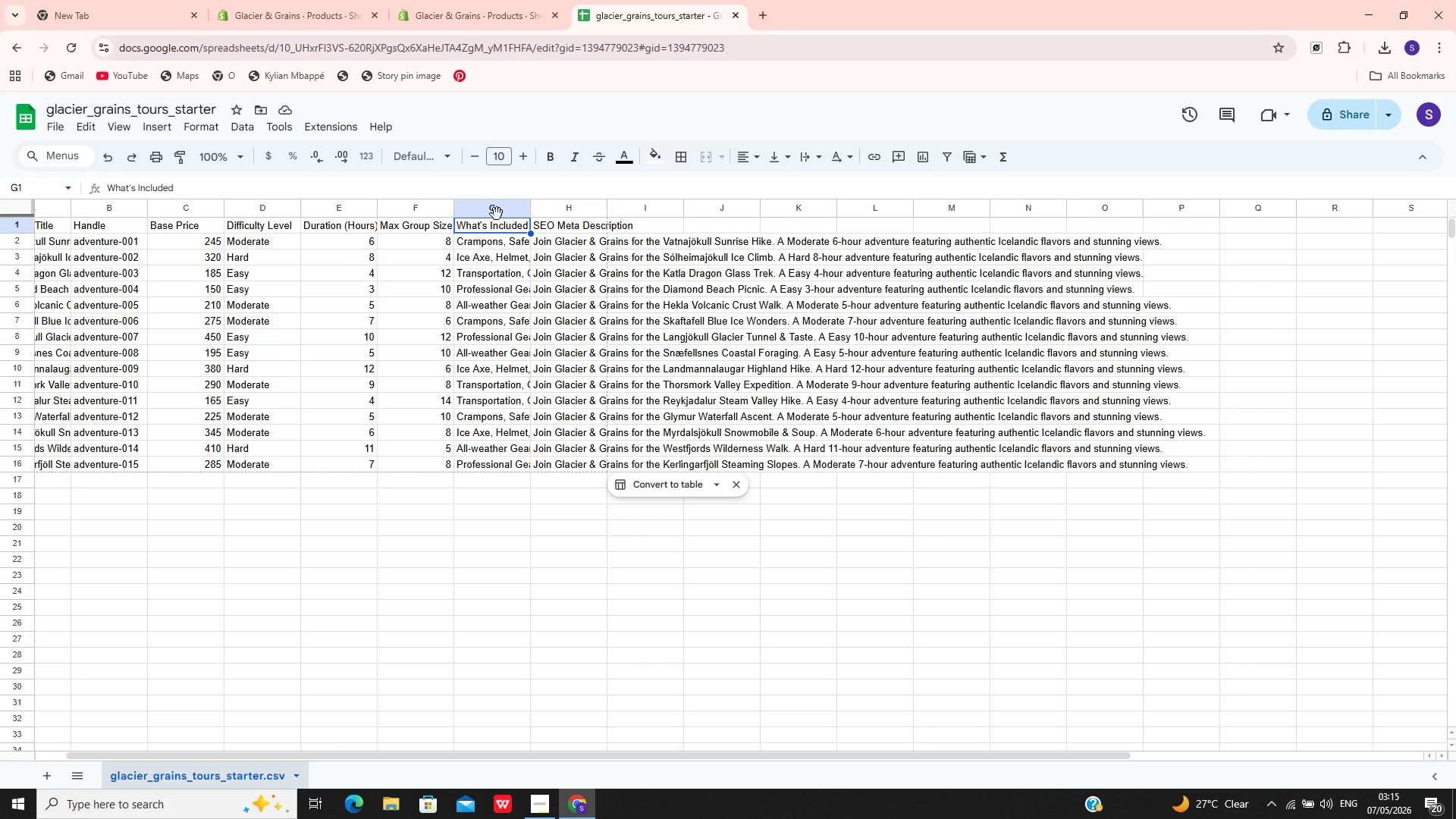 
left_click([497, 213])
 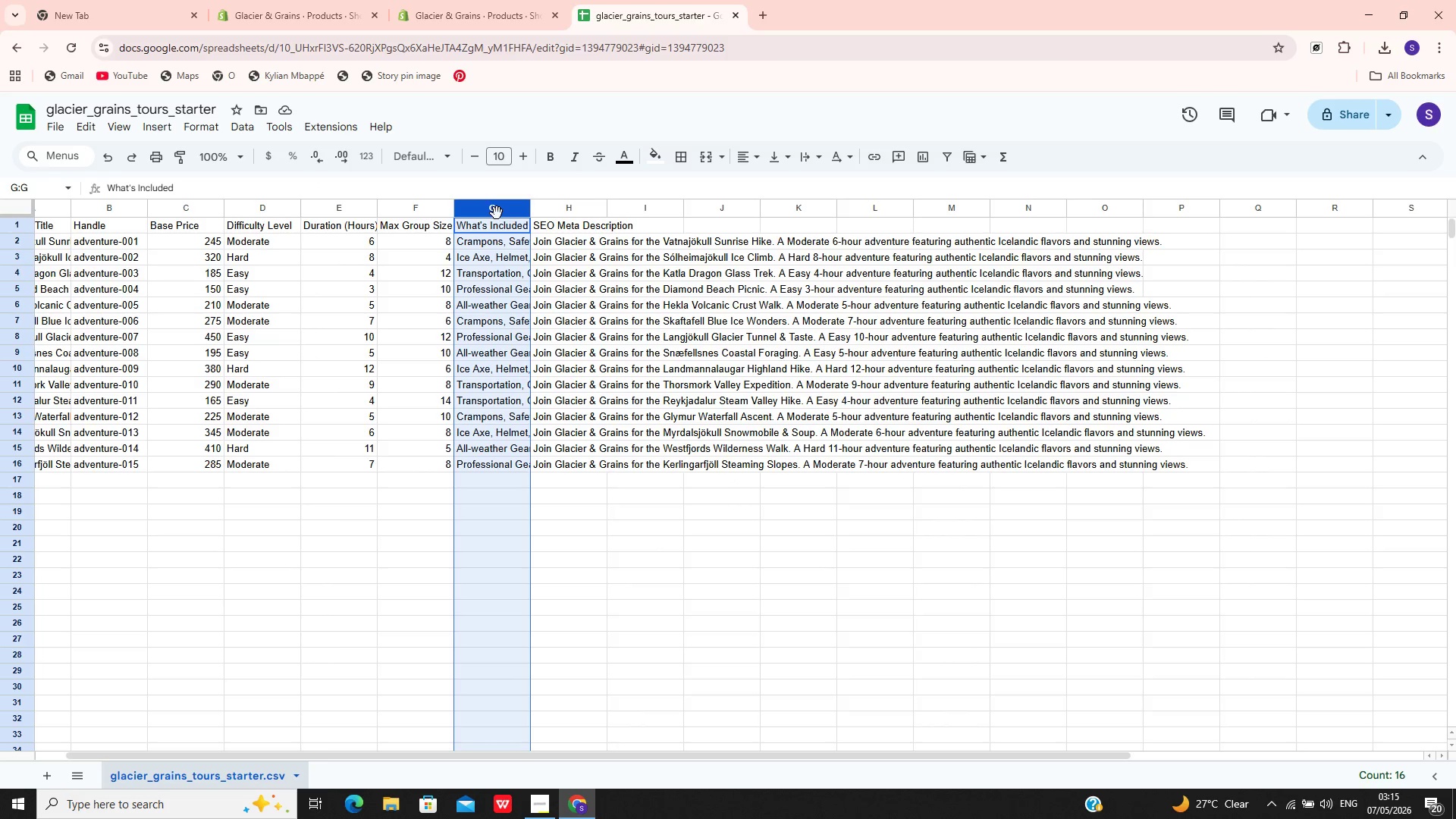 
right_click([497, 213])
 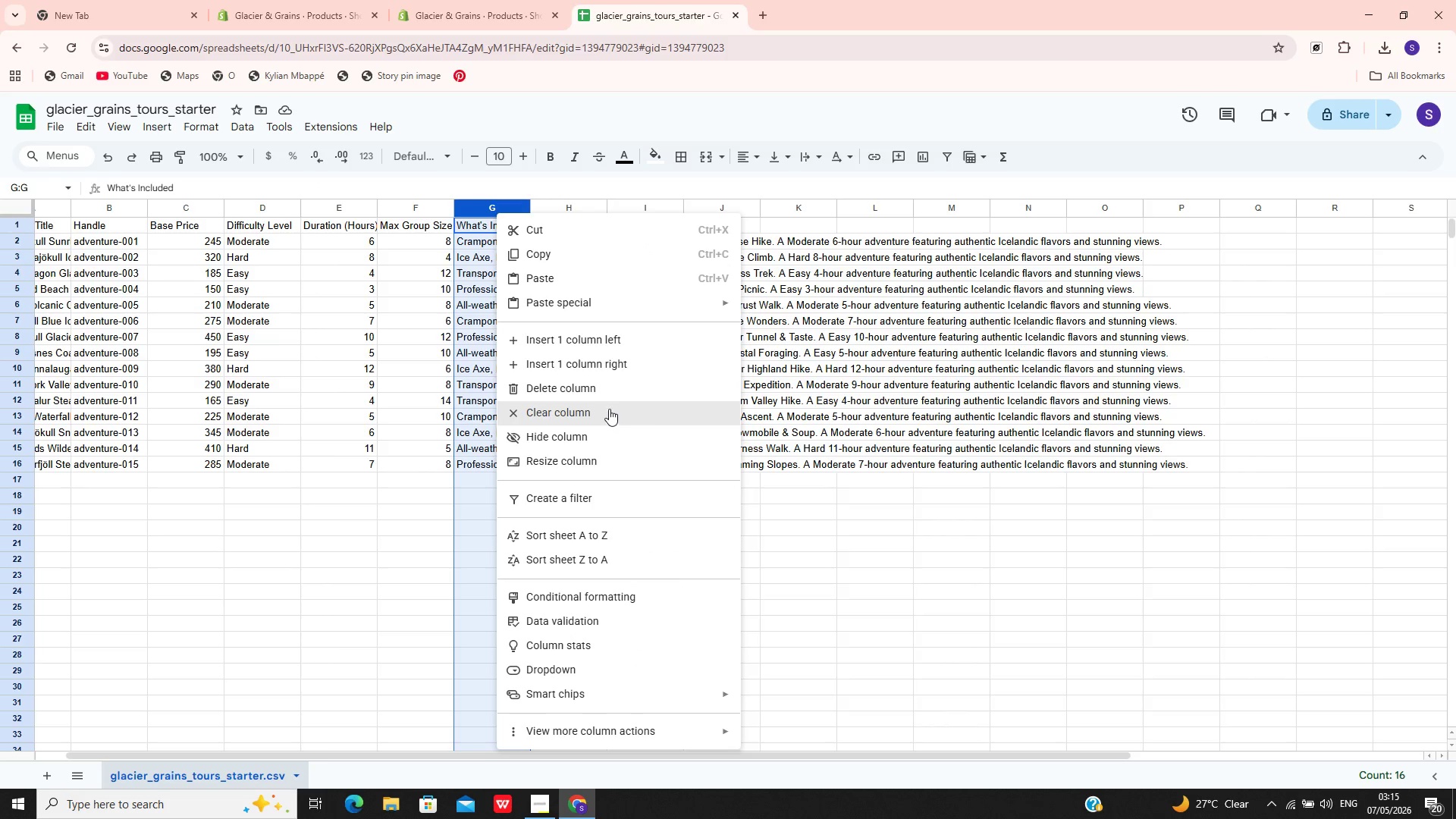 
left_click([609, 399])
 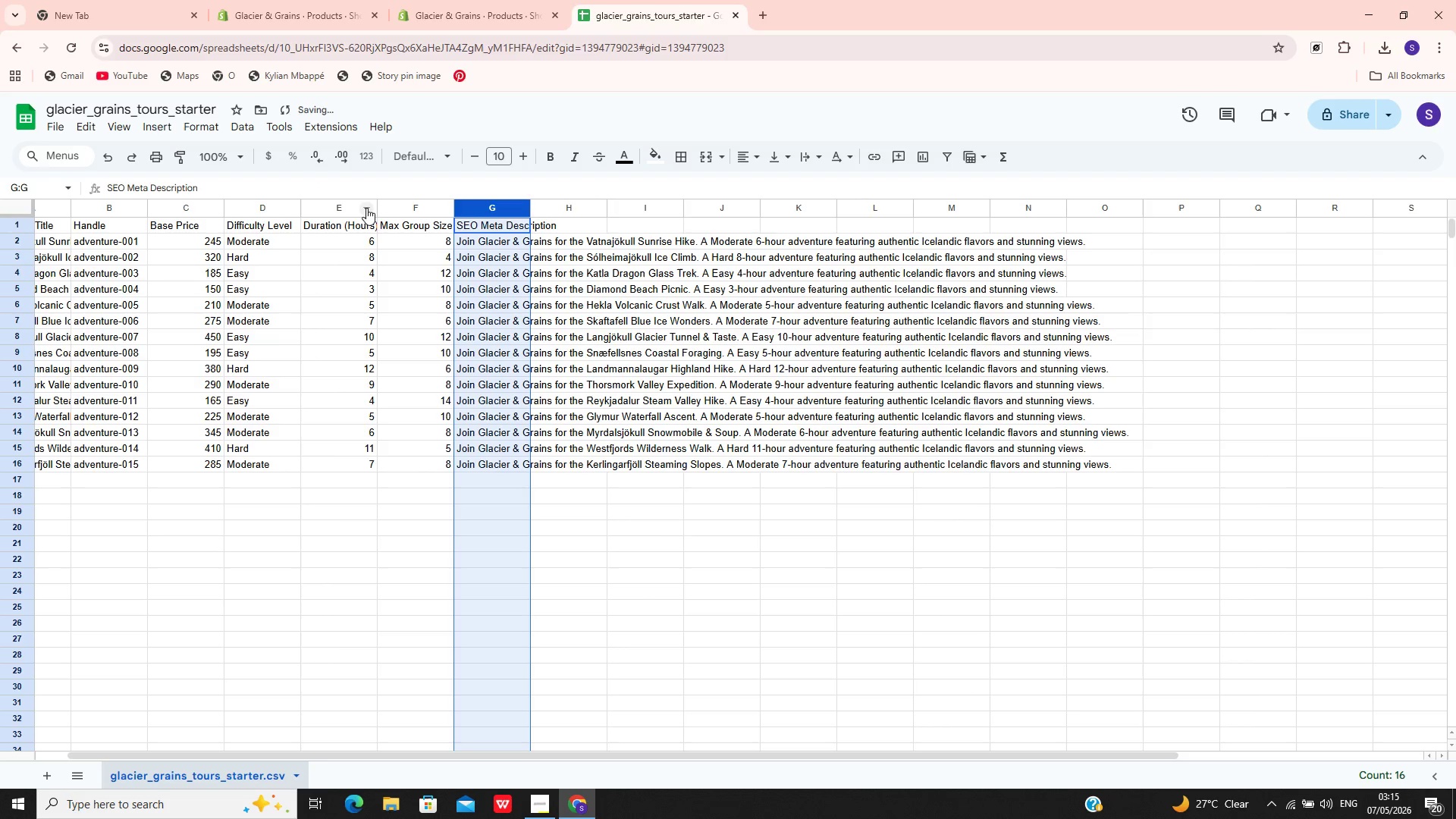 
left_click([387, 224])
 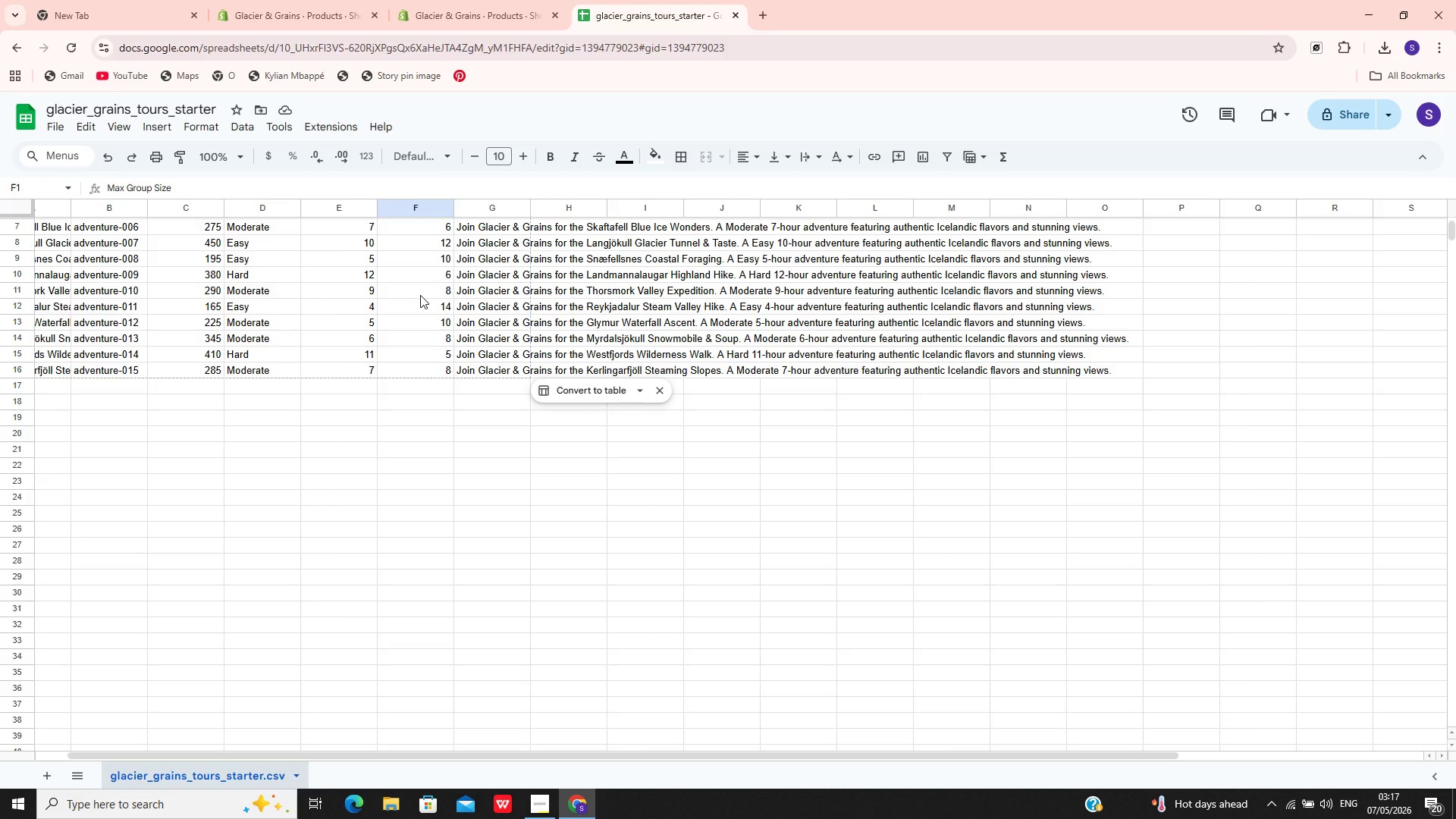 
wait(88.94)
 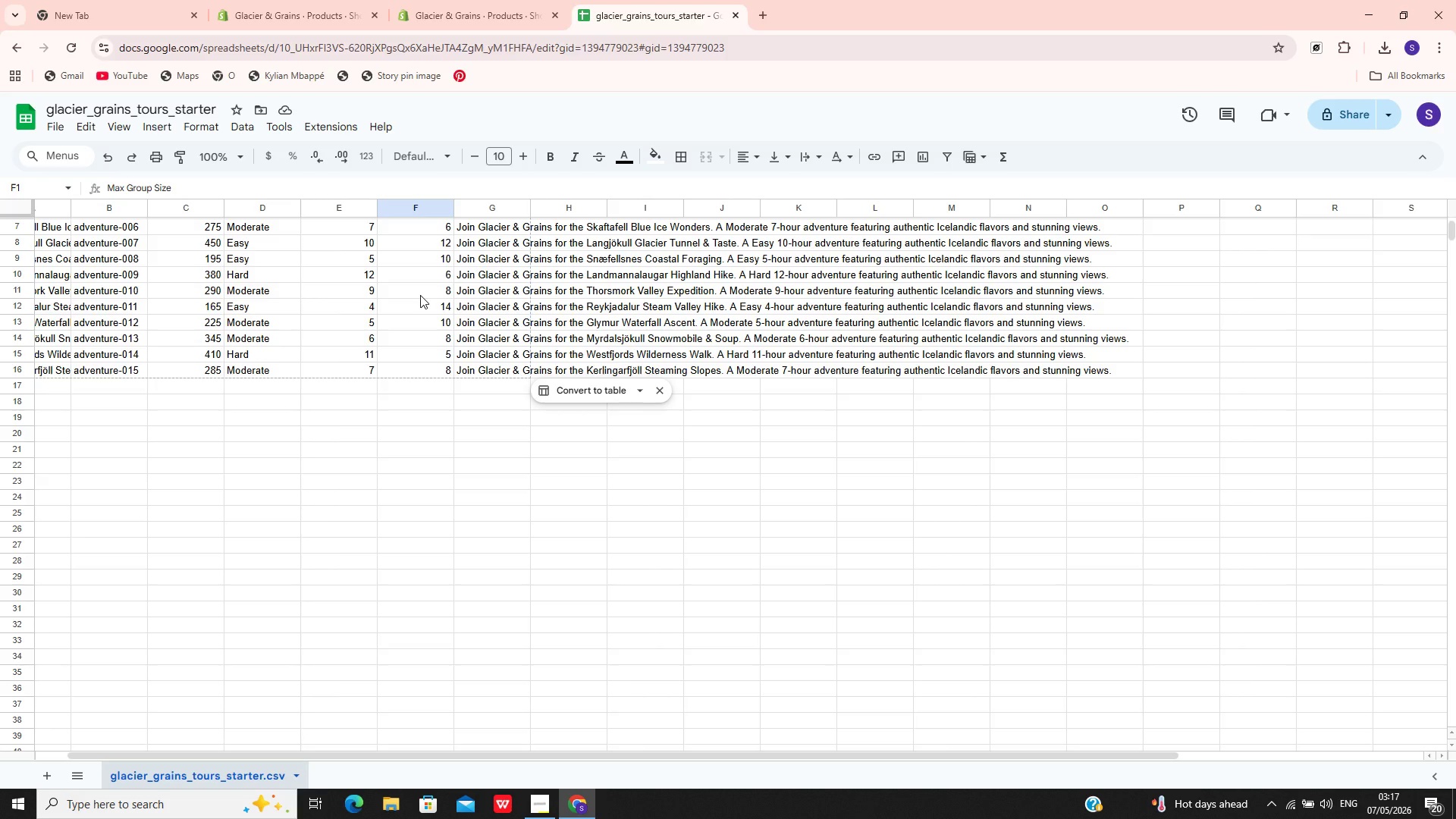 
left_click([340, 210])
 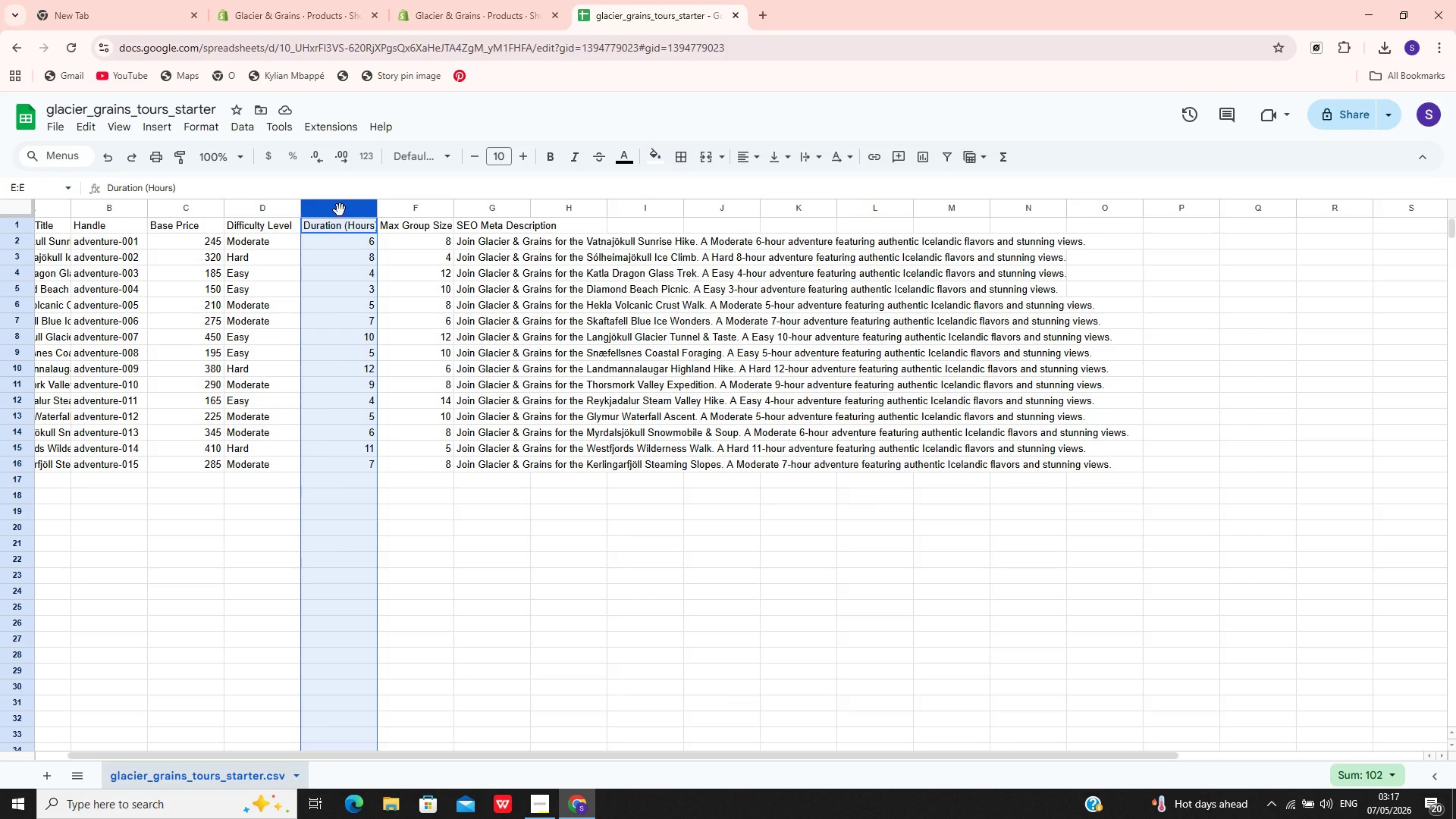 
right_click([340, 210])
 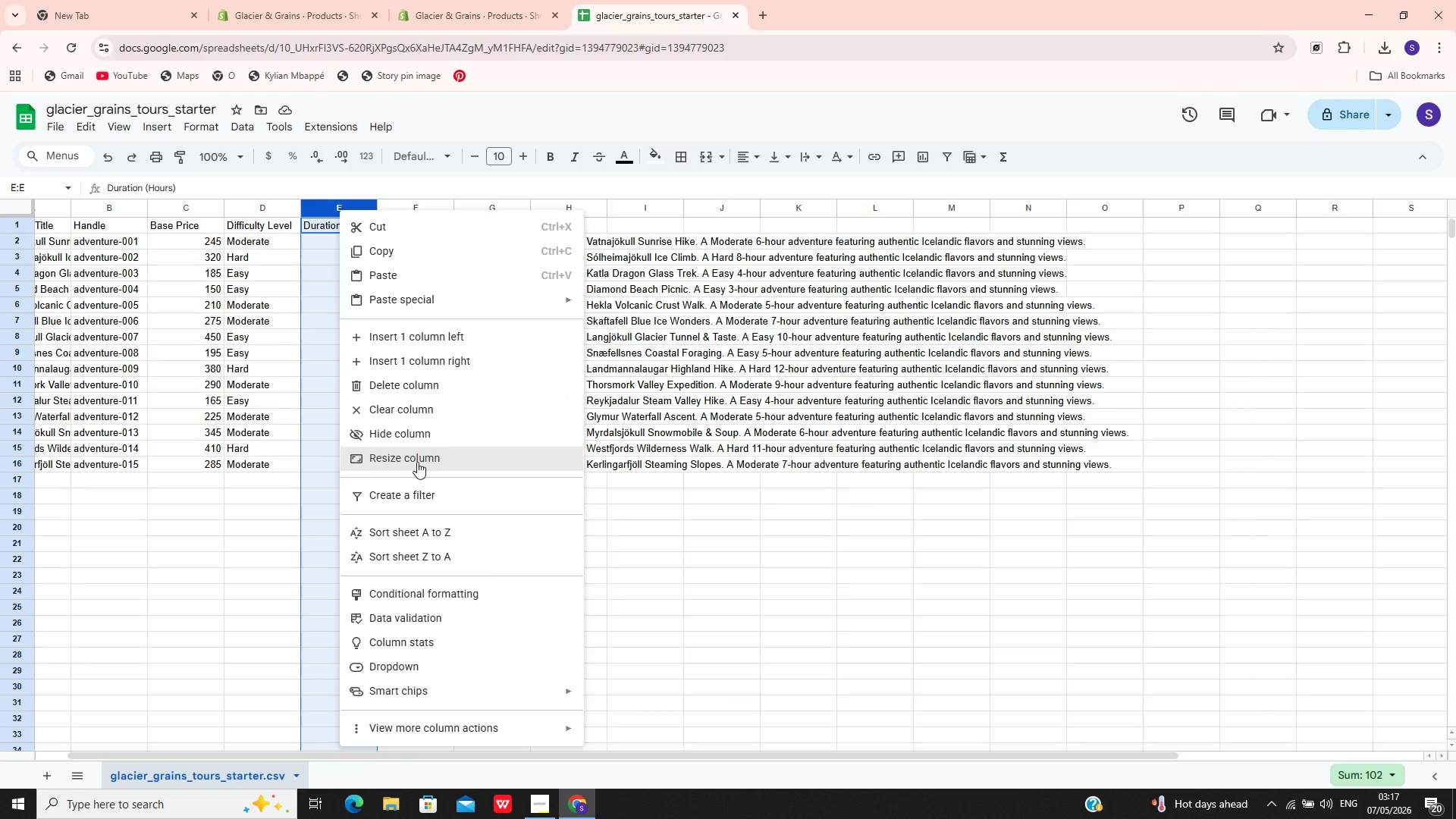 
wait(7.22)
 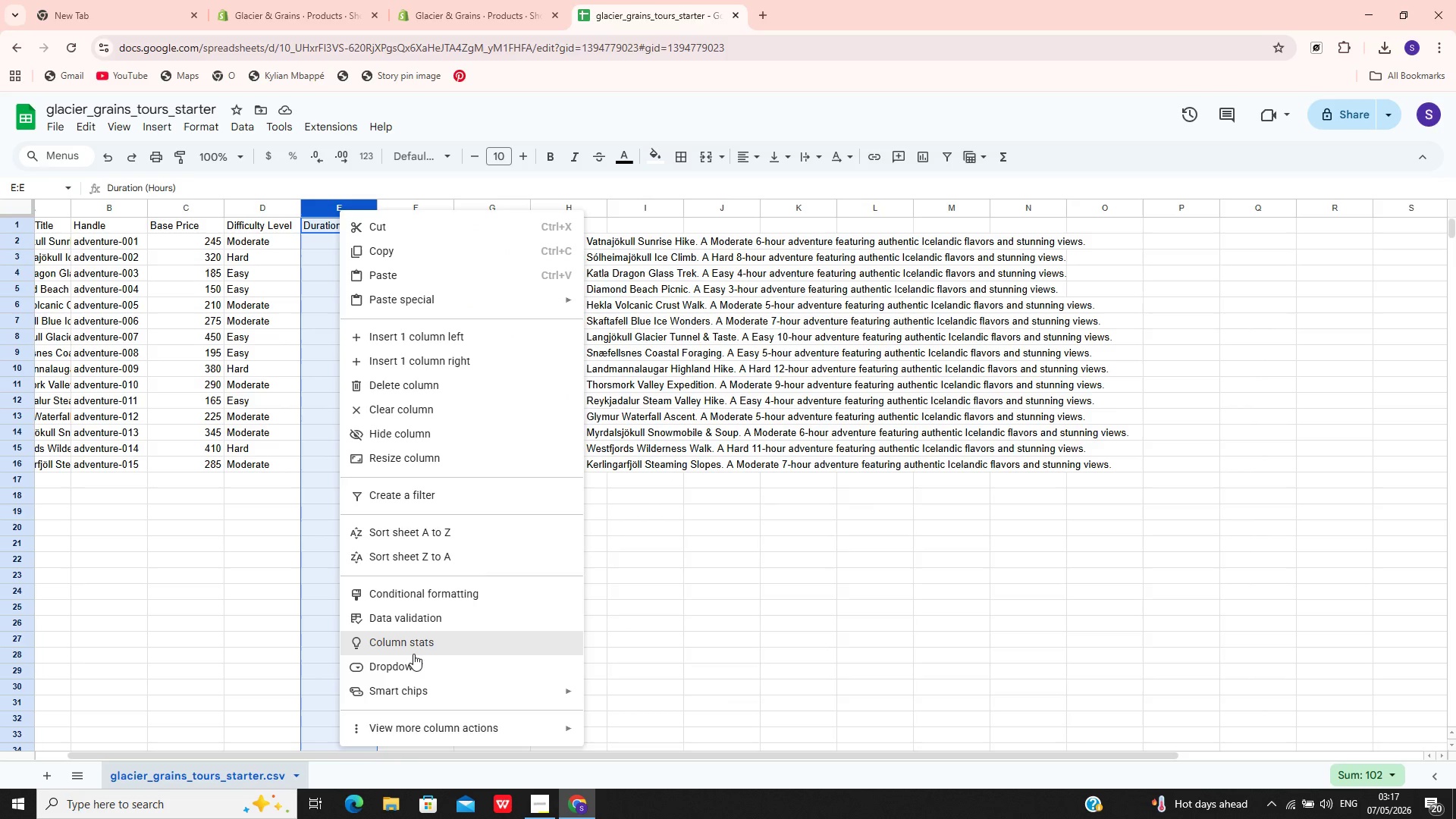 
left_click([445, 387])
 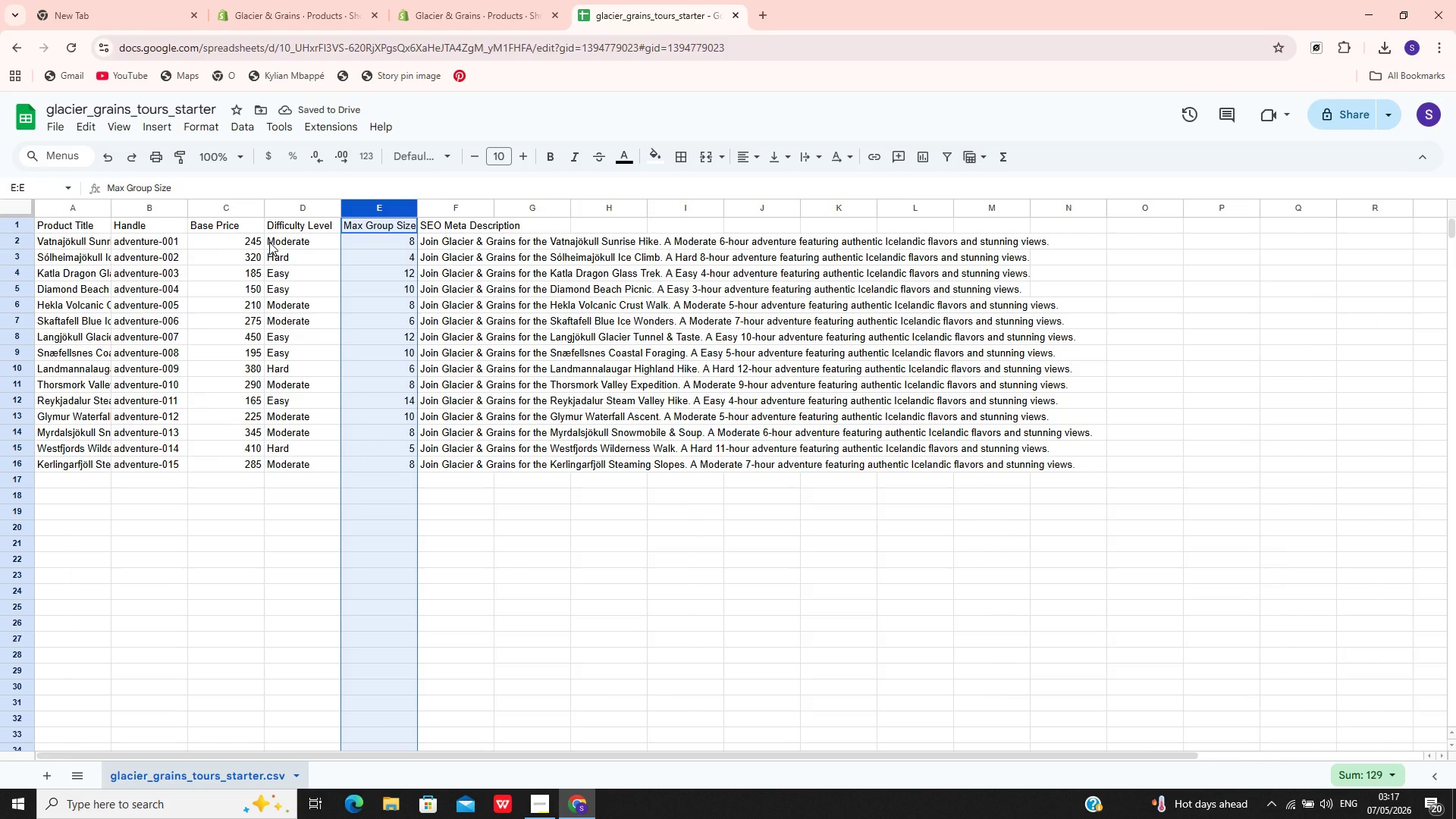 
wait(6.39)
 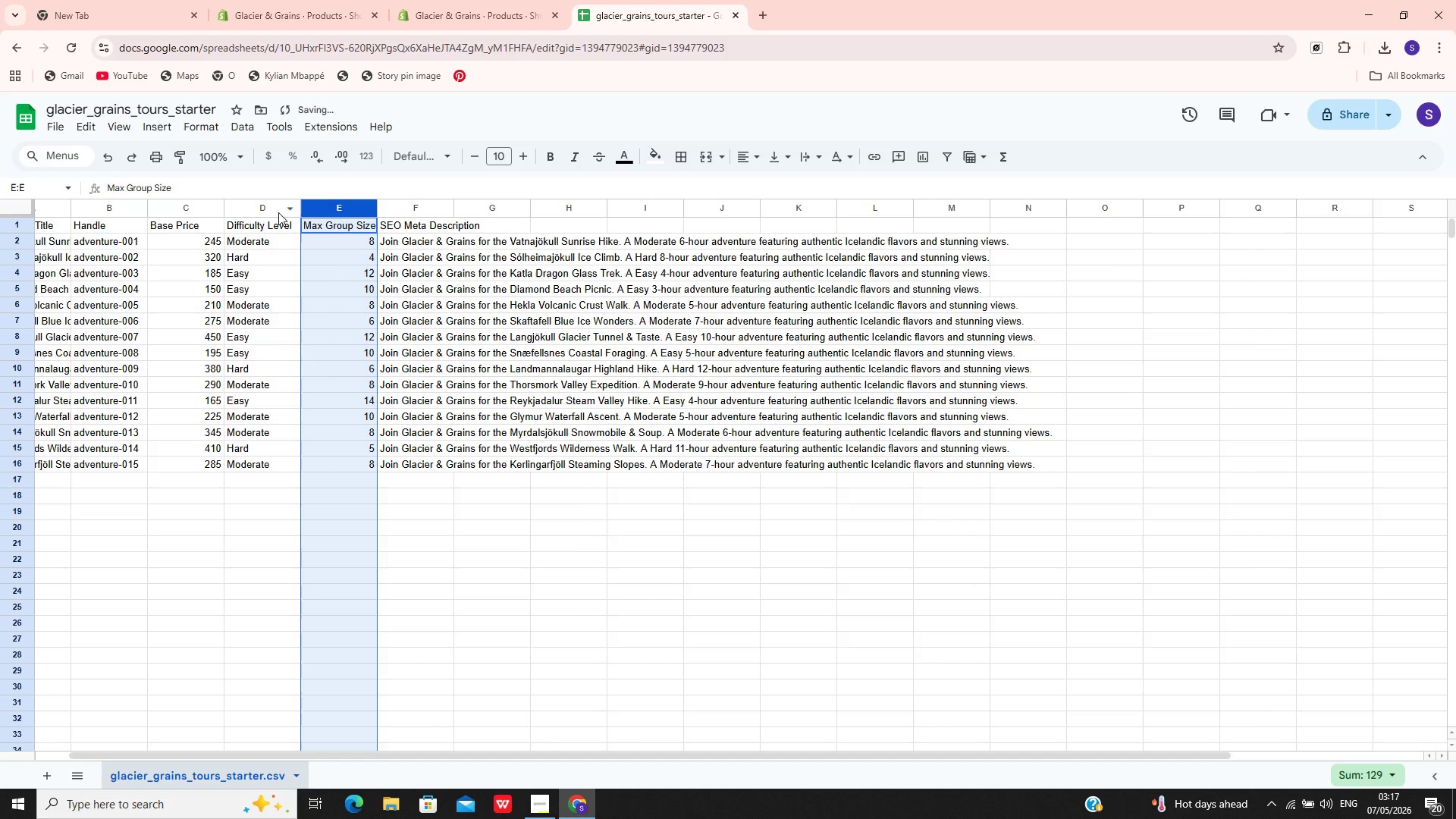 
left_click([206, 224])
 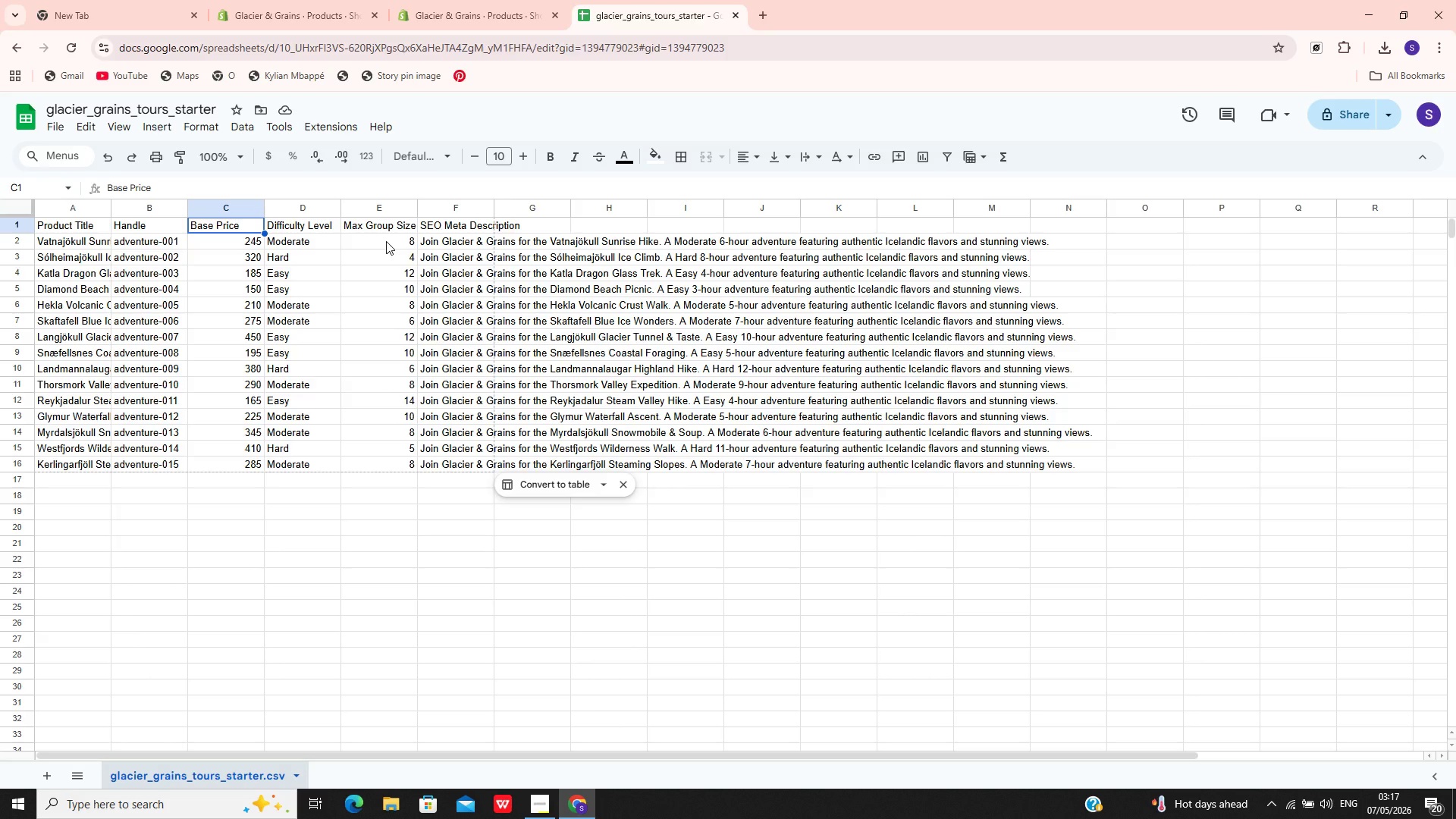 
wait(6.23)
 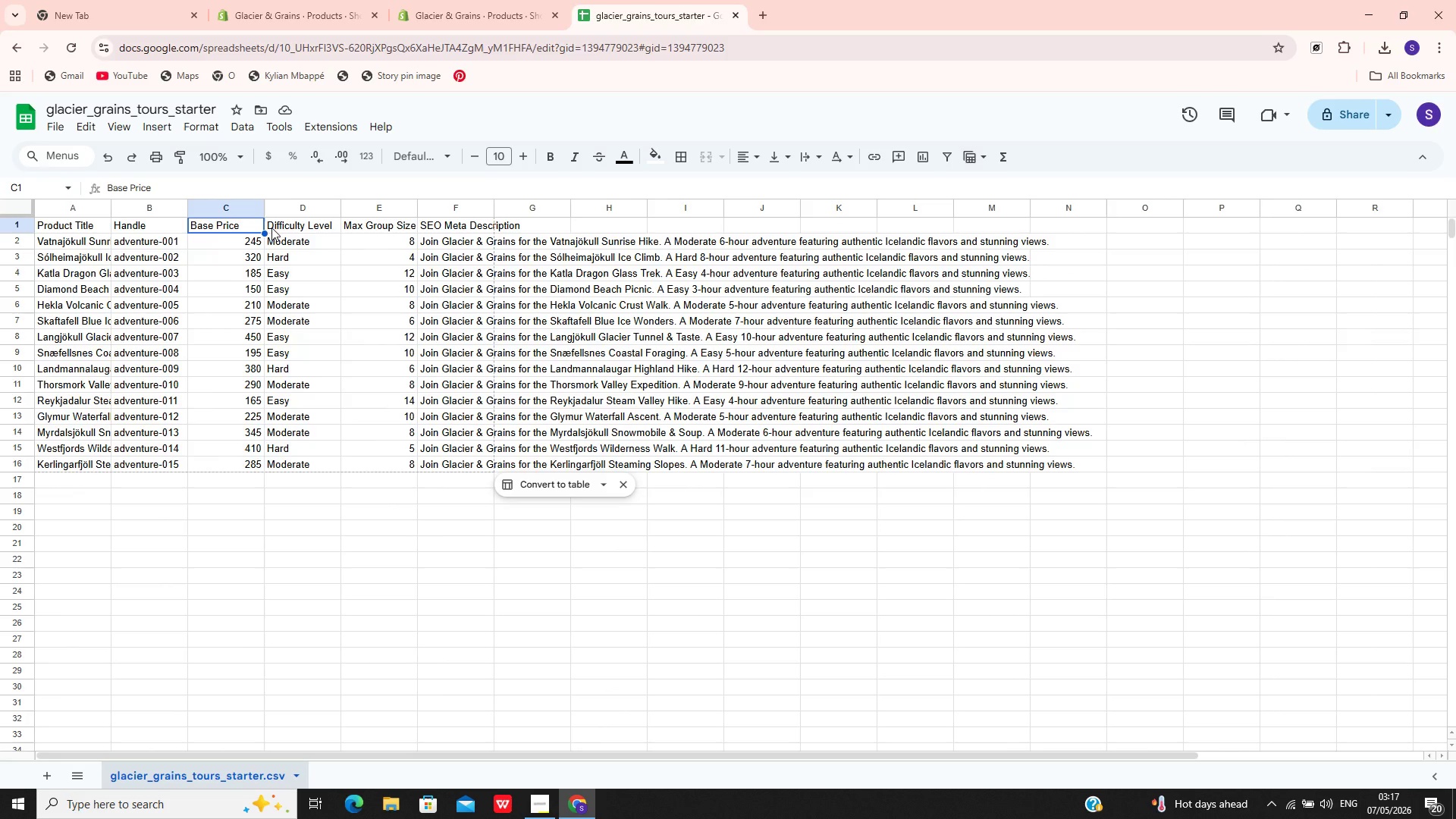 
left_click([402, 224])
 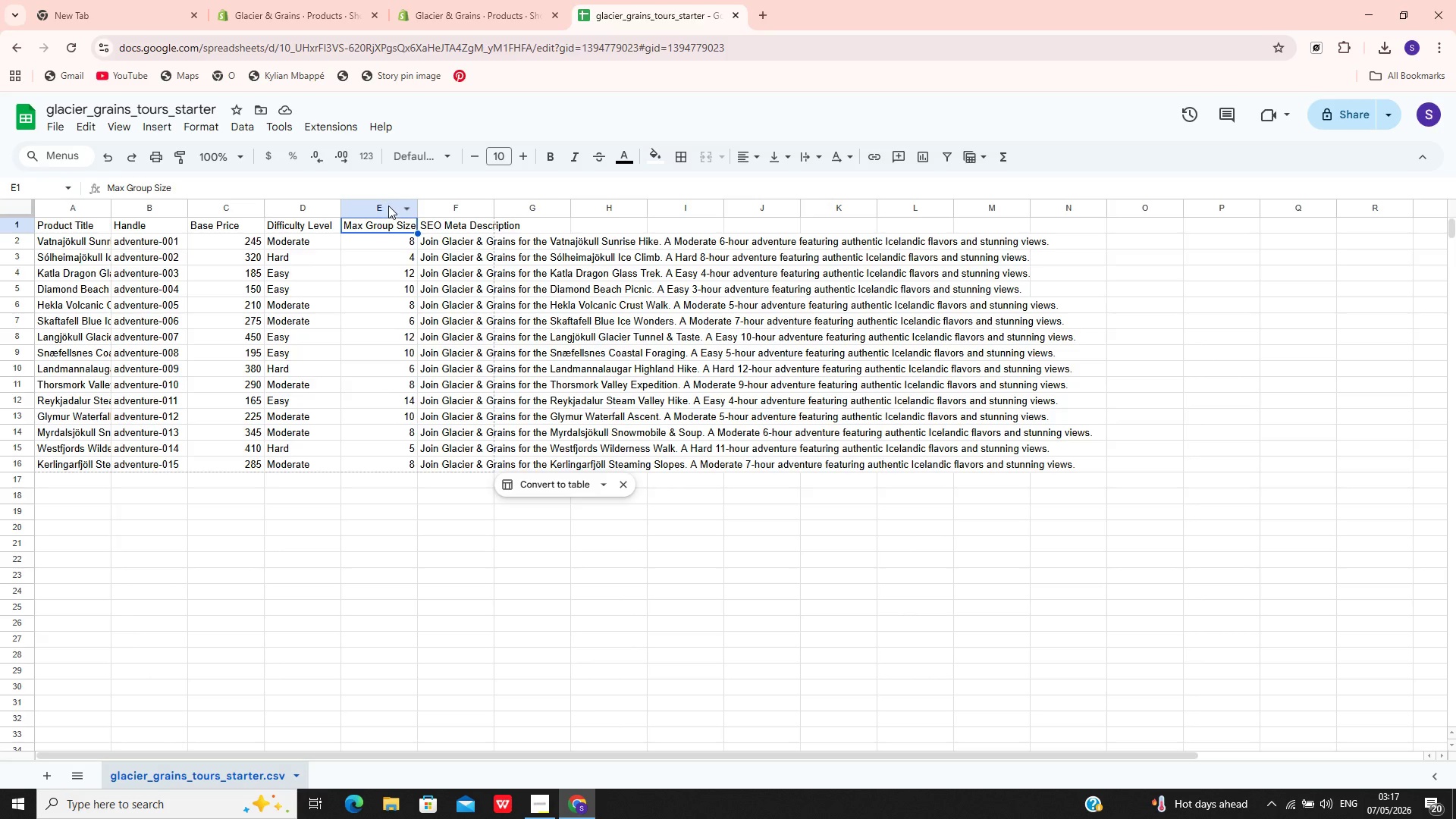 
left_click([389, 206])
 